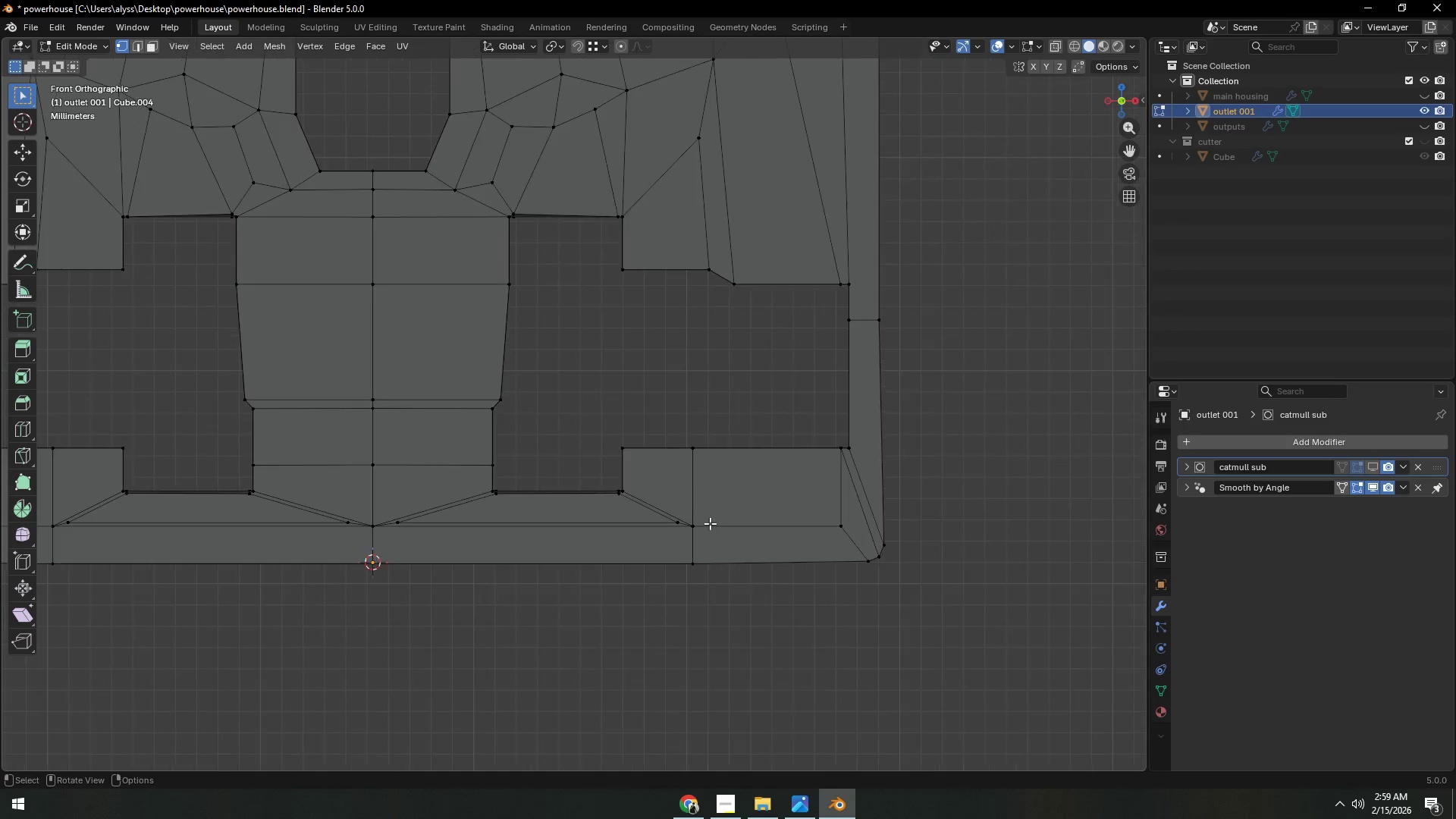 
scroll: coordinate [575, 493], scroll_direction: up, amount: 2.0
 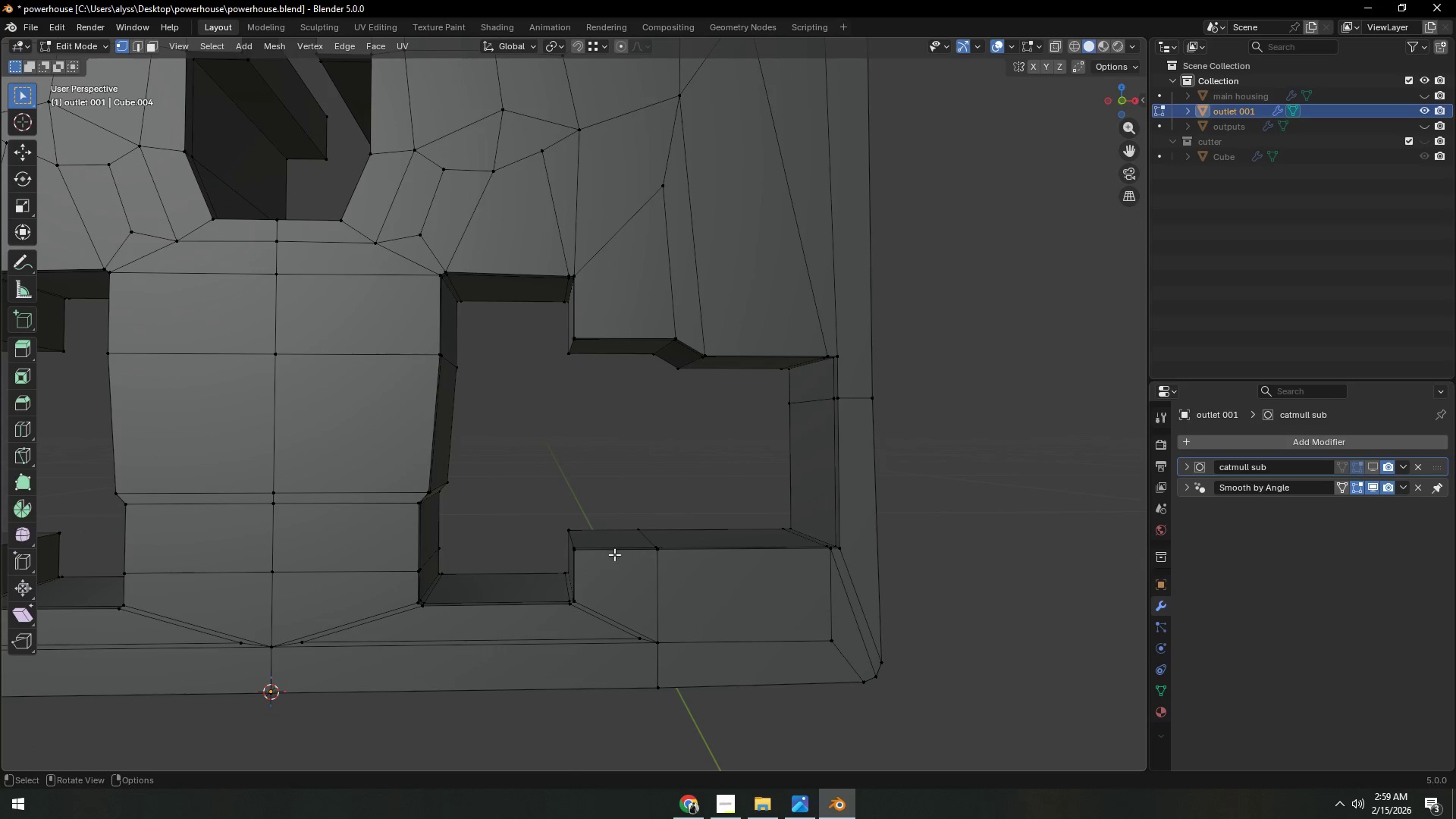 
wait(6.79)
 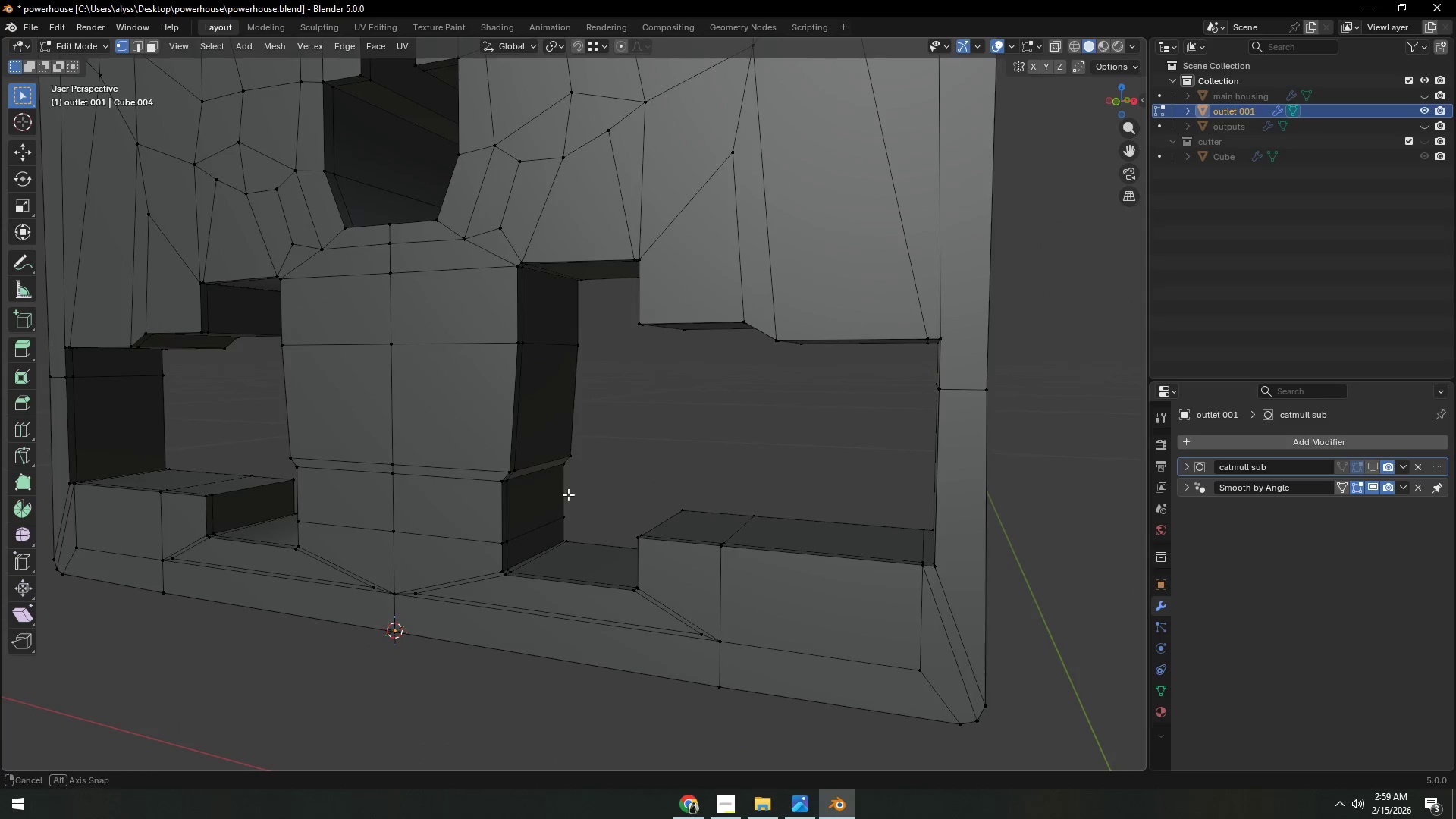 
left_click([1372, 463])
 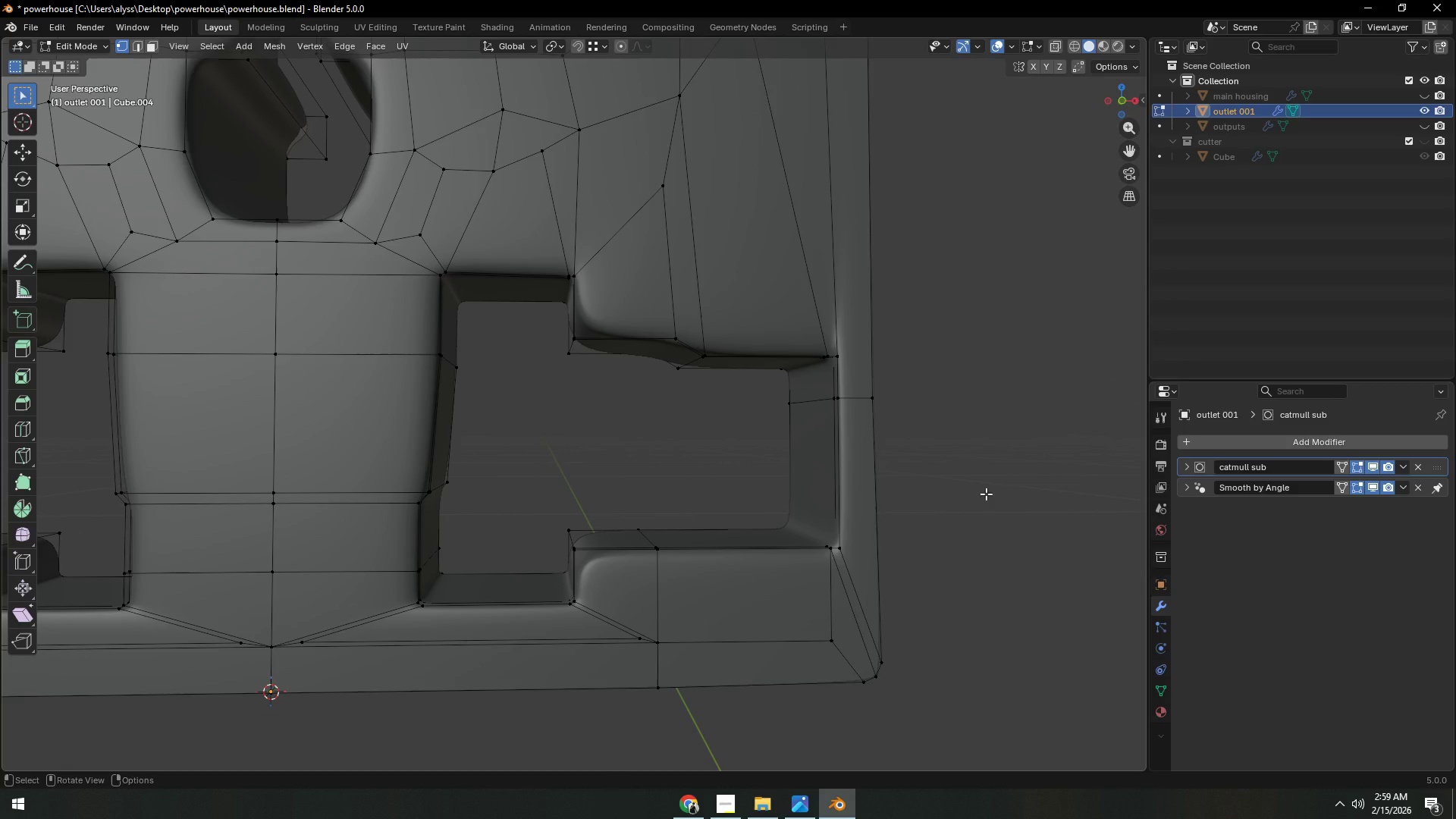 
wait(12.72)
 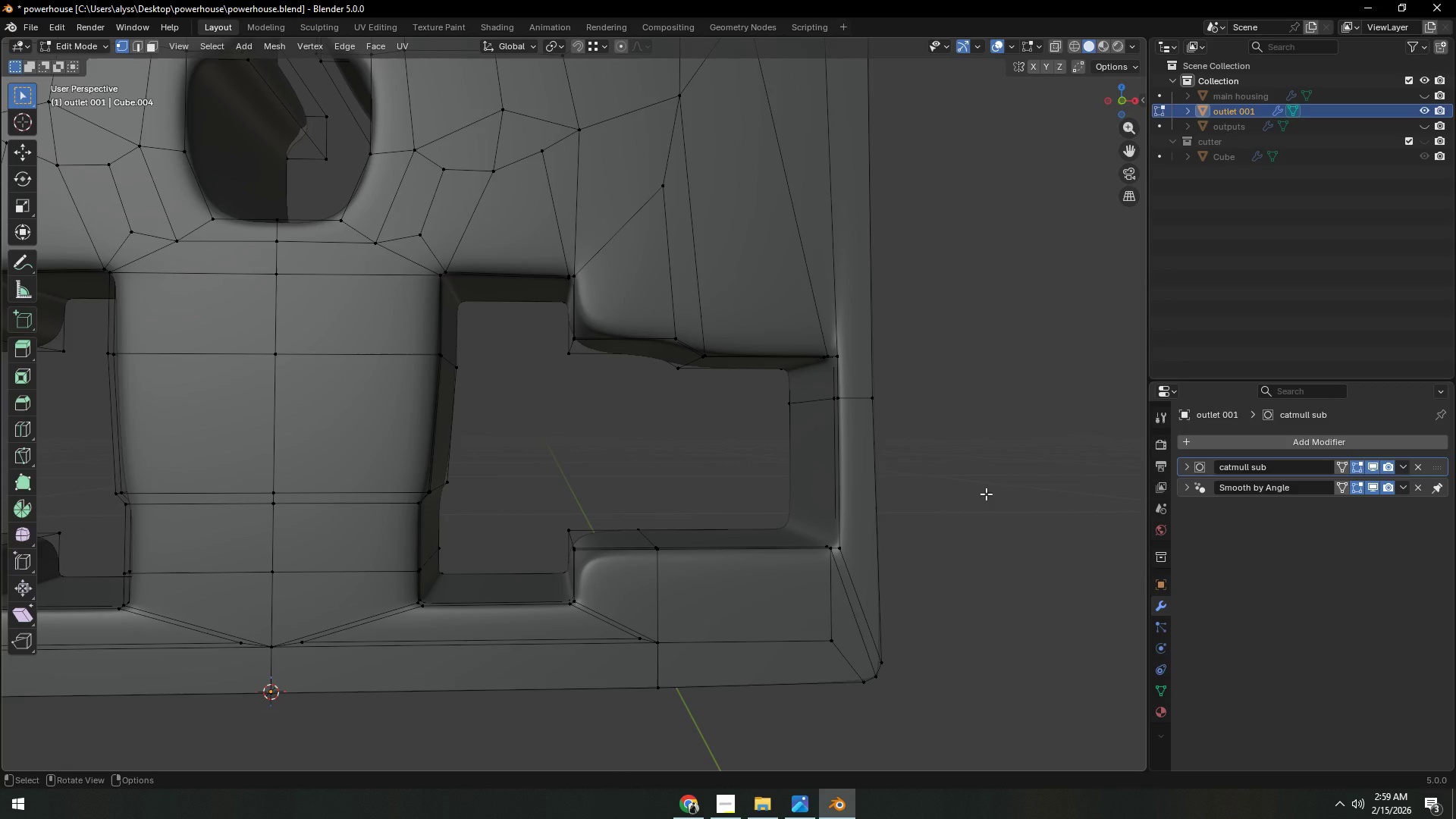 
left_click([986, 494])
 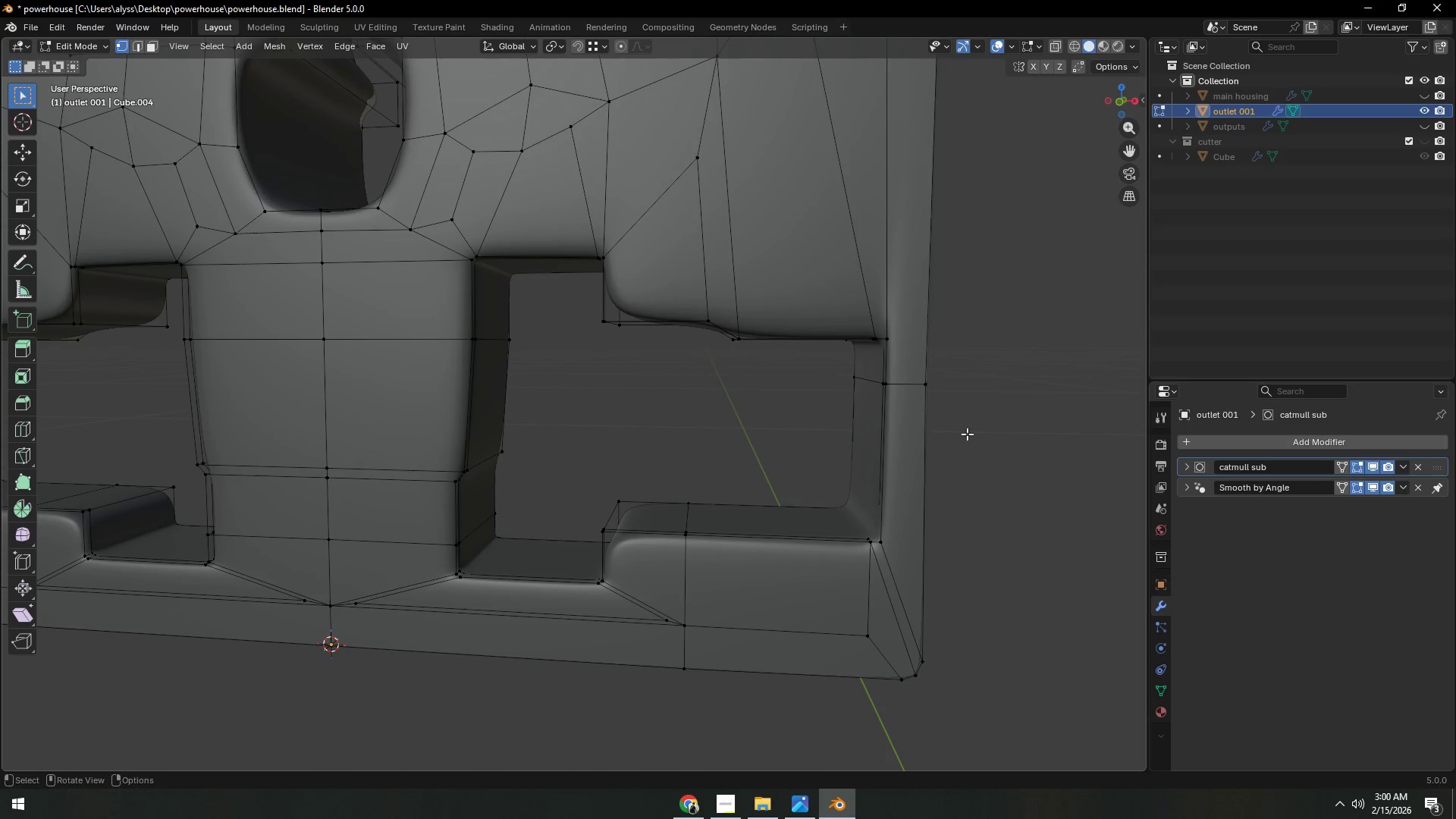 
hold_key(key=ShiftLeft, duration=0.42)
 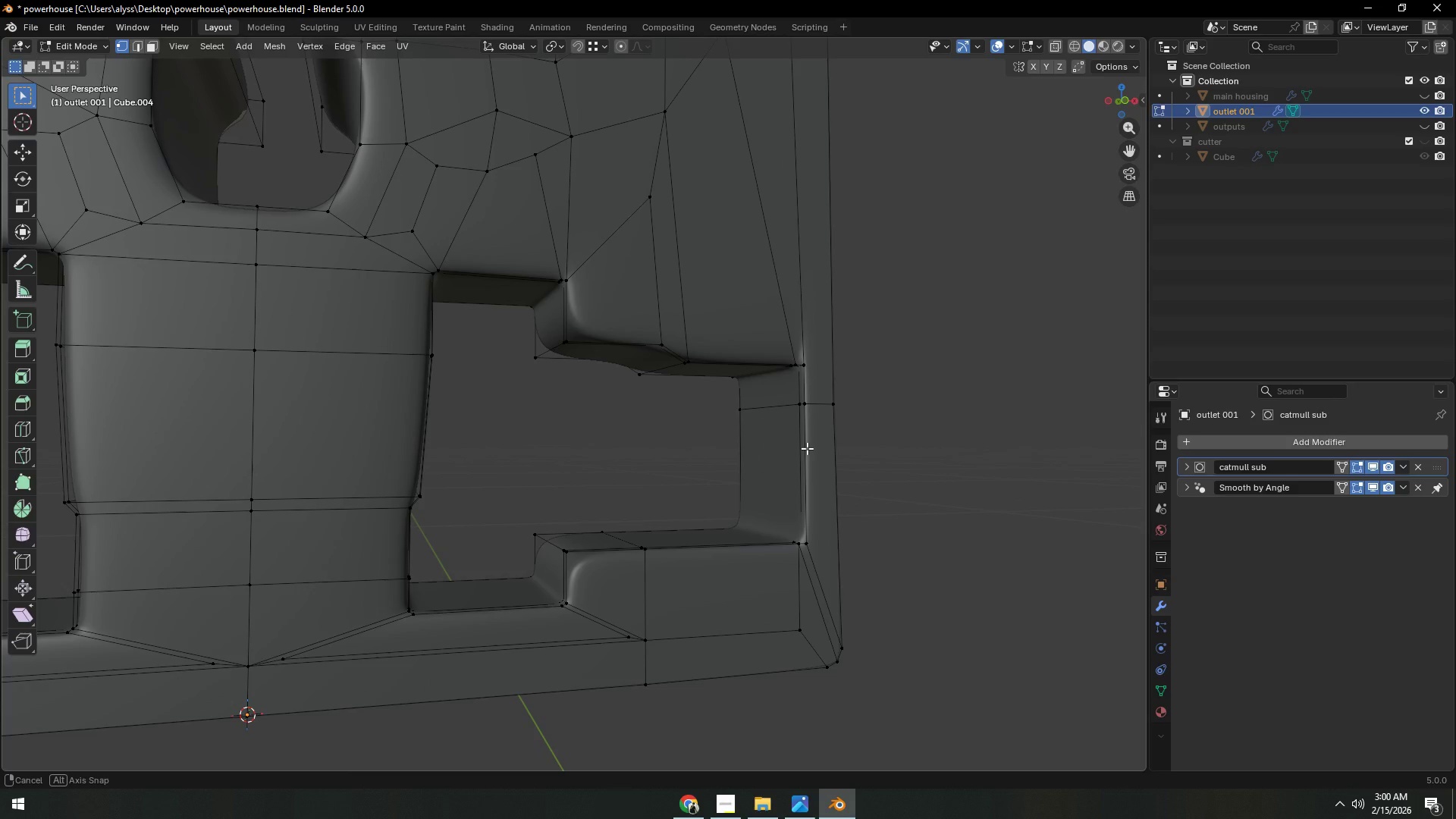 
wait(7.52)
 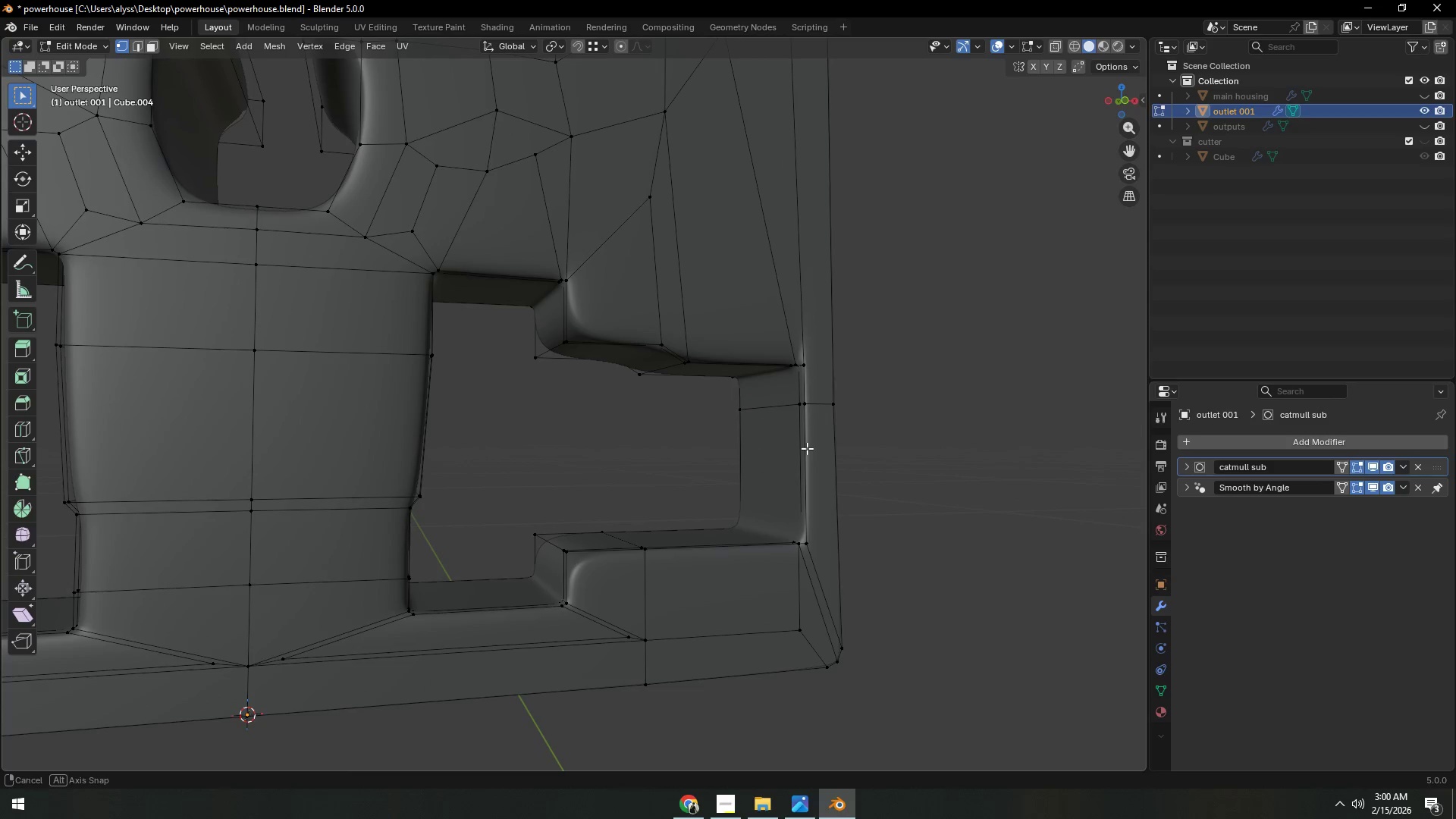 
scroll: coordinate [807, 453], scroll_direction: down, amount: 2.0
 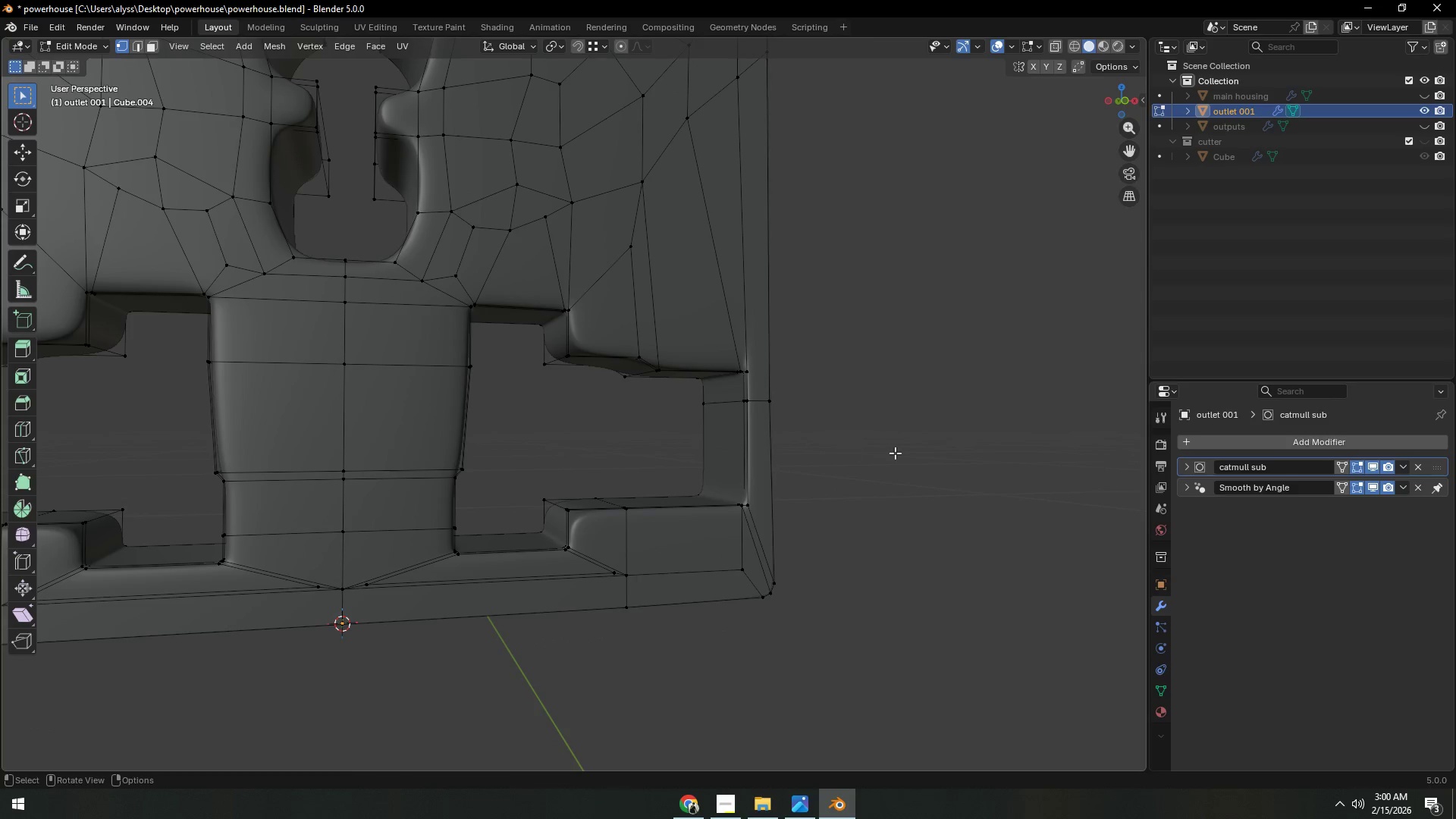 
left_click([895, 453])
 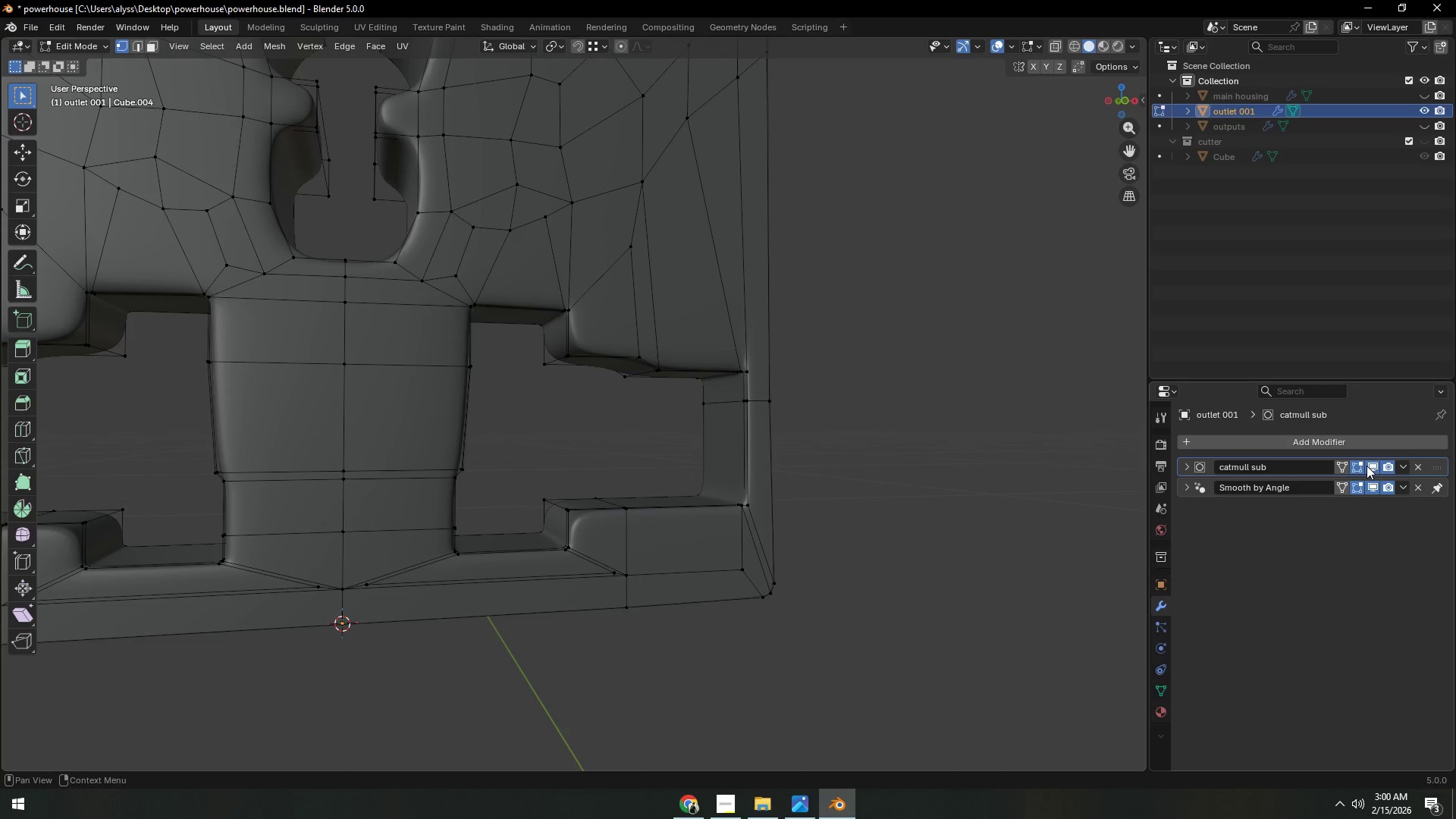 
left_click([1373, 463])
 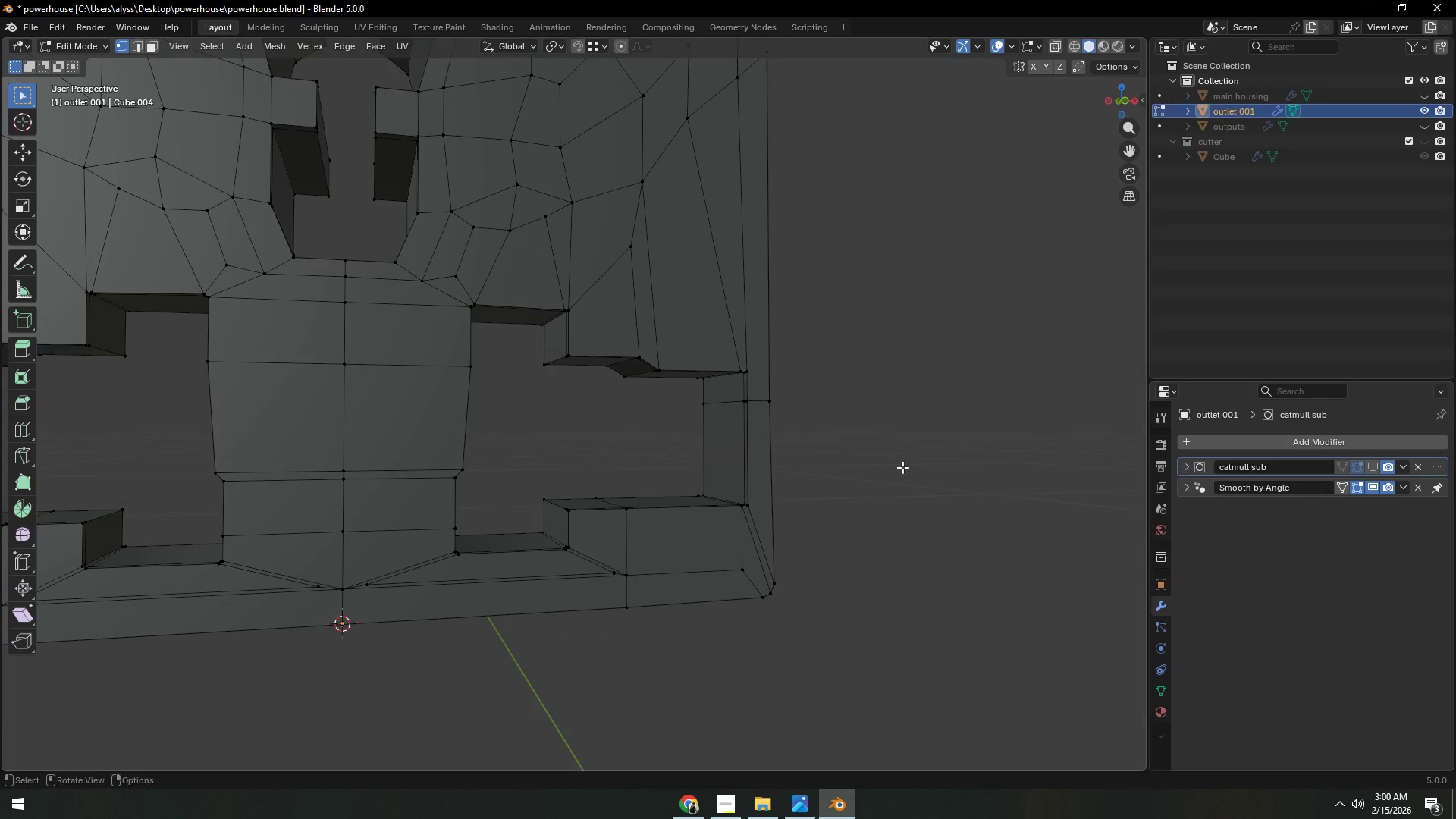 
left_click([901, 466])
 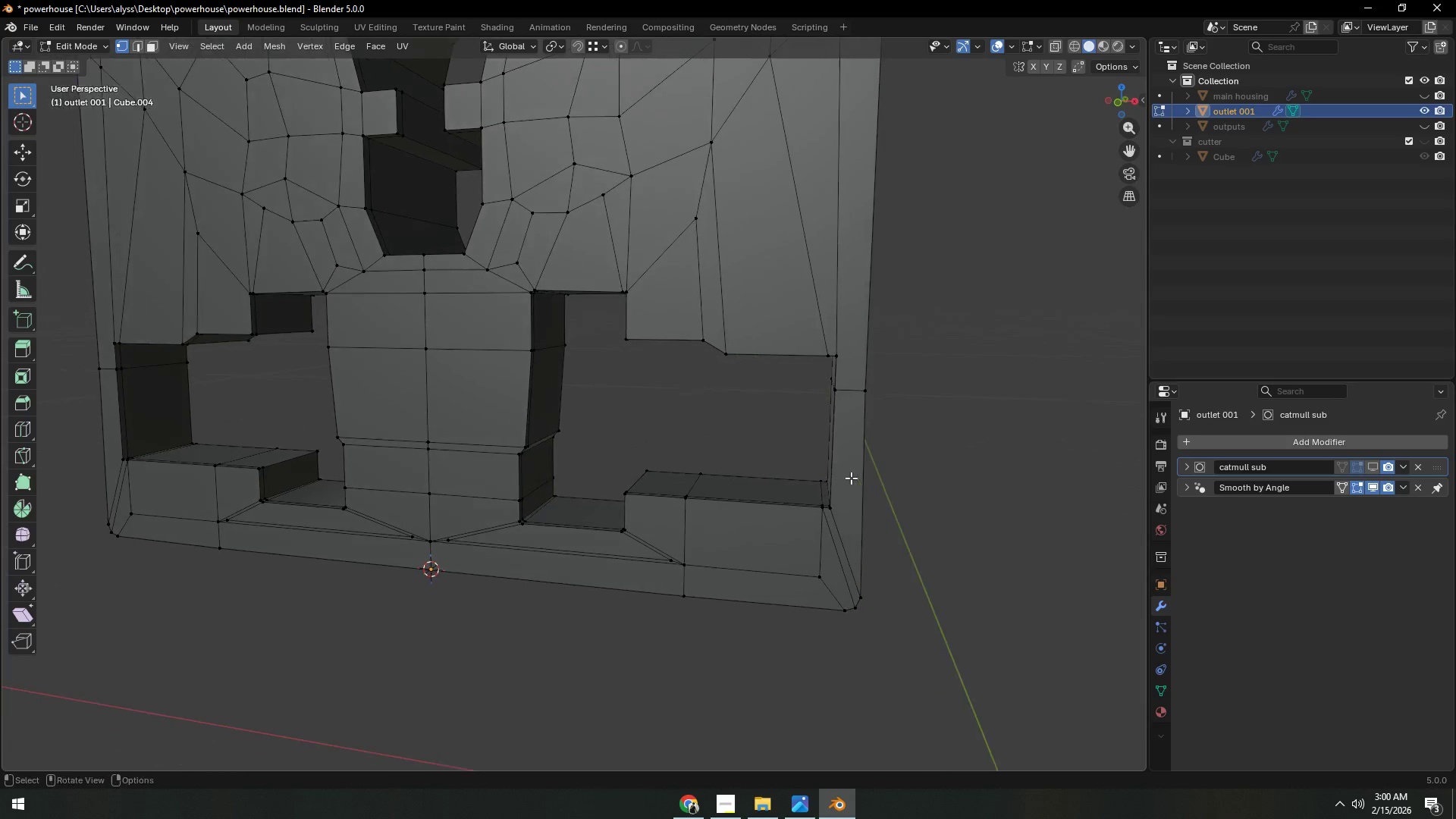 
hold_key(key=ShiftLeft, duration=0.42)
 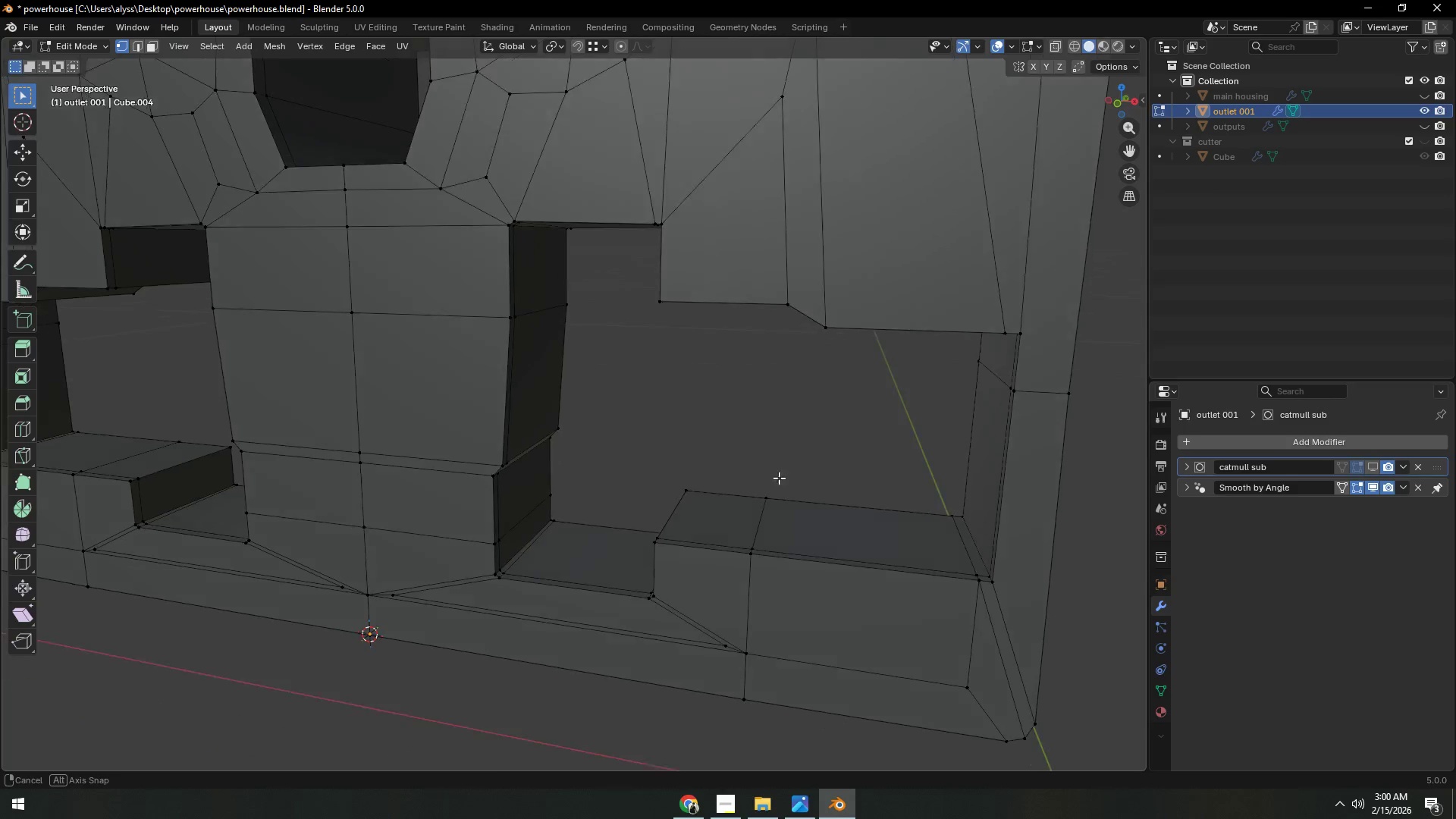 
scroll: coordinate [849, 478], scroll_direction: up, amount: 3.0
 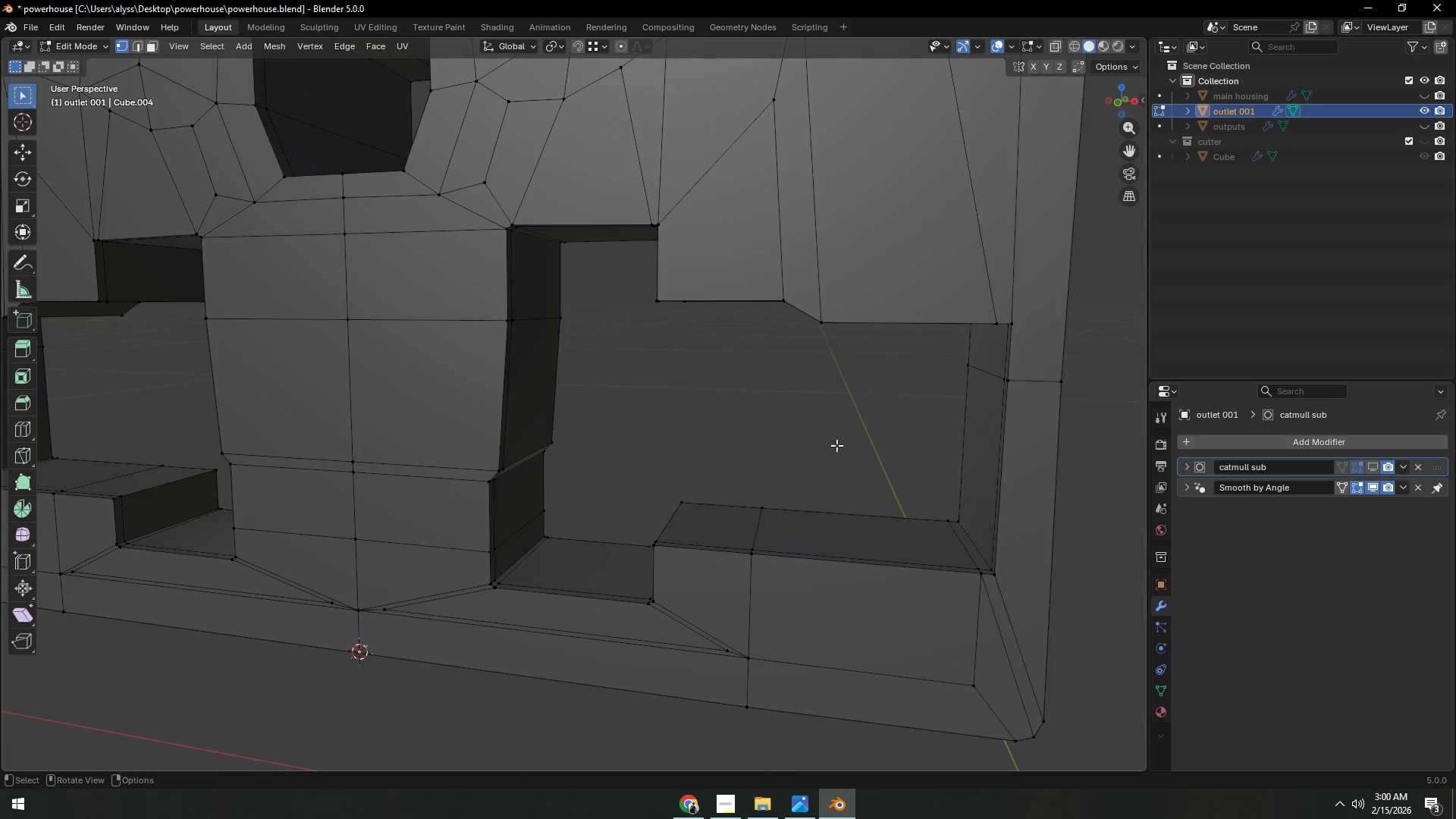 
hold_key(key=ShiftLeft, duration=0.55)
 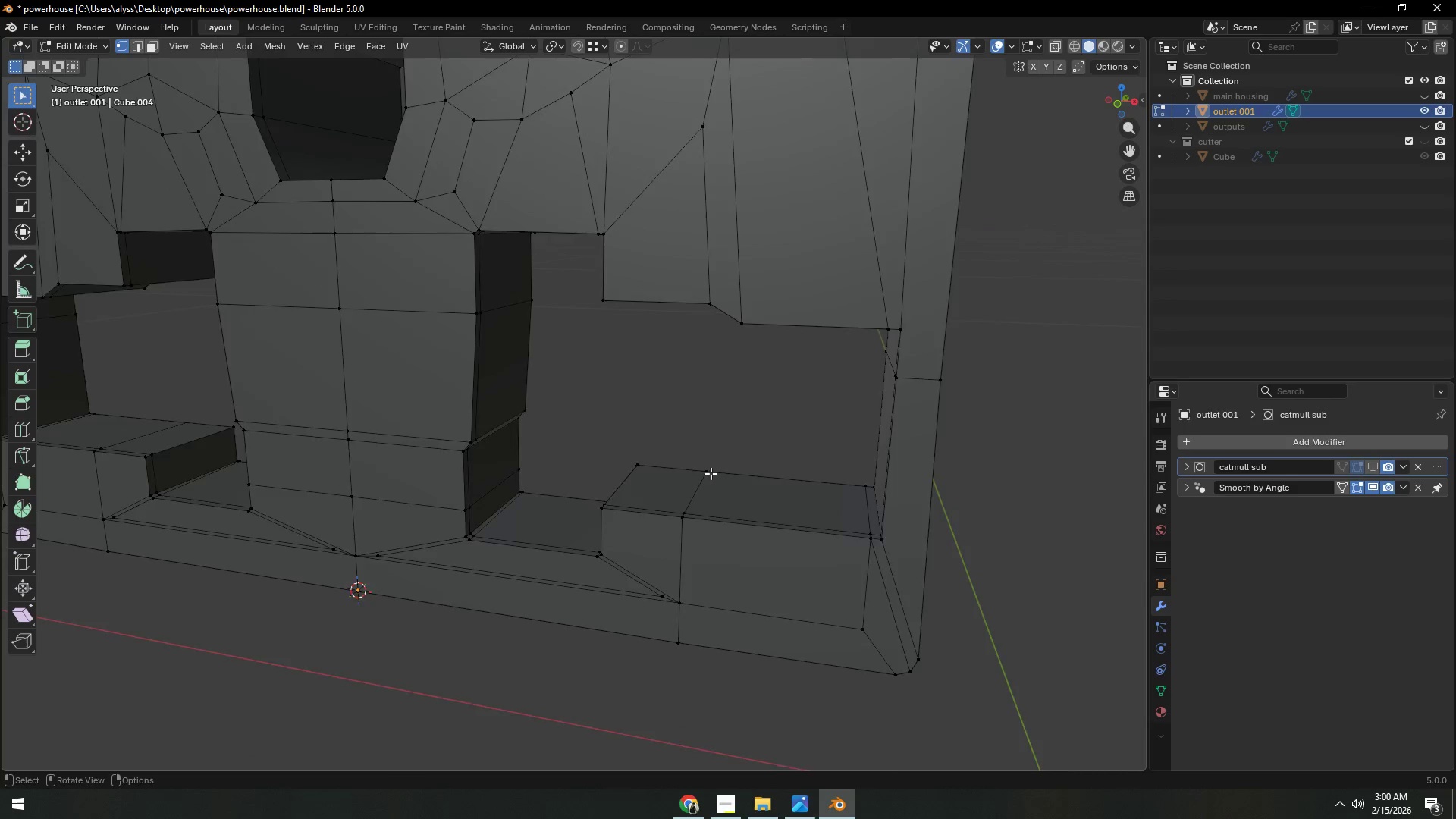 
hold_key(key=ShiftLeft, duration=0.33)
 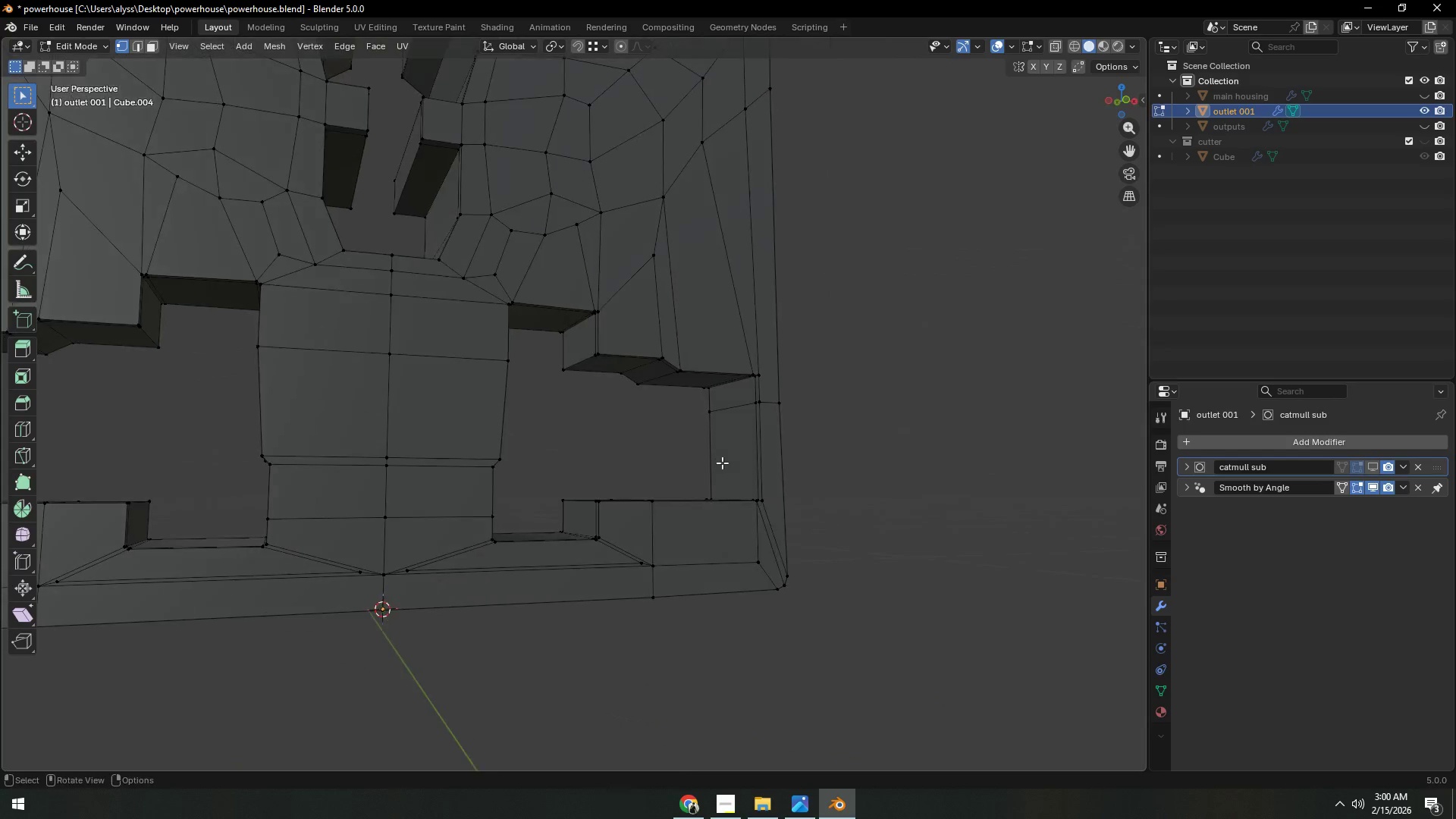 
scroll: coordinate [711, 473], scroll_direction: down, amount: 3.0
 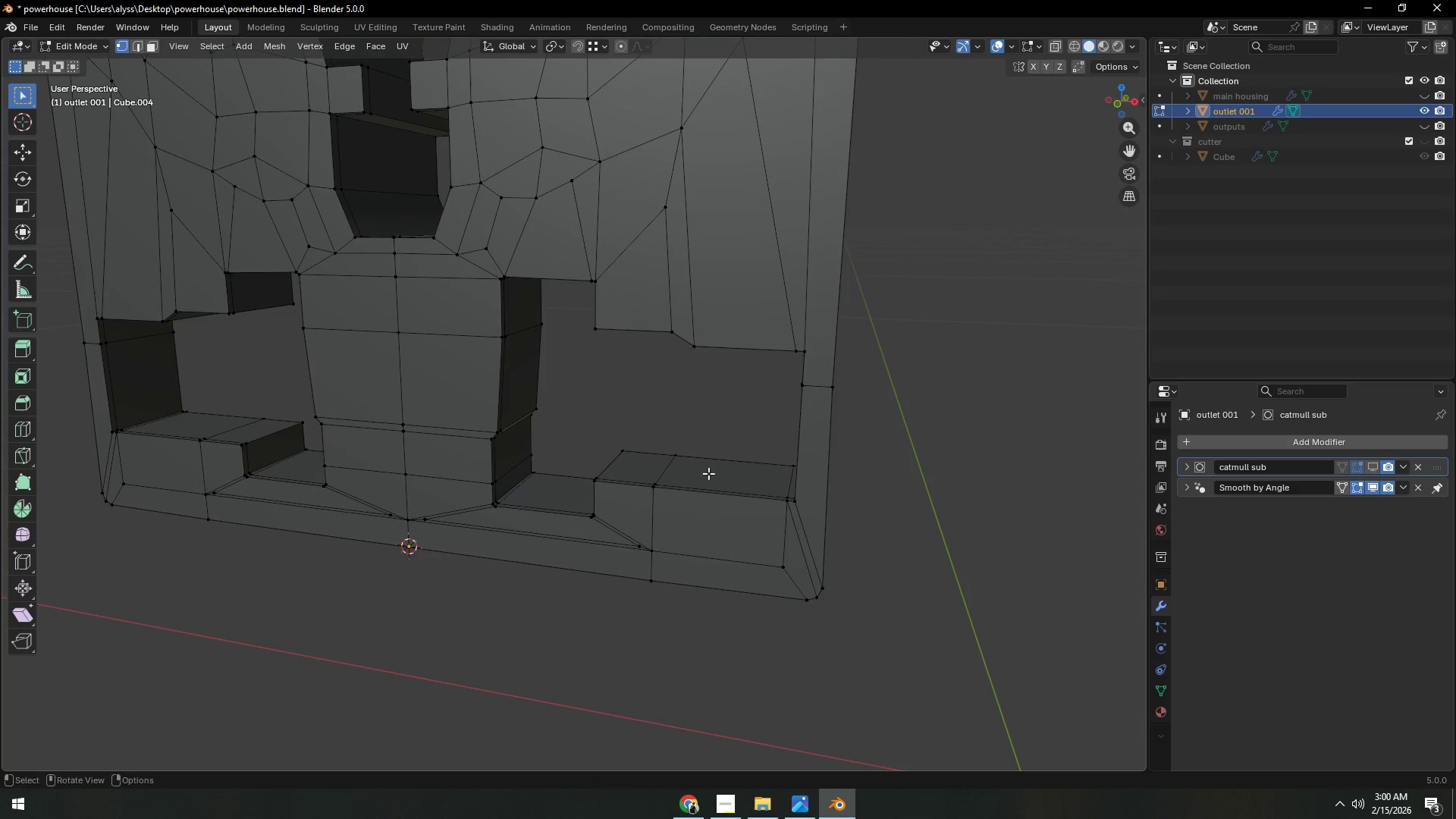 
hold_key(key=ShiftLeft, duration=0.67)
 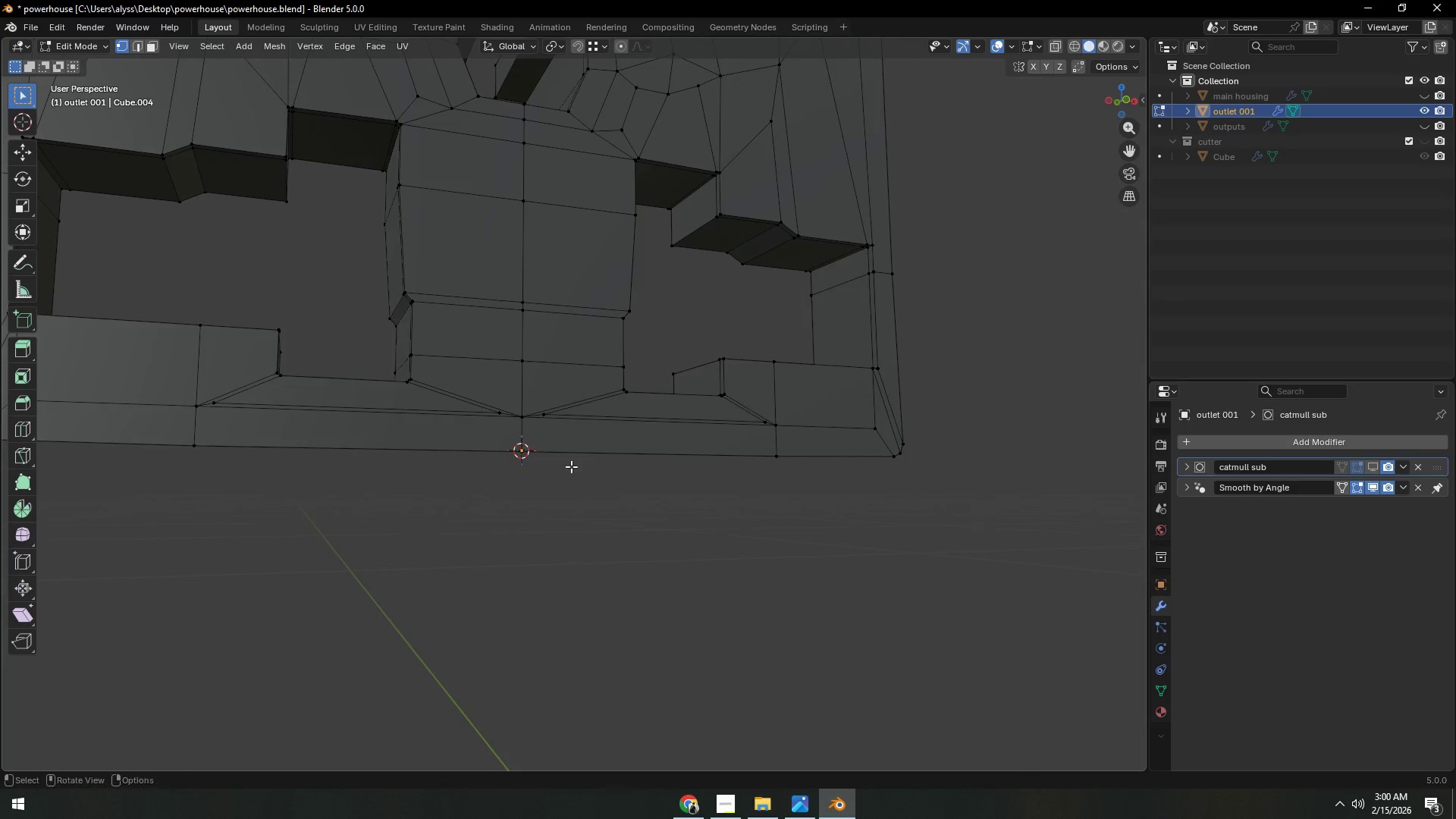 
key(Shift+ShiftLeft)
 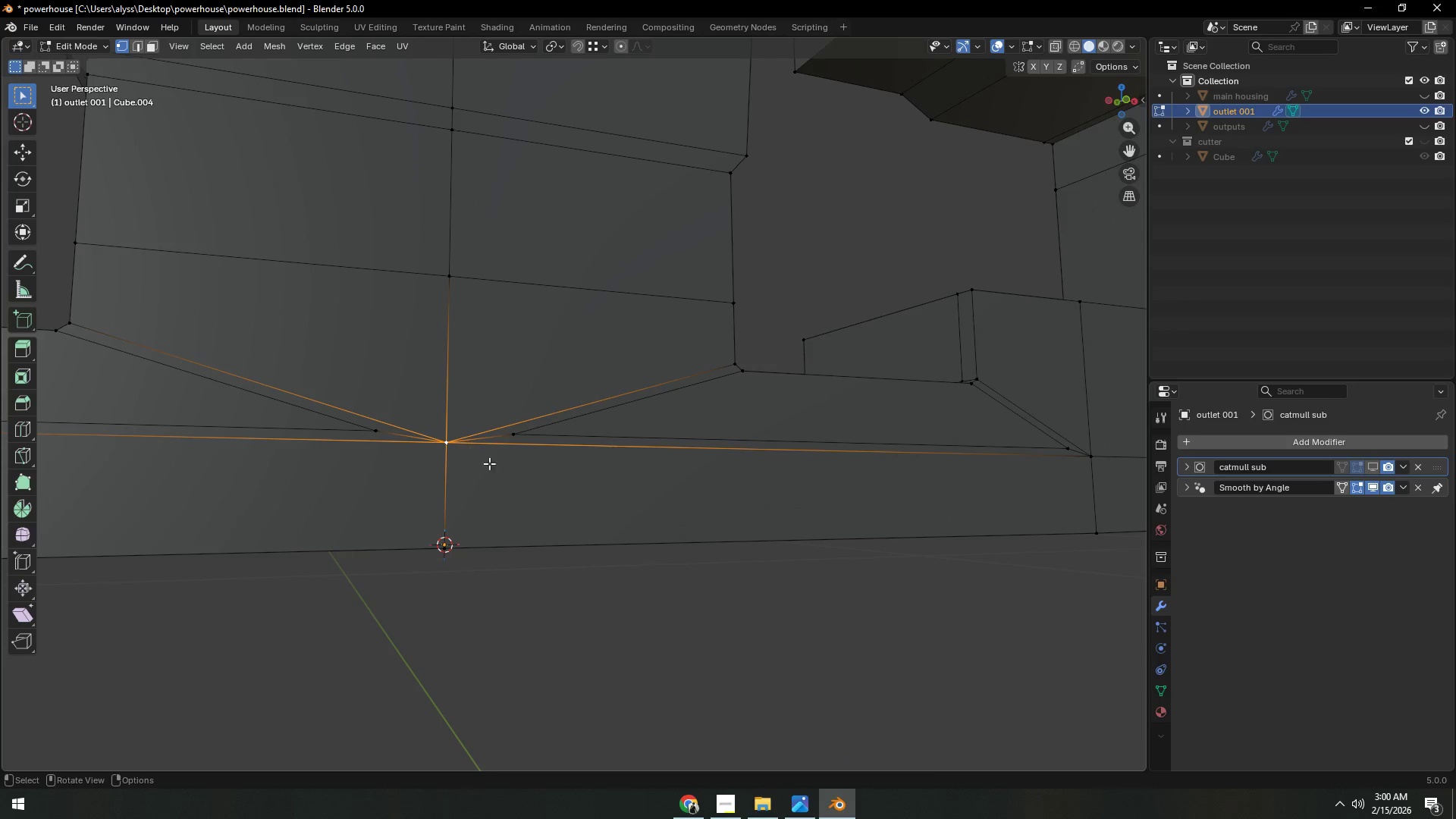 
scroll: coordinate [571, 467], scroll_direction: up, amount: 7.0
 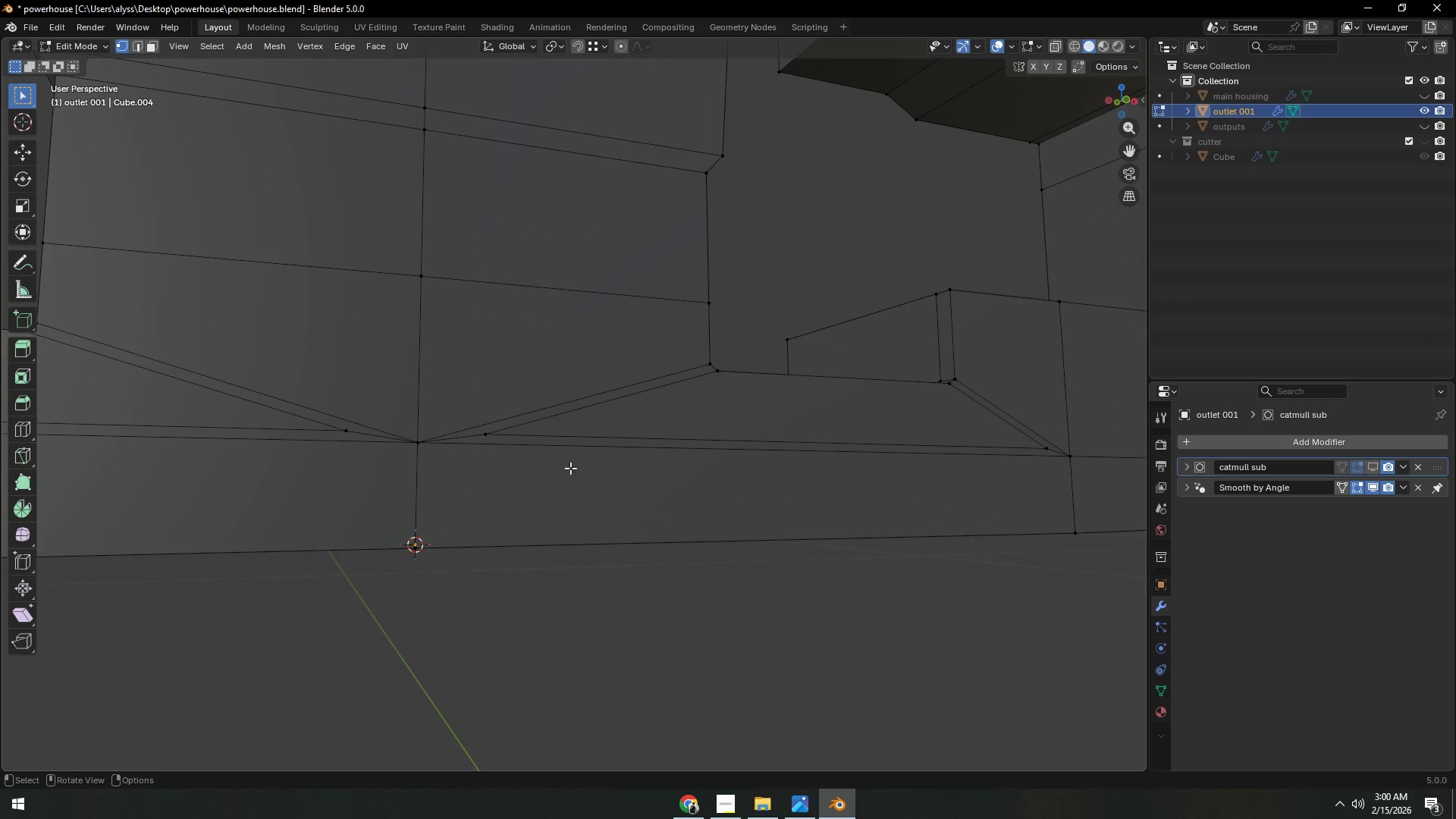 
scroll: coordinate [505, 476], scroll_direction: down, amount: 2.0
 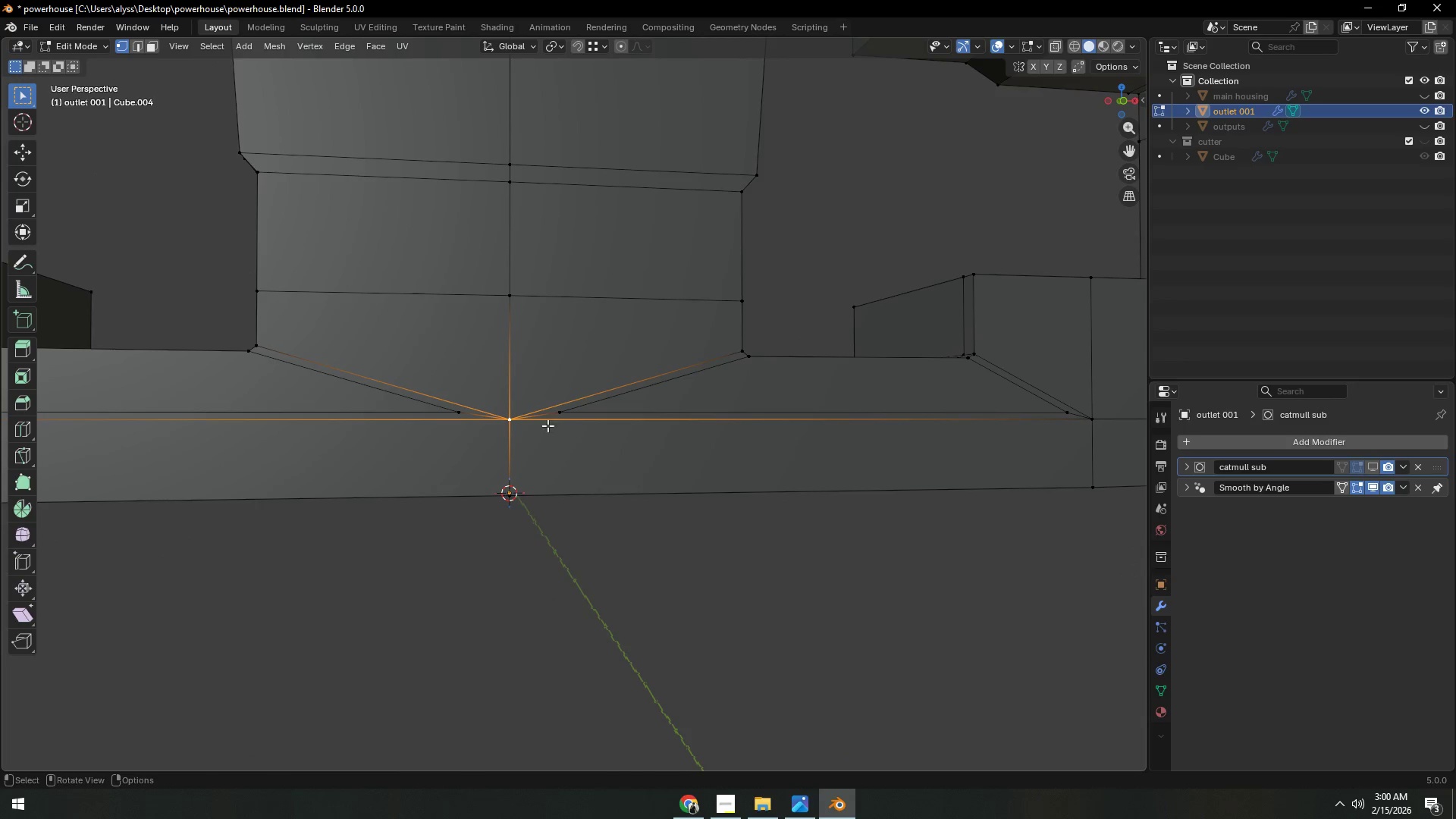 
left_click([557, 416])
 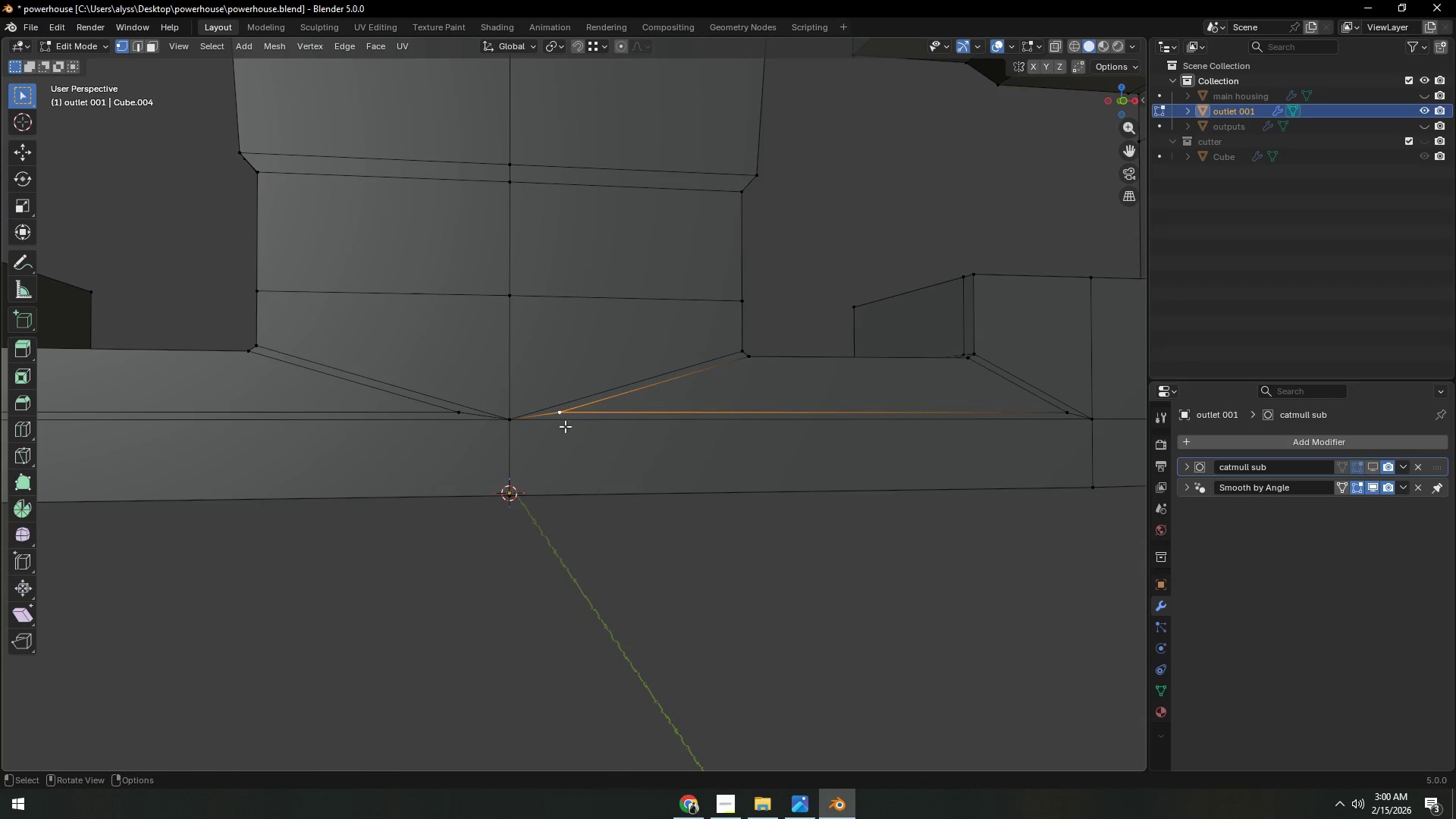 
type(gg)
 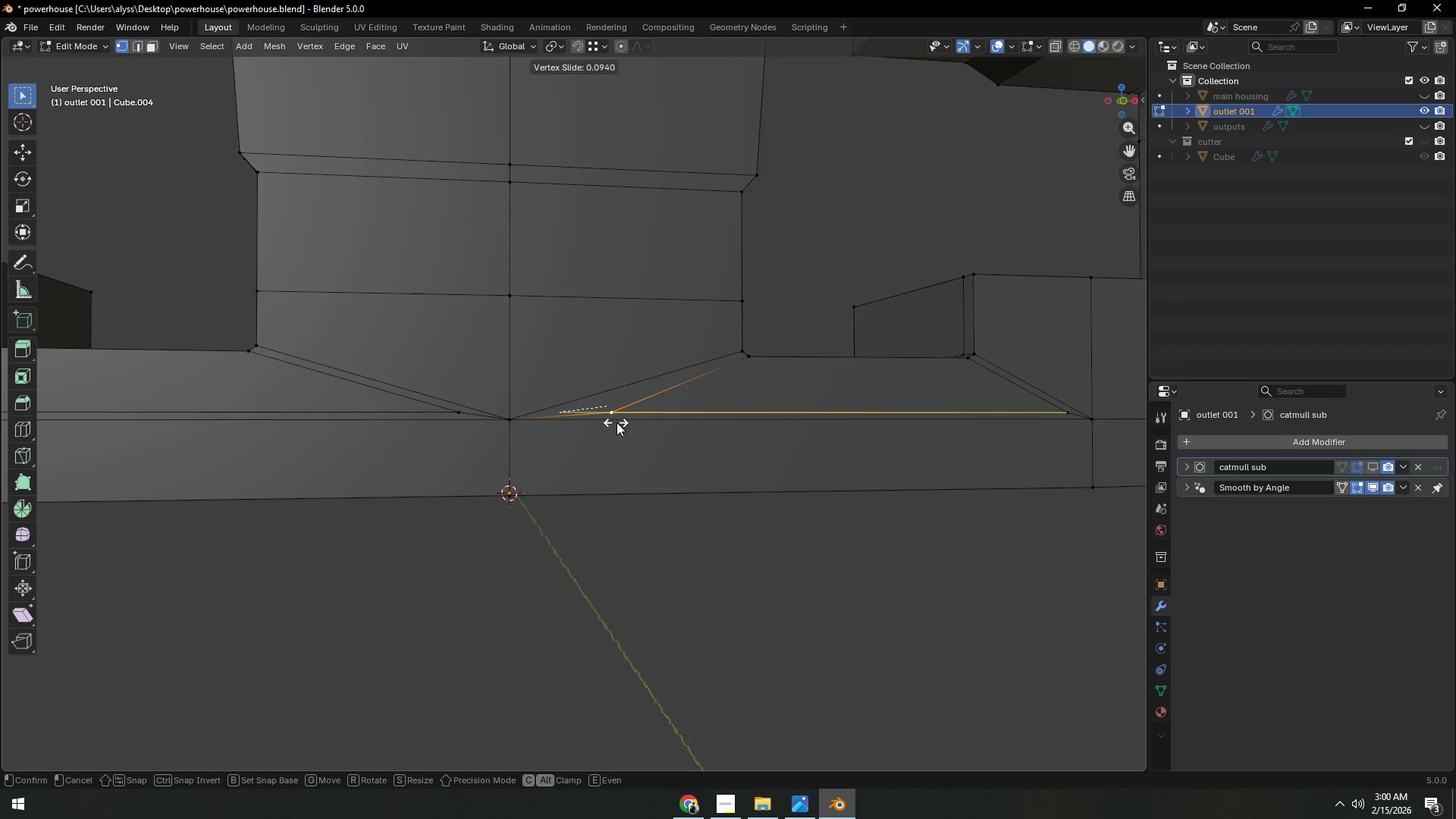 
left_click([624, 422])
 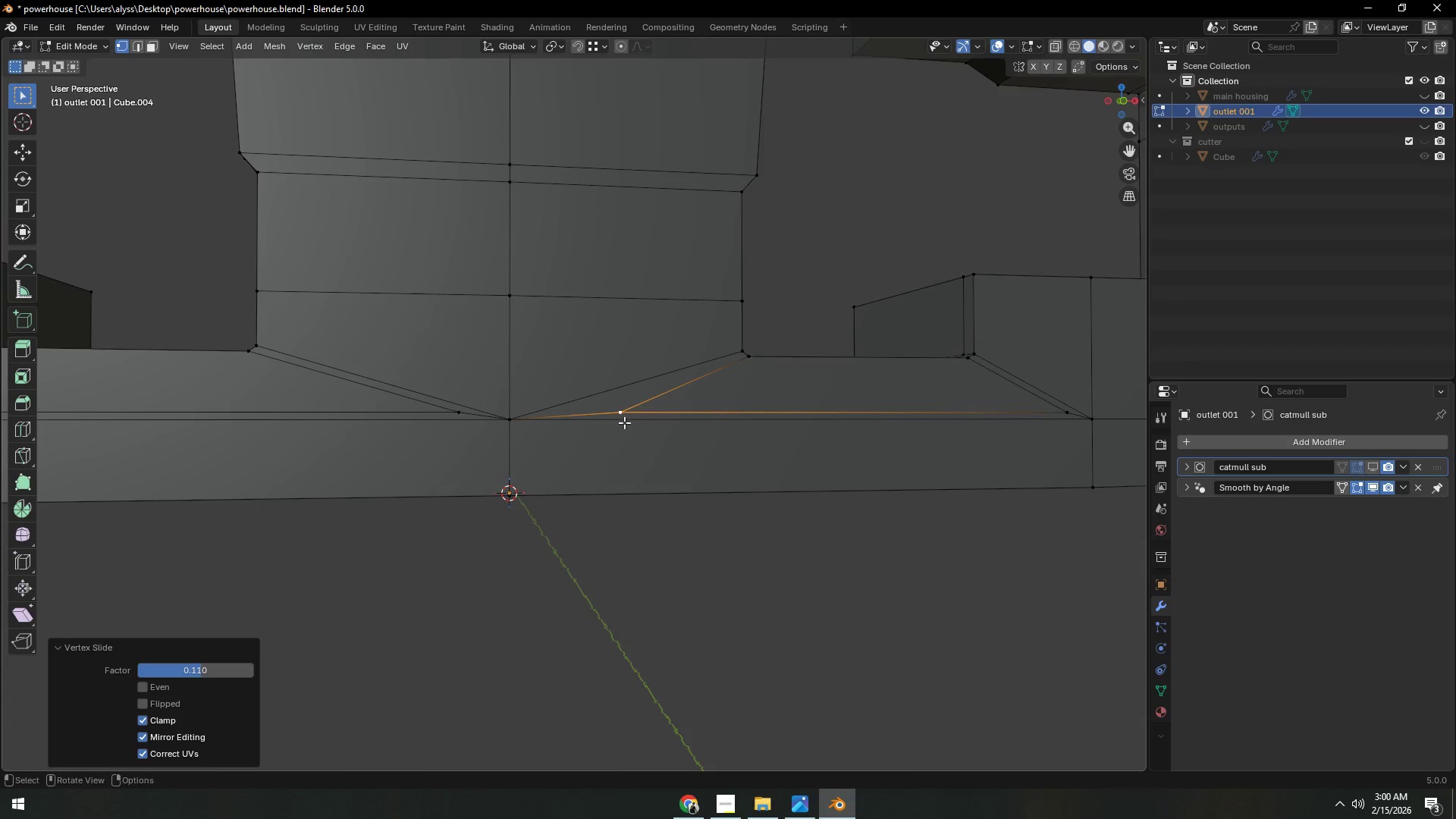 
type(gg)
 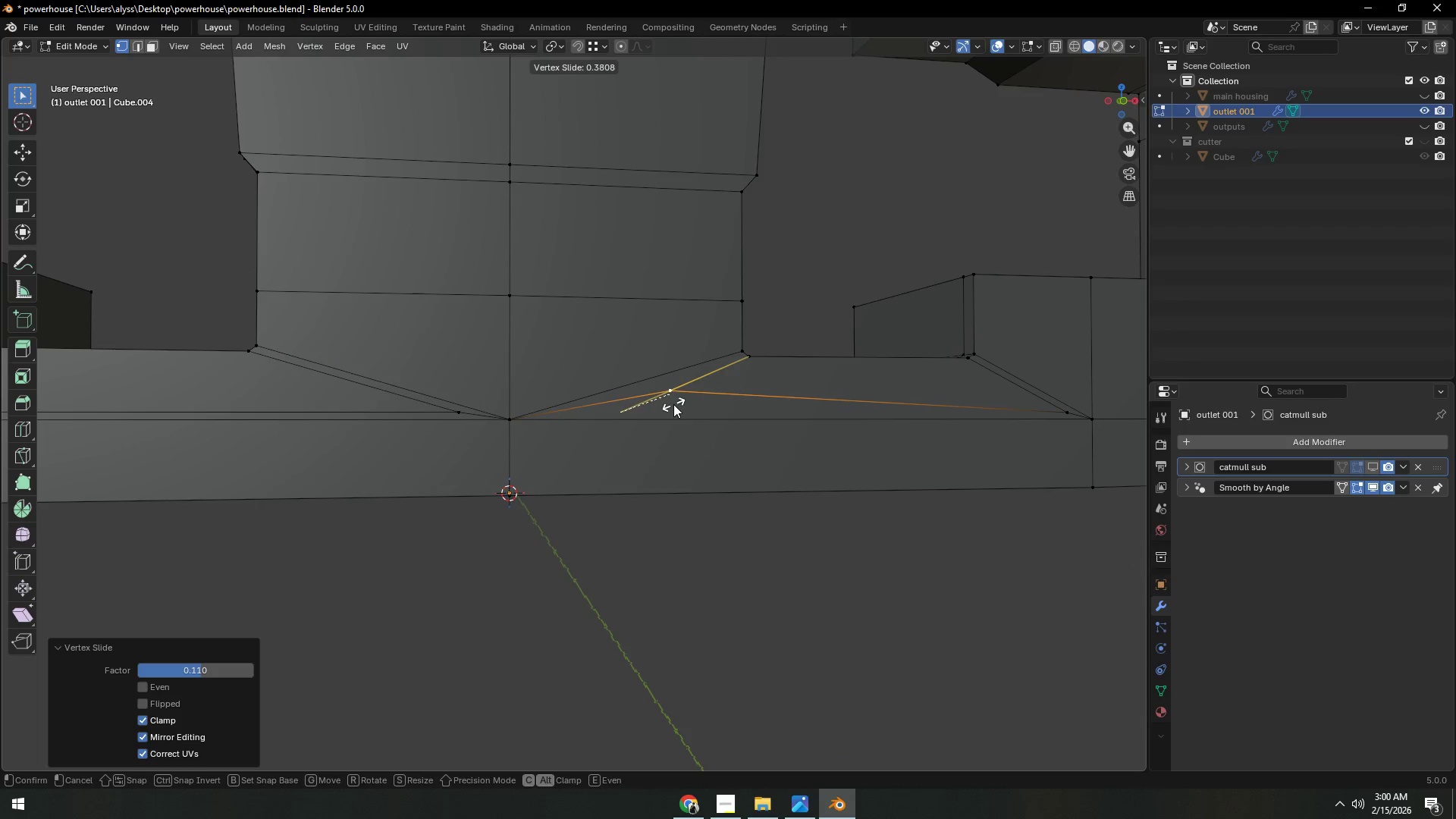 
left_click([673, 404])
 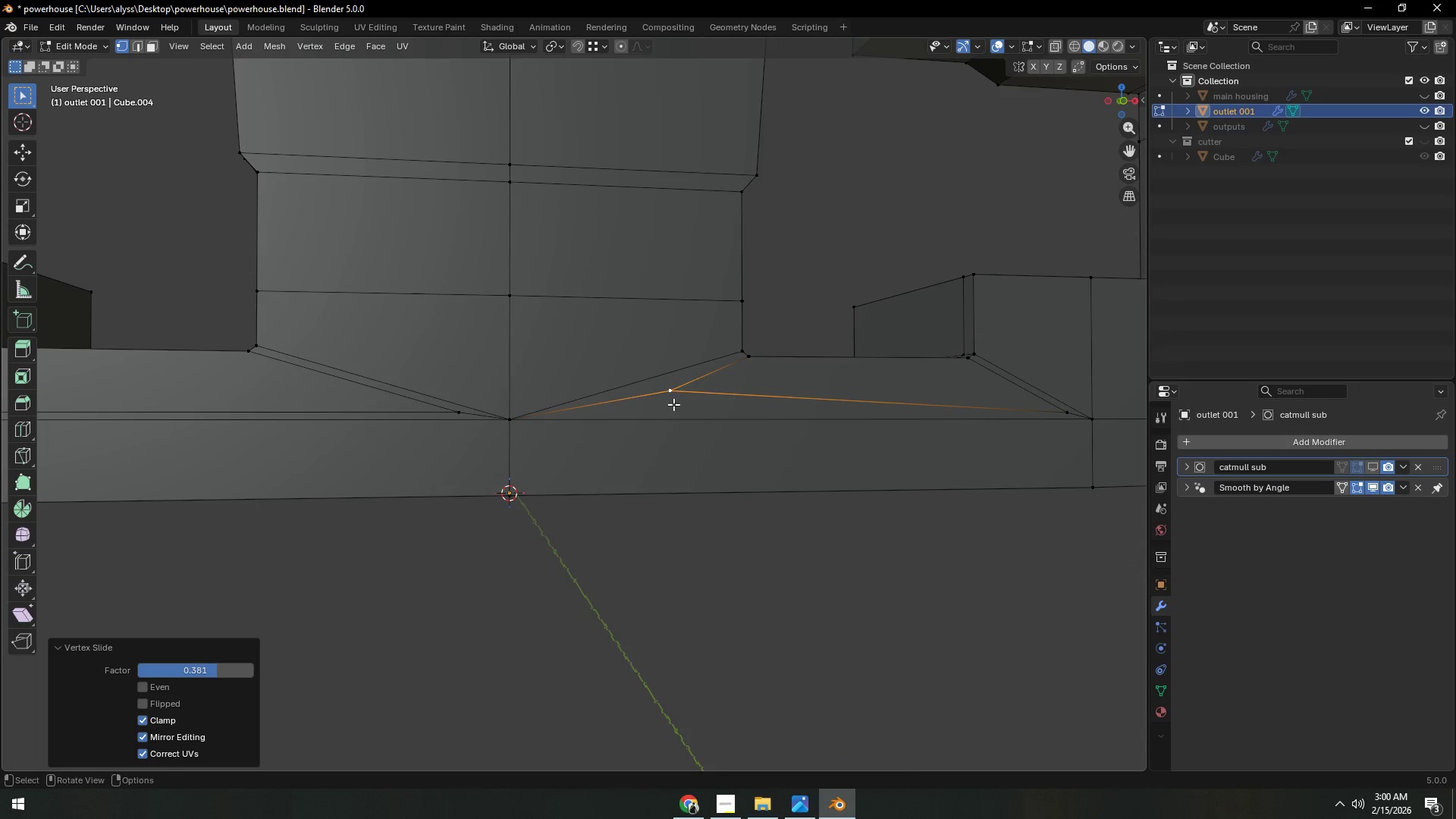 
type(gg)
 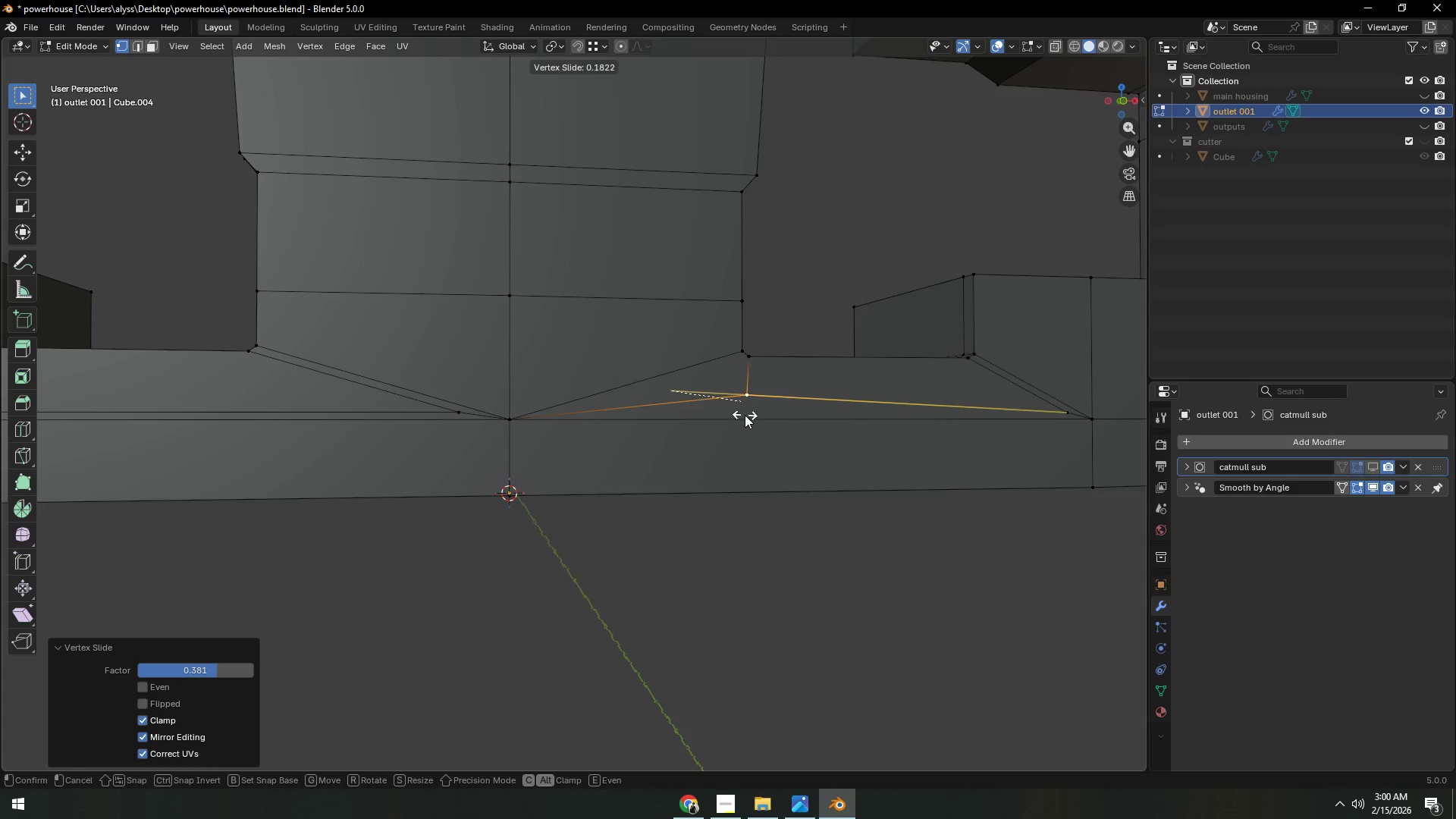 
left_click([745, 415])
 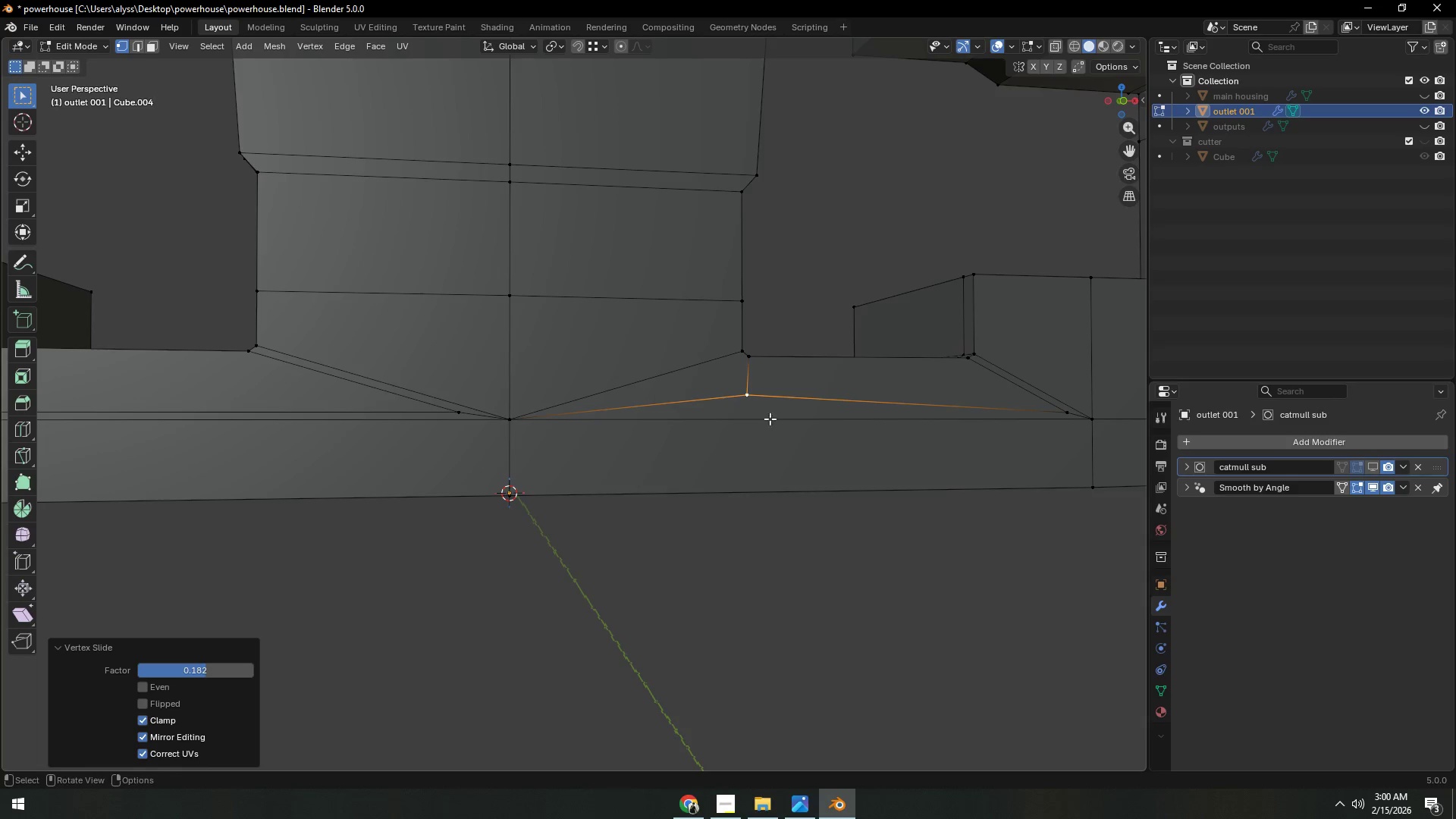 
hold_key(key=ShiftLeft, duration=0.42)
 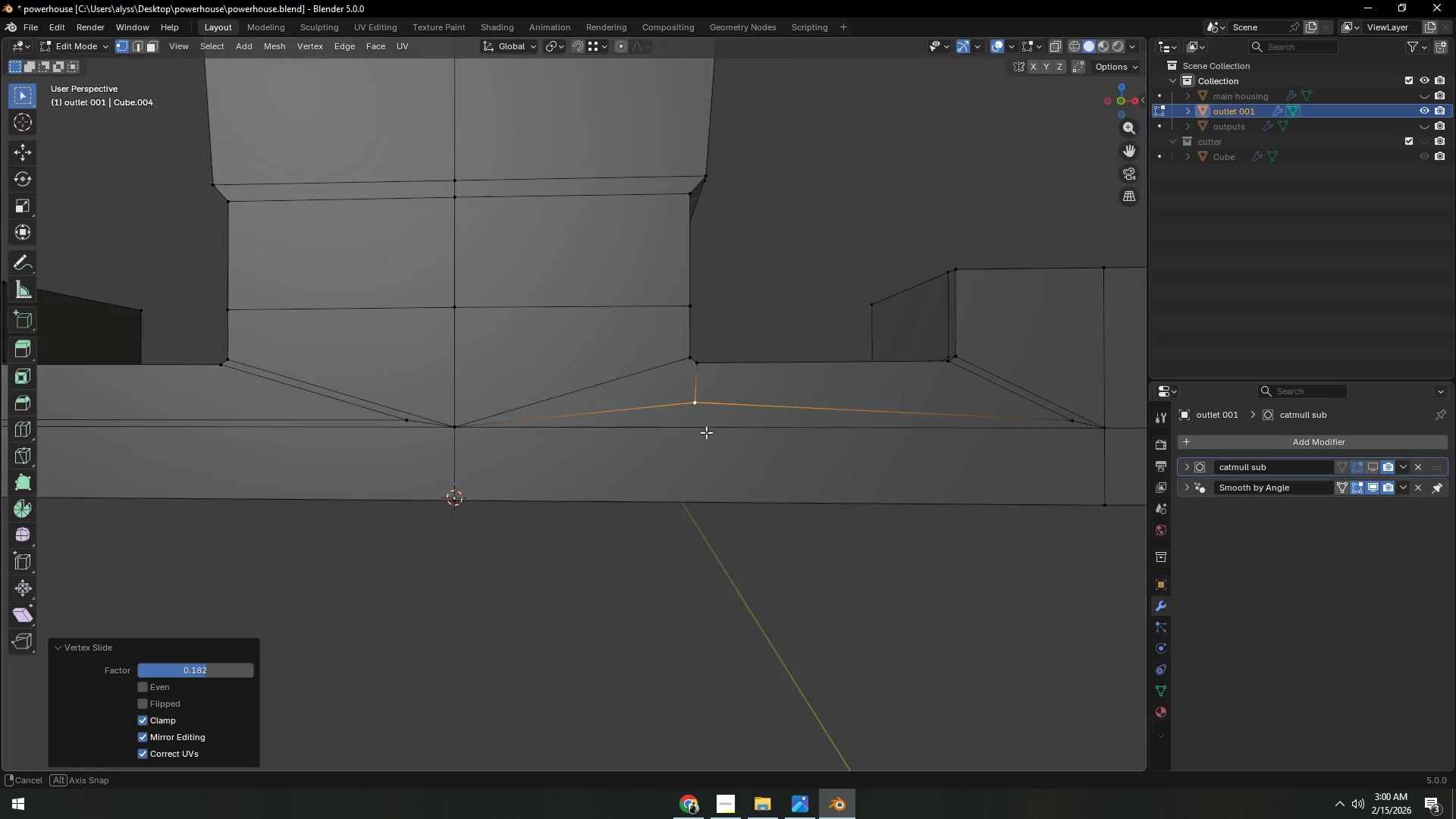 
hold_key(key=ShiftLeft, duration=0.53)
 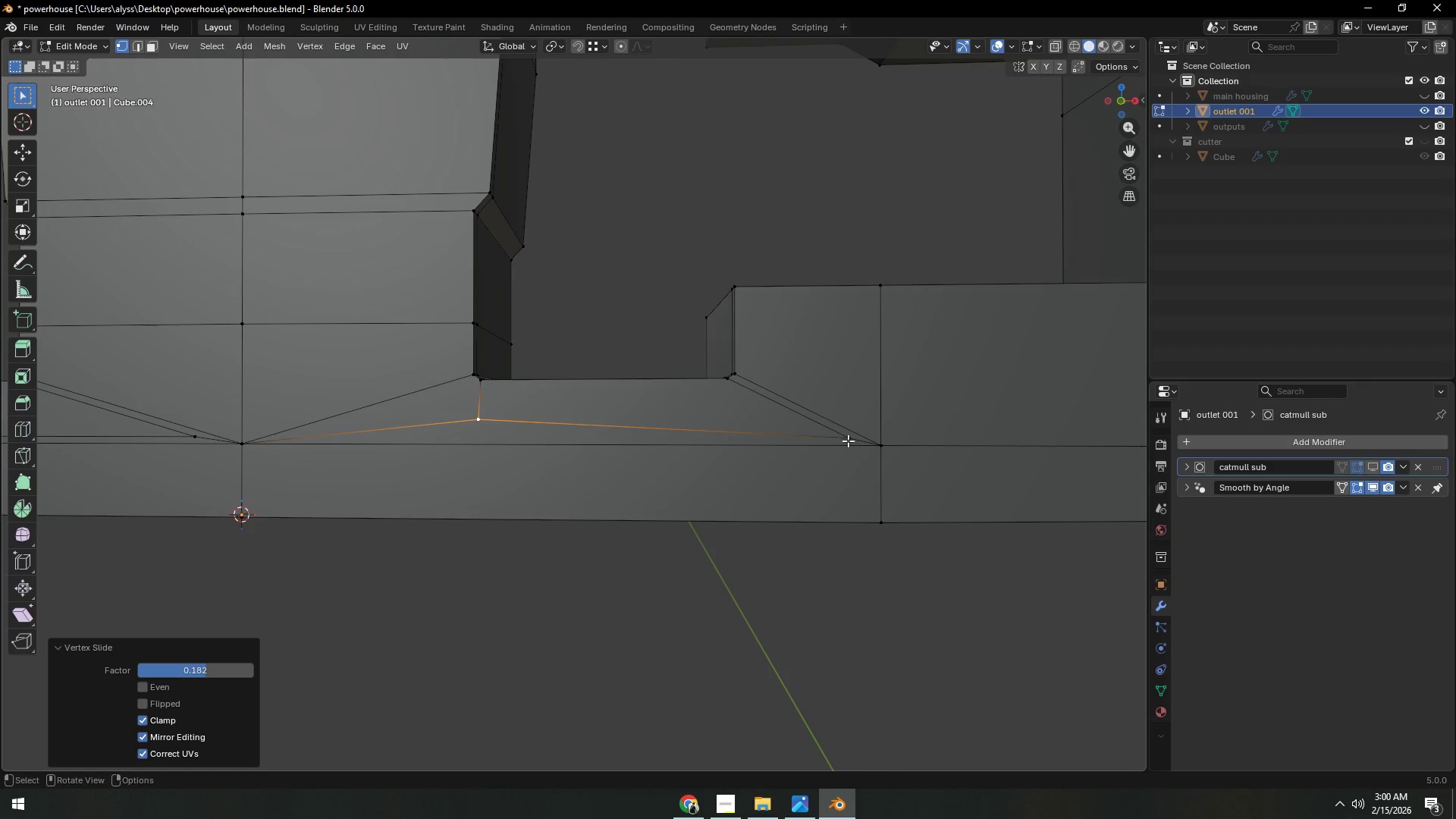 
left_click([848, 441])
 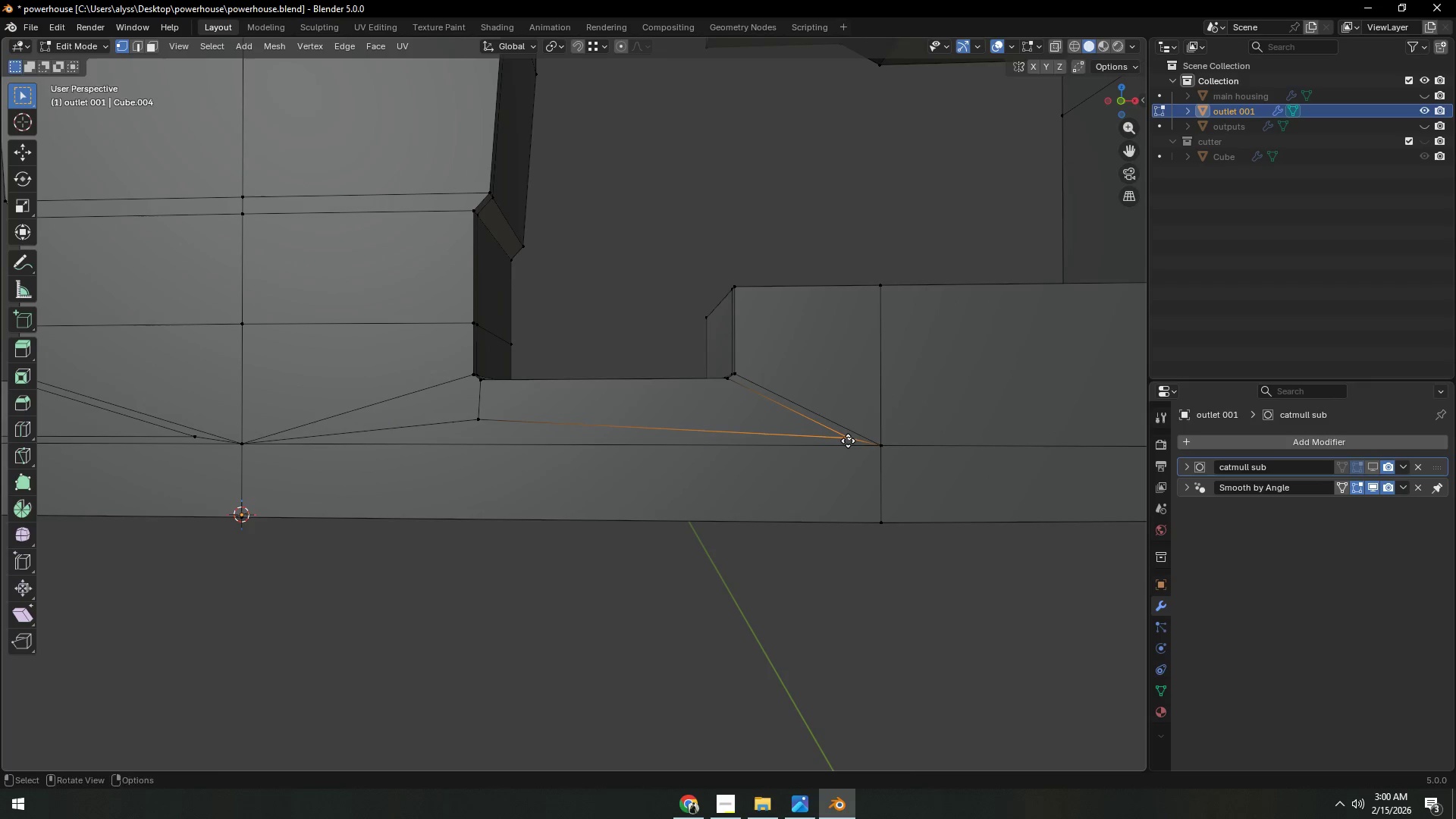 
type(gg)
 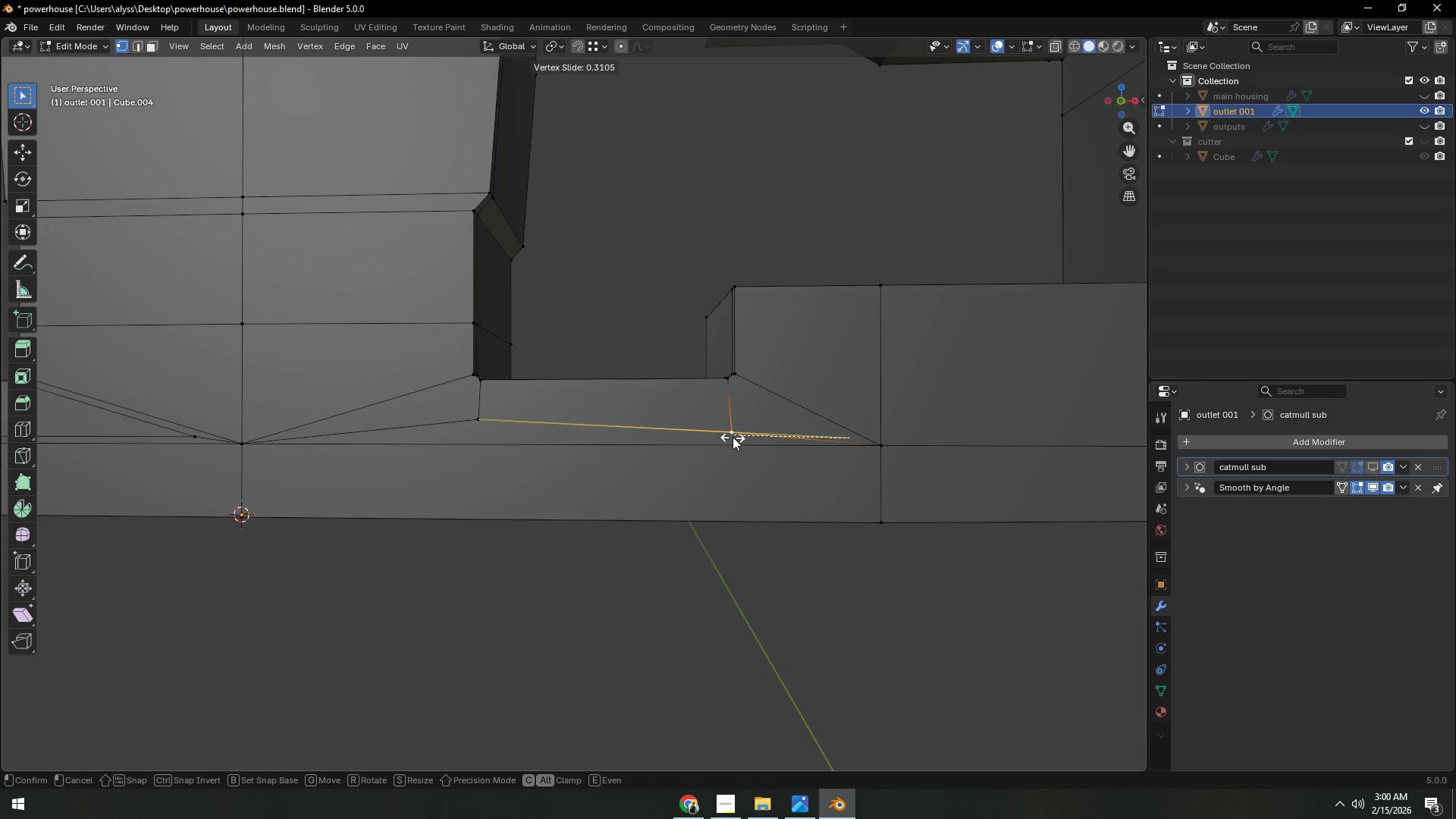 
left_click([732, 437])
 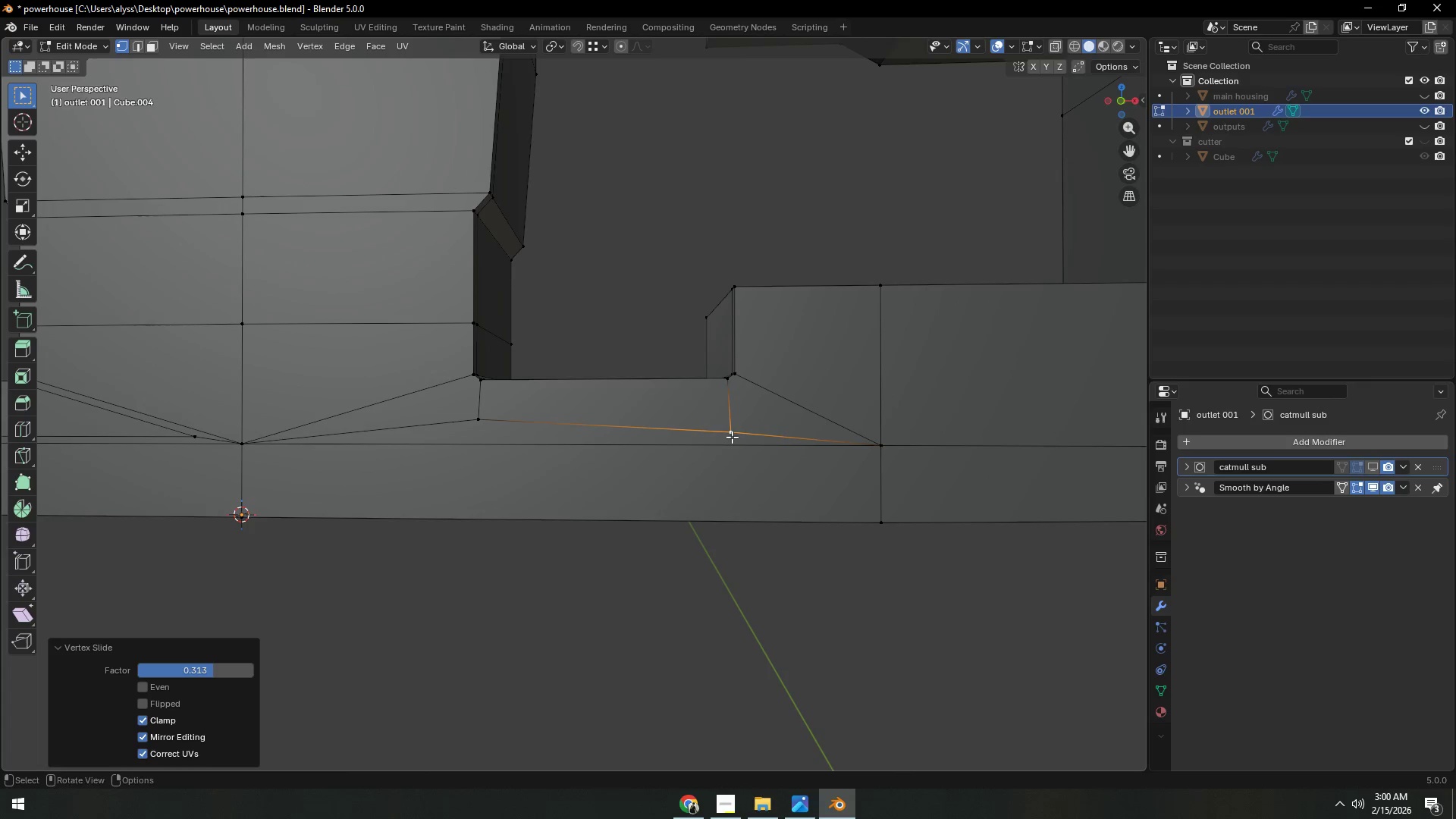 
type(gg)
 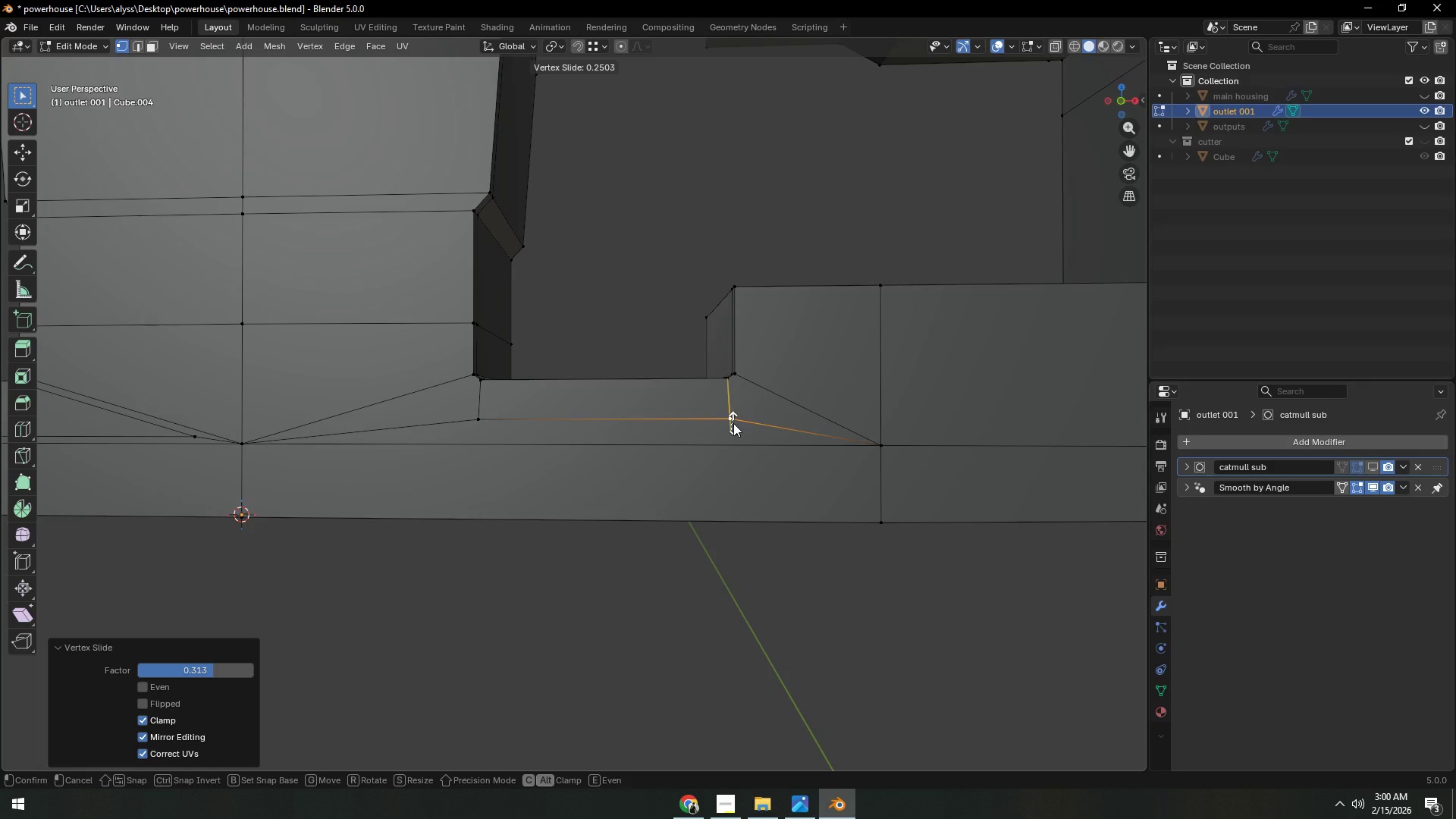 
left_click([733, 423])
 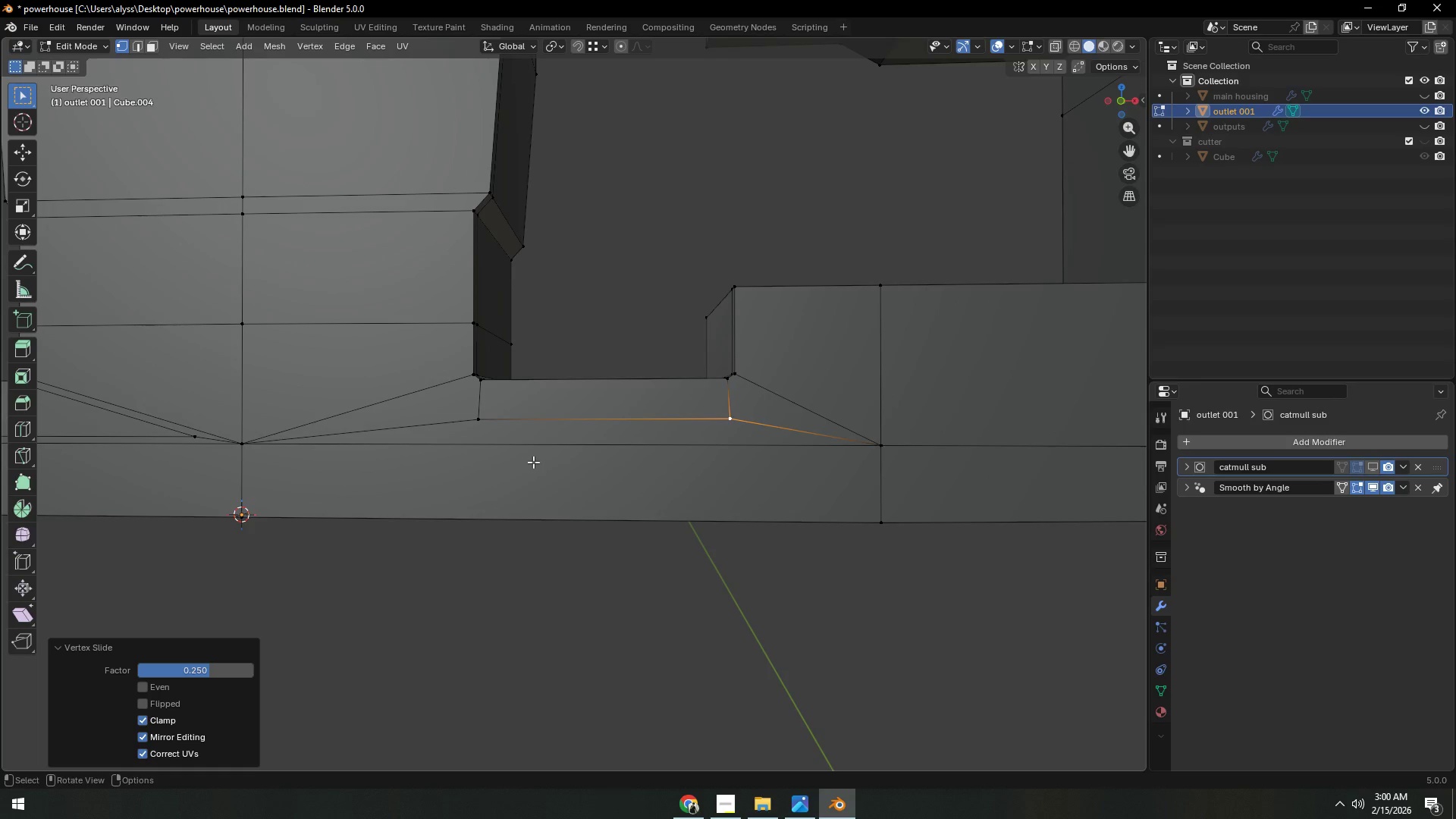 
hold_key(key=ShiftLeft, duration=0.72)
 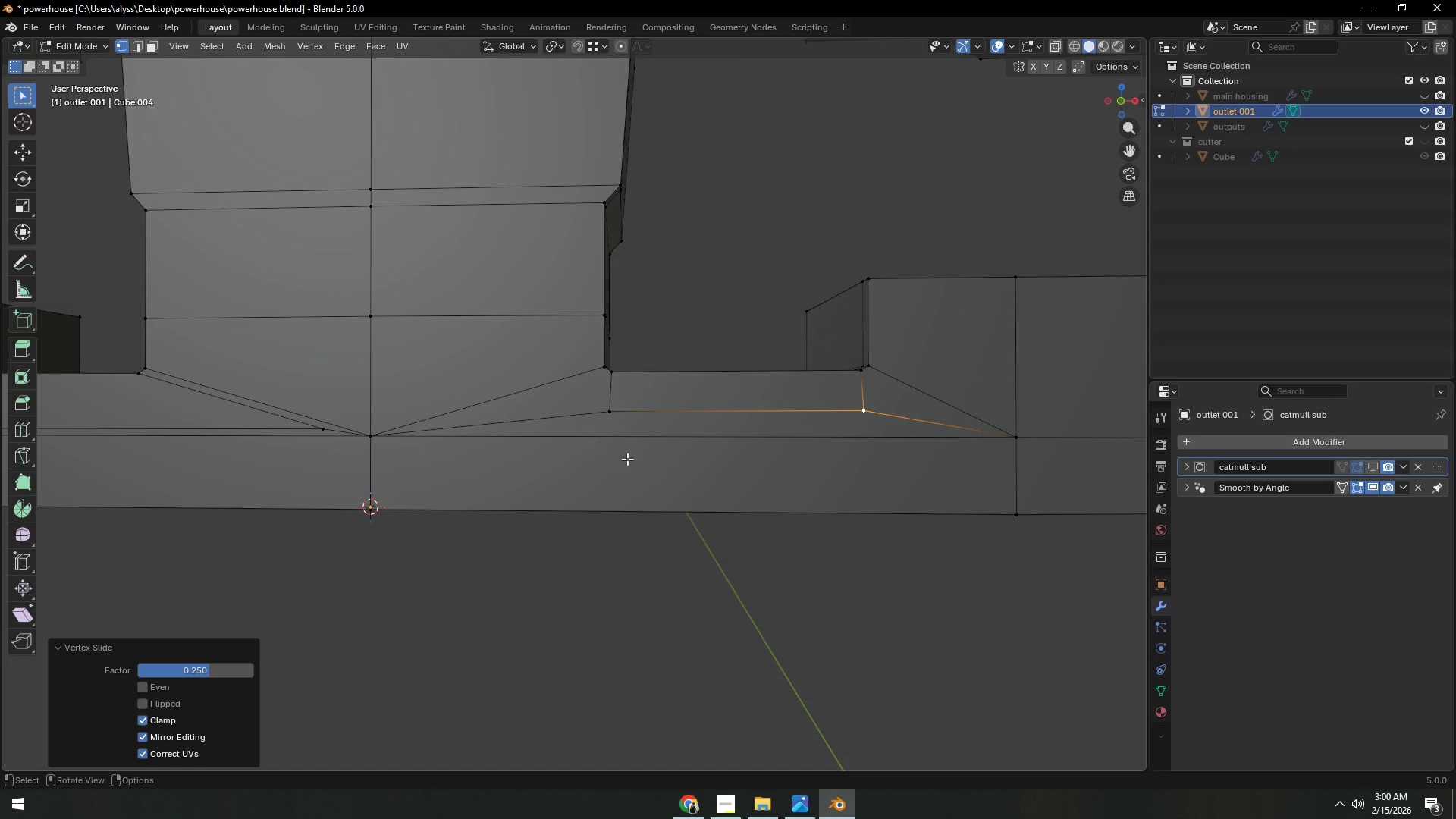 
hold_key(key=ShiftLeft, duration=0.36)
 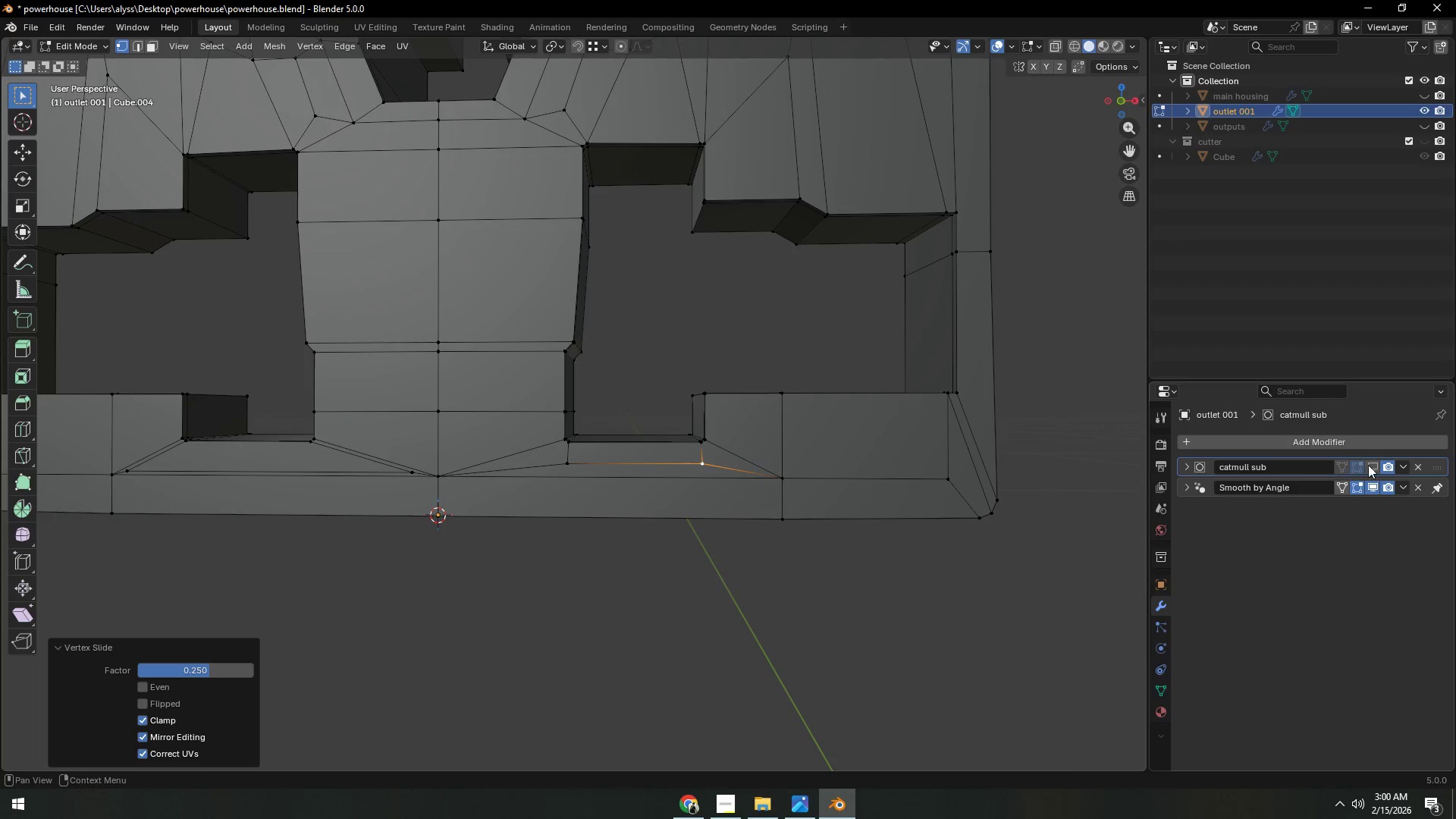 
scroll: coordinate [628, 459], scroll_direction: down, amount: 4.0
 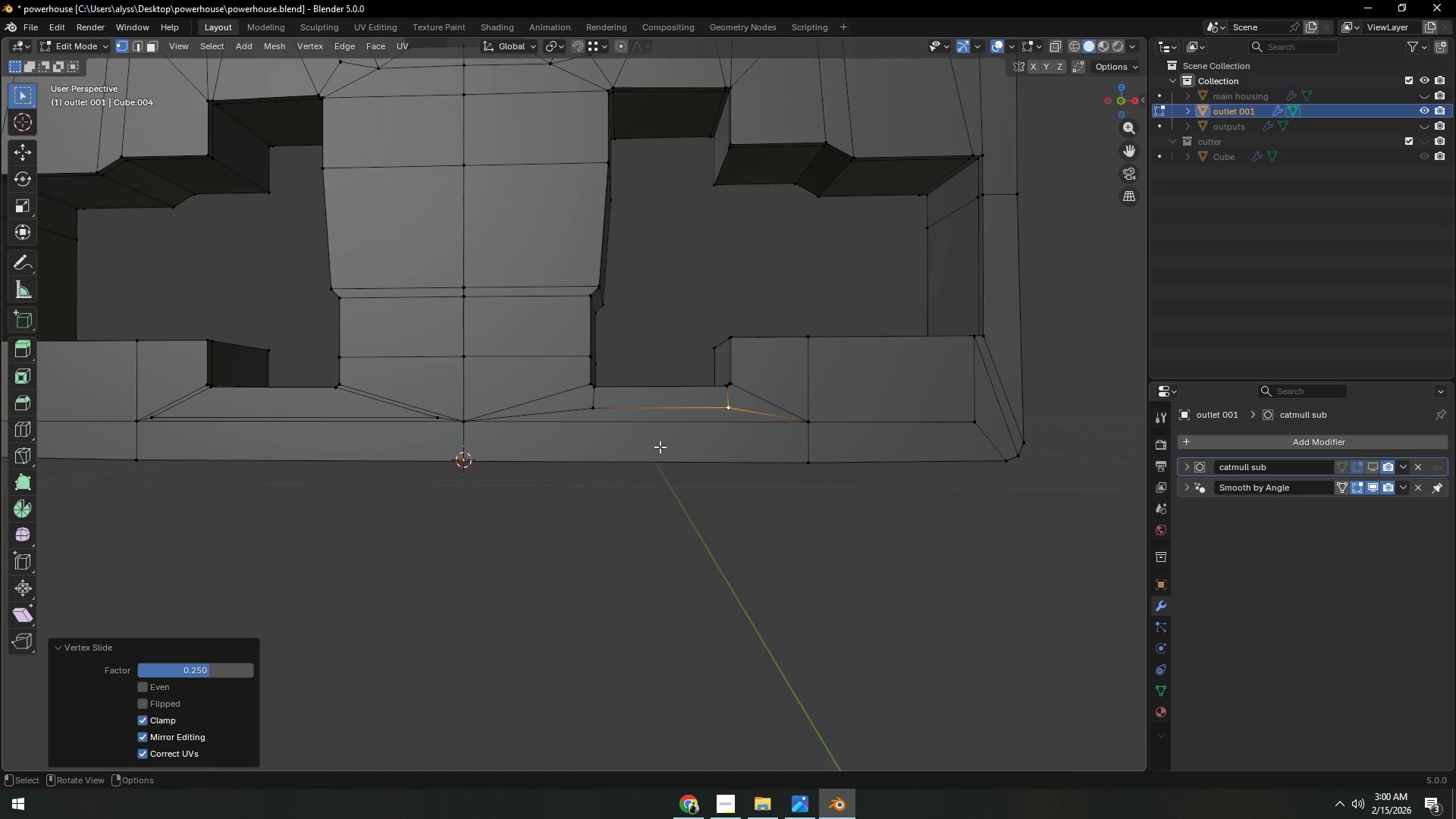 
left_click([1372, 462])
 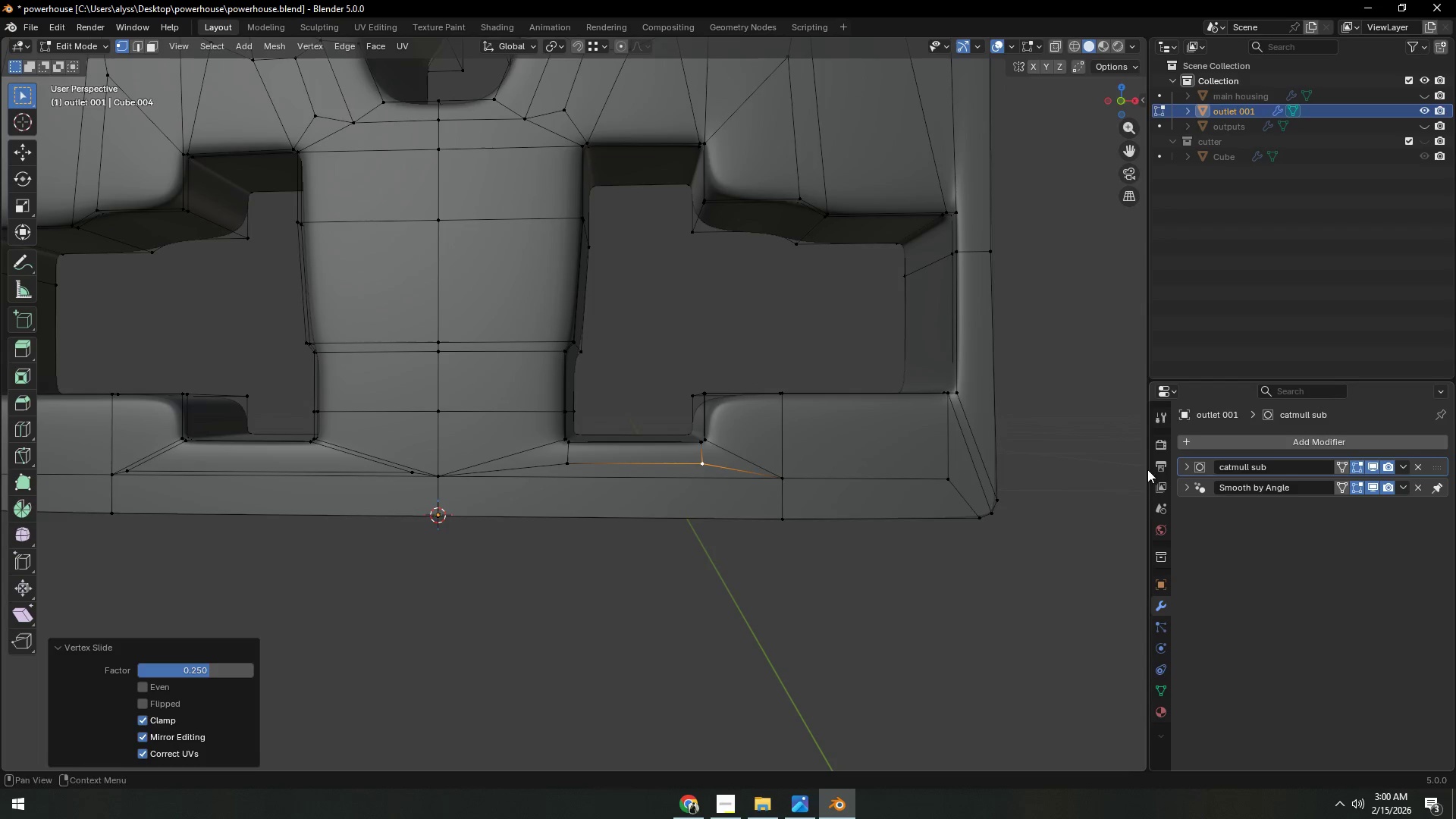 
key(Tab)
 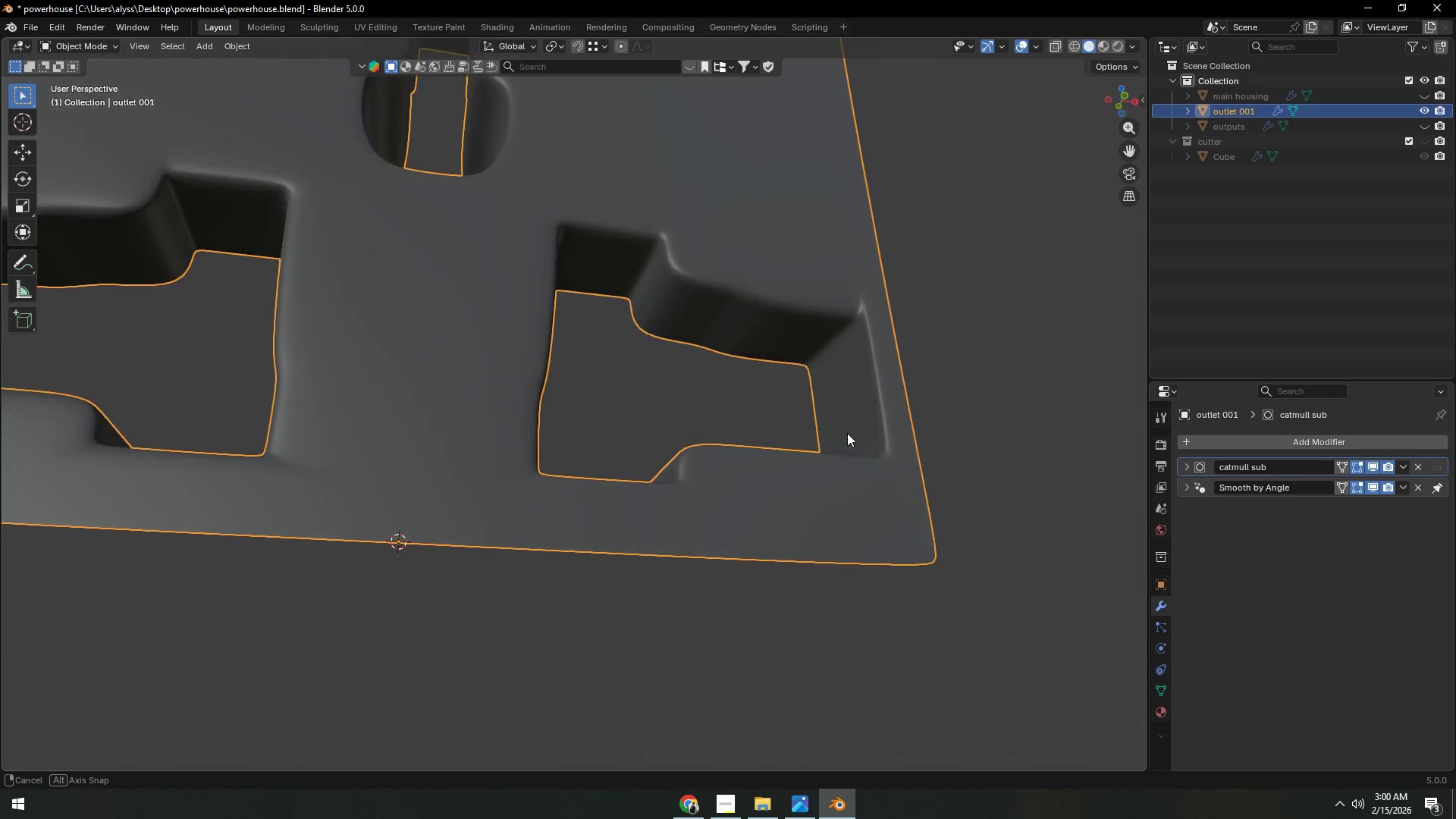 
key(Tab)
 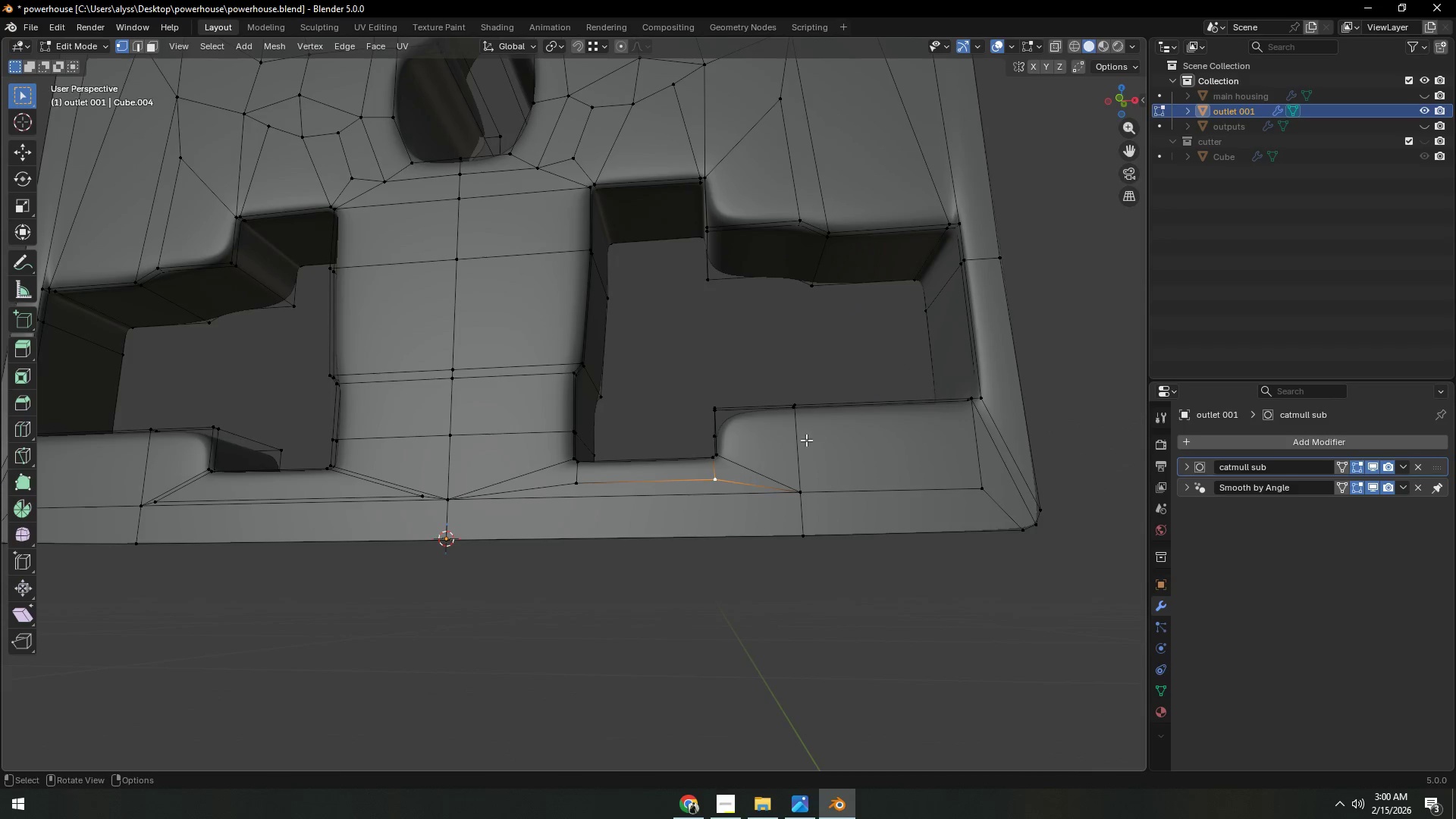 
hold_key(key=ShiftLeft, duration=0.58)
 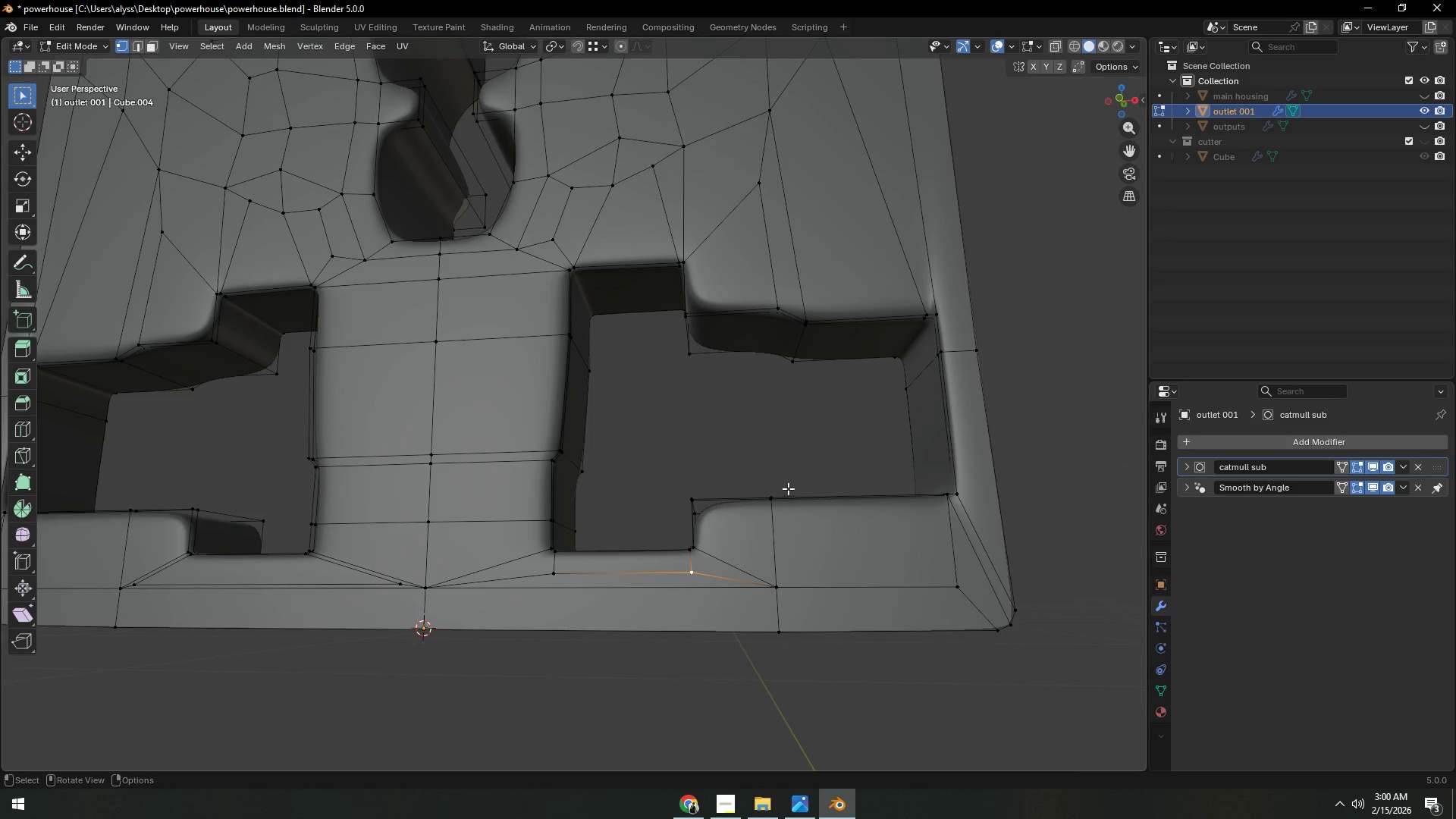 
hold_key(key=ShiftLeft, duration=0.88)
 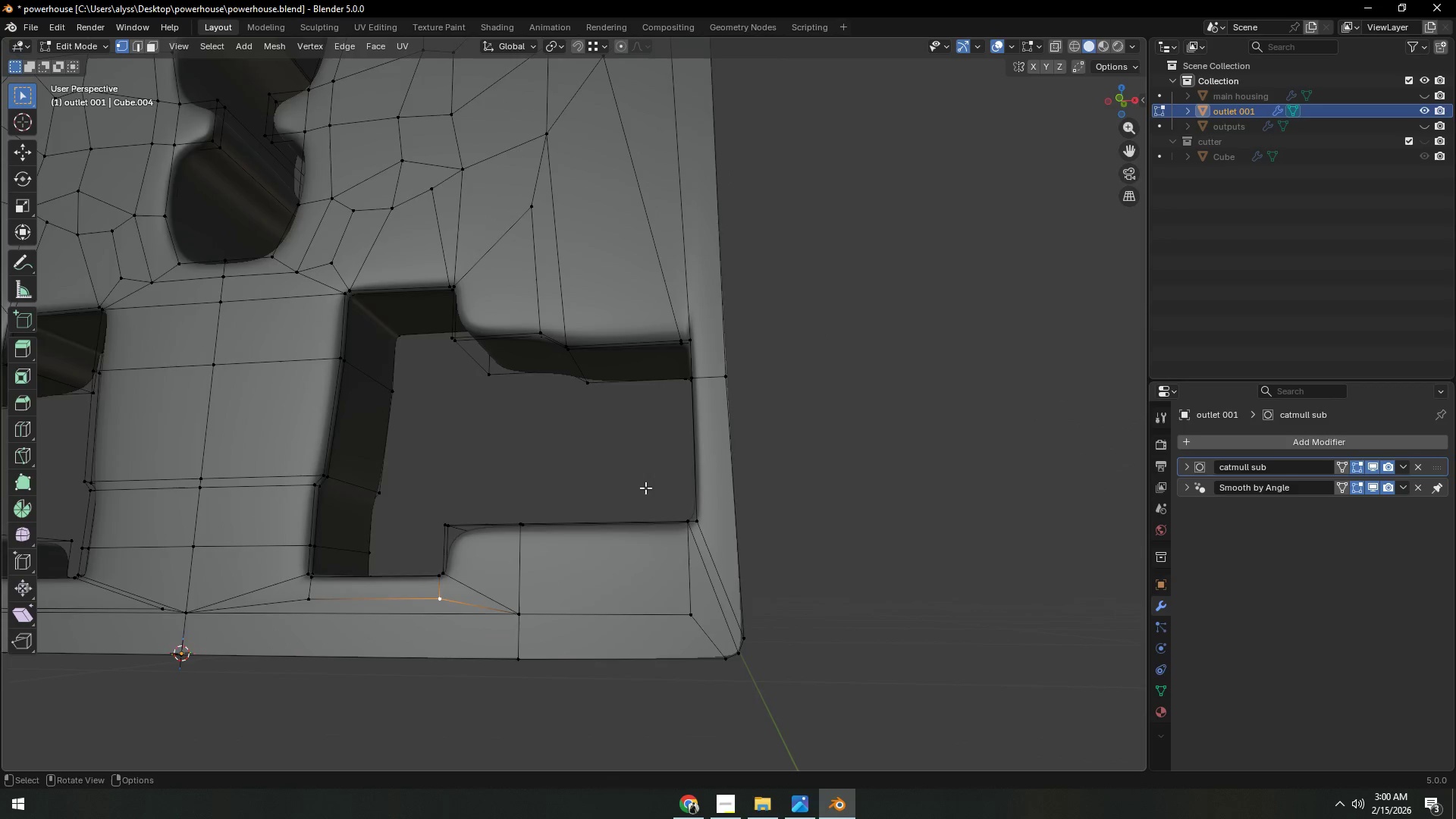 
hold_key(key=ShiftLeft, duration=0.52)
 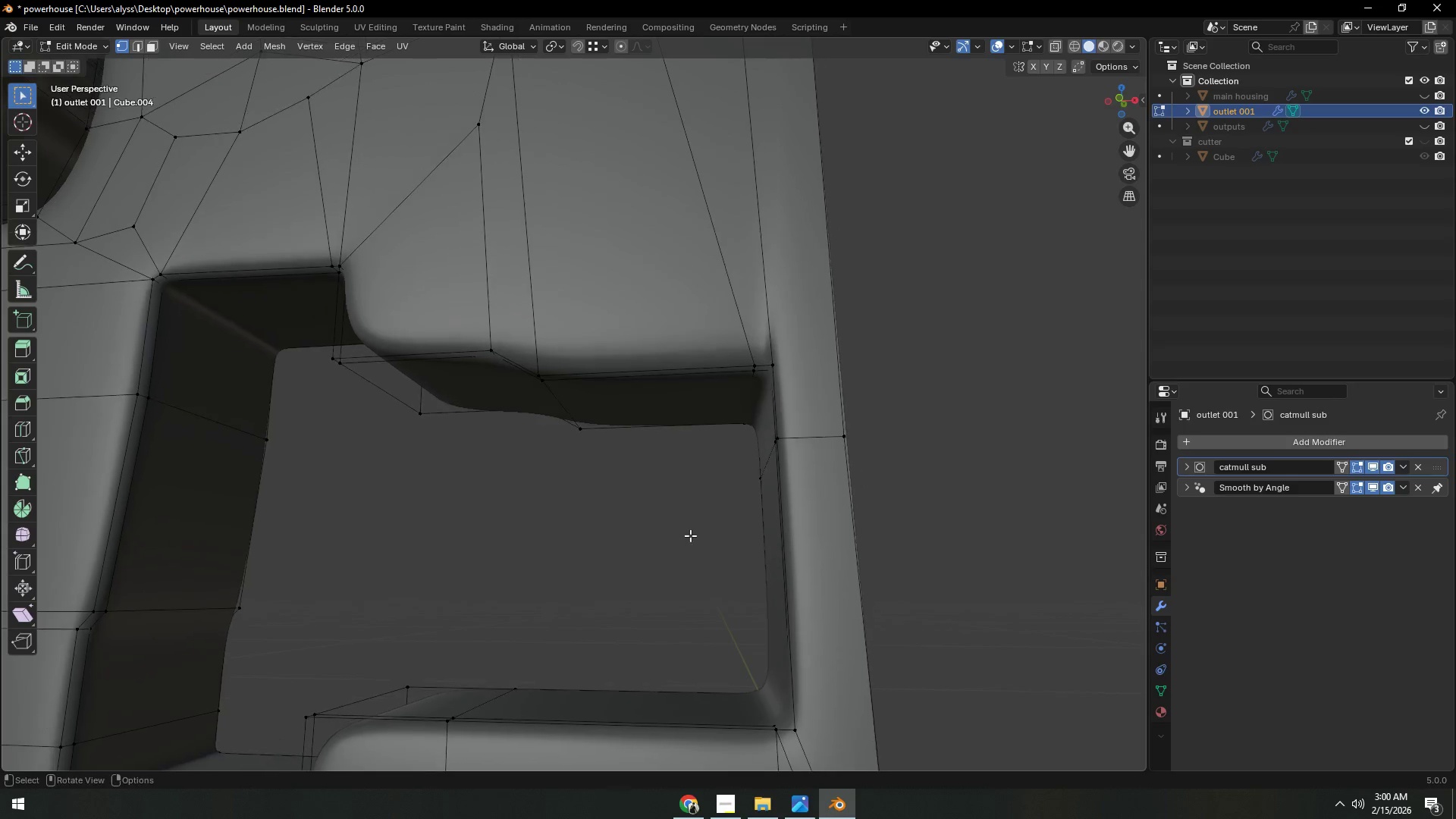 
scroll: coordinate [648, 488], scroll_direction: up, amount: 4.0
 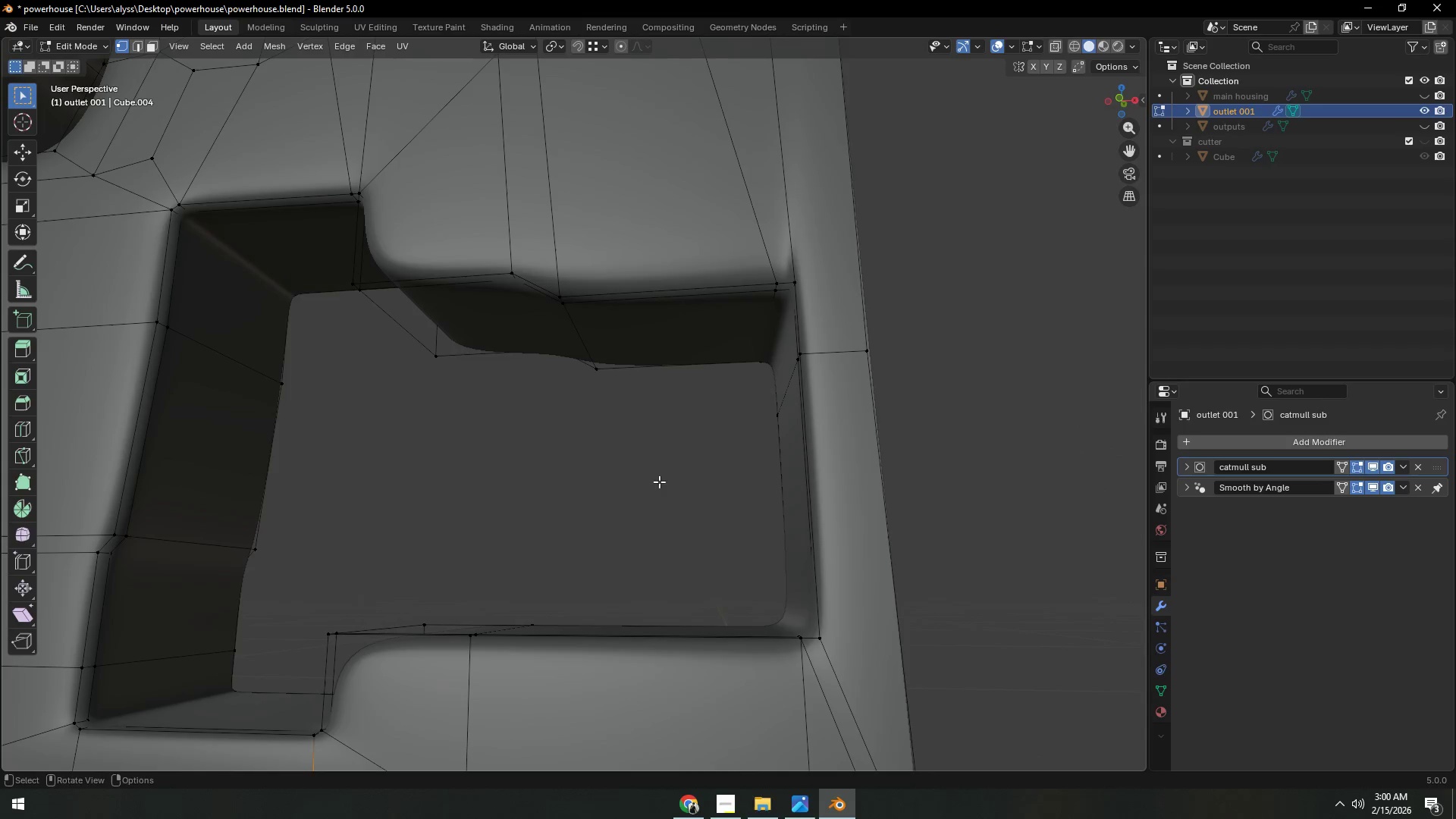 
scroll: coordinate [690, 535], scroll_direction: down, amount: 5.0
 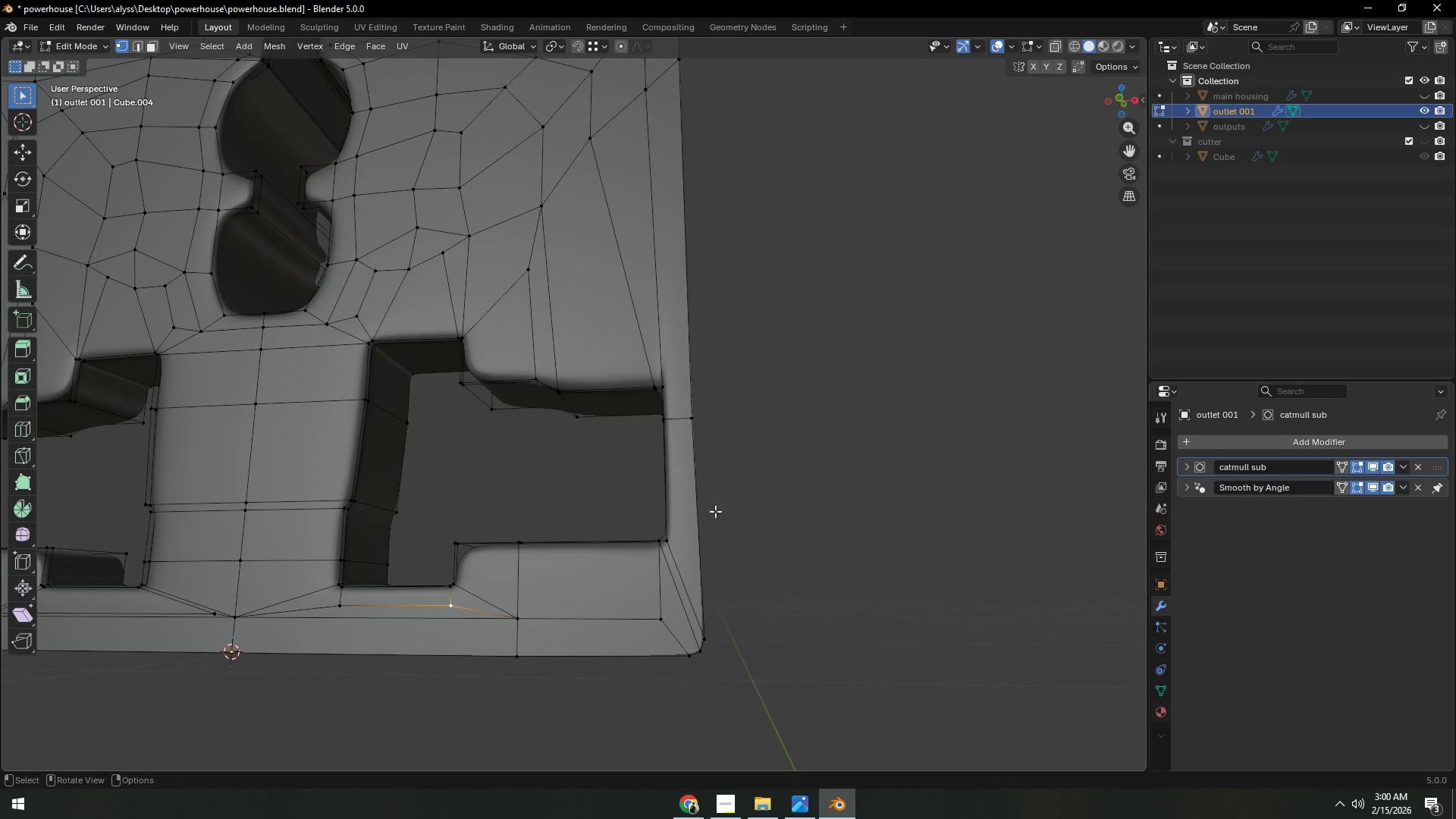 
hold_key(key=ShiftLeft, duration=0.39)
 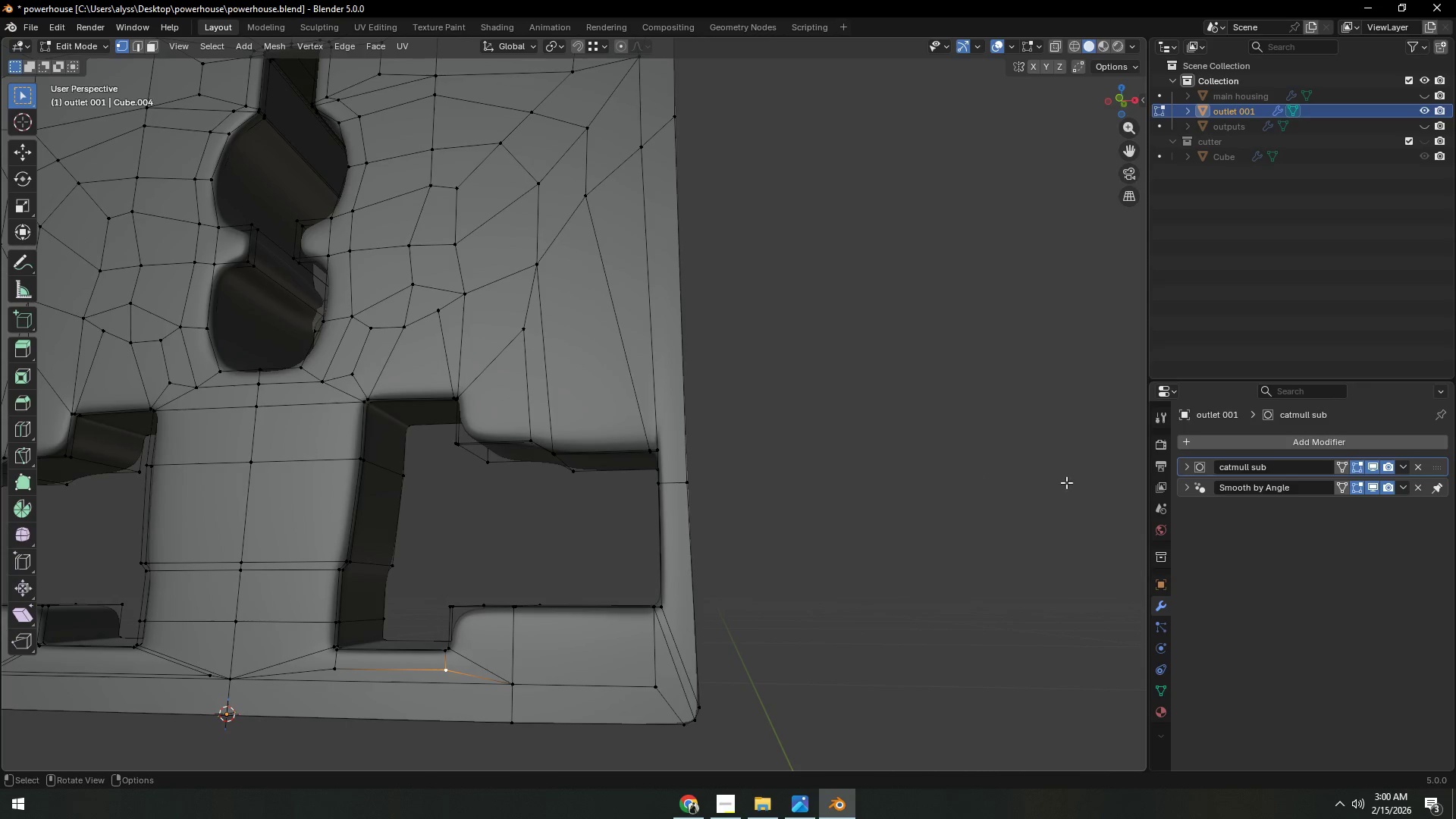 
key(Shift+ShiftLeft)
 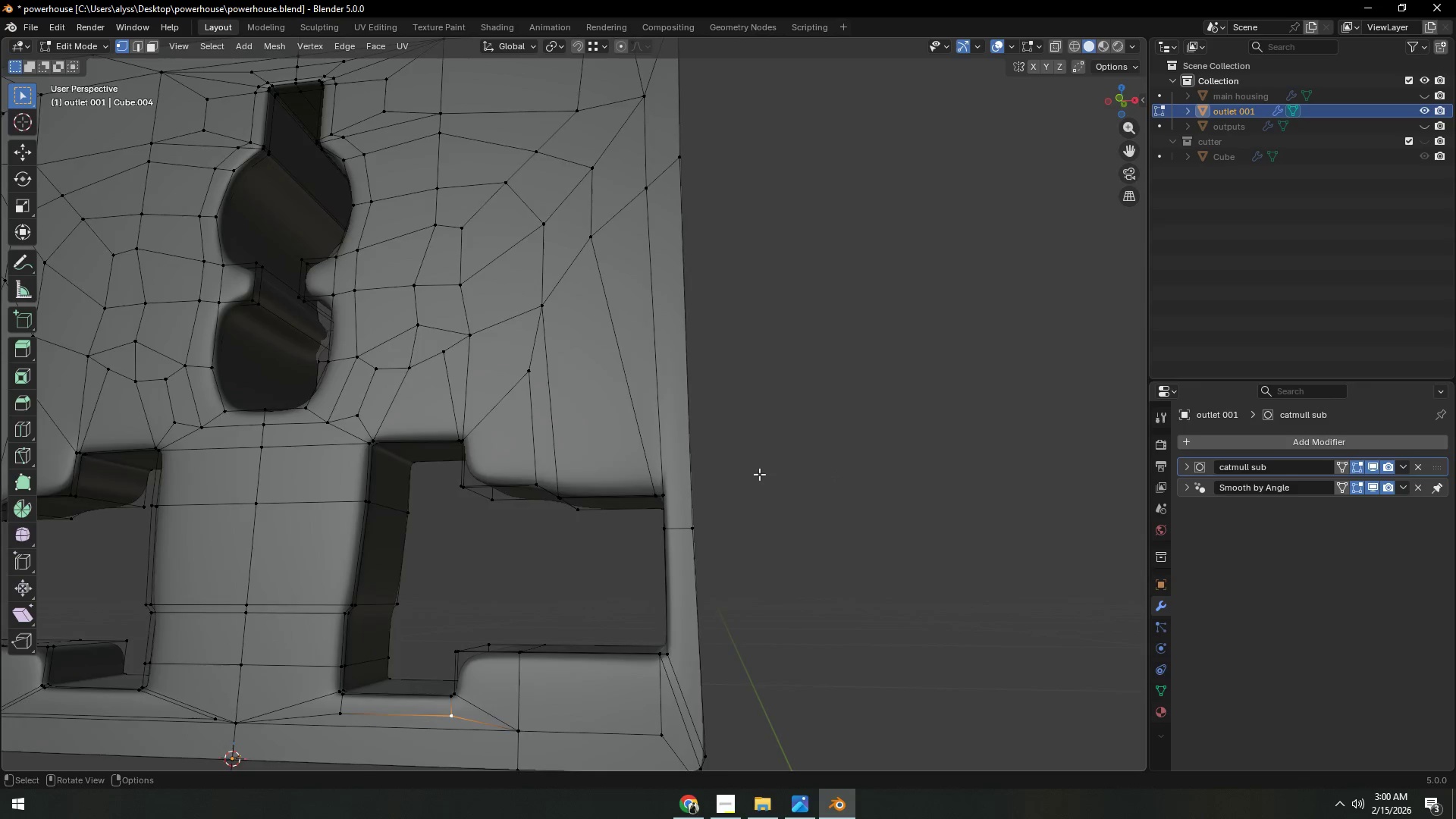 
scroll: coordinate [759, 474], scroll_direction: up, amount: 1.0
 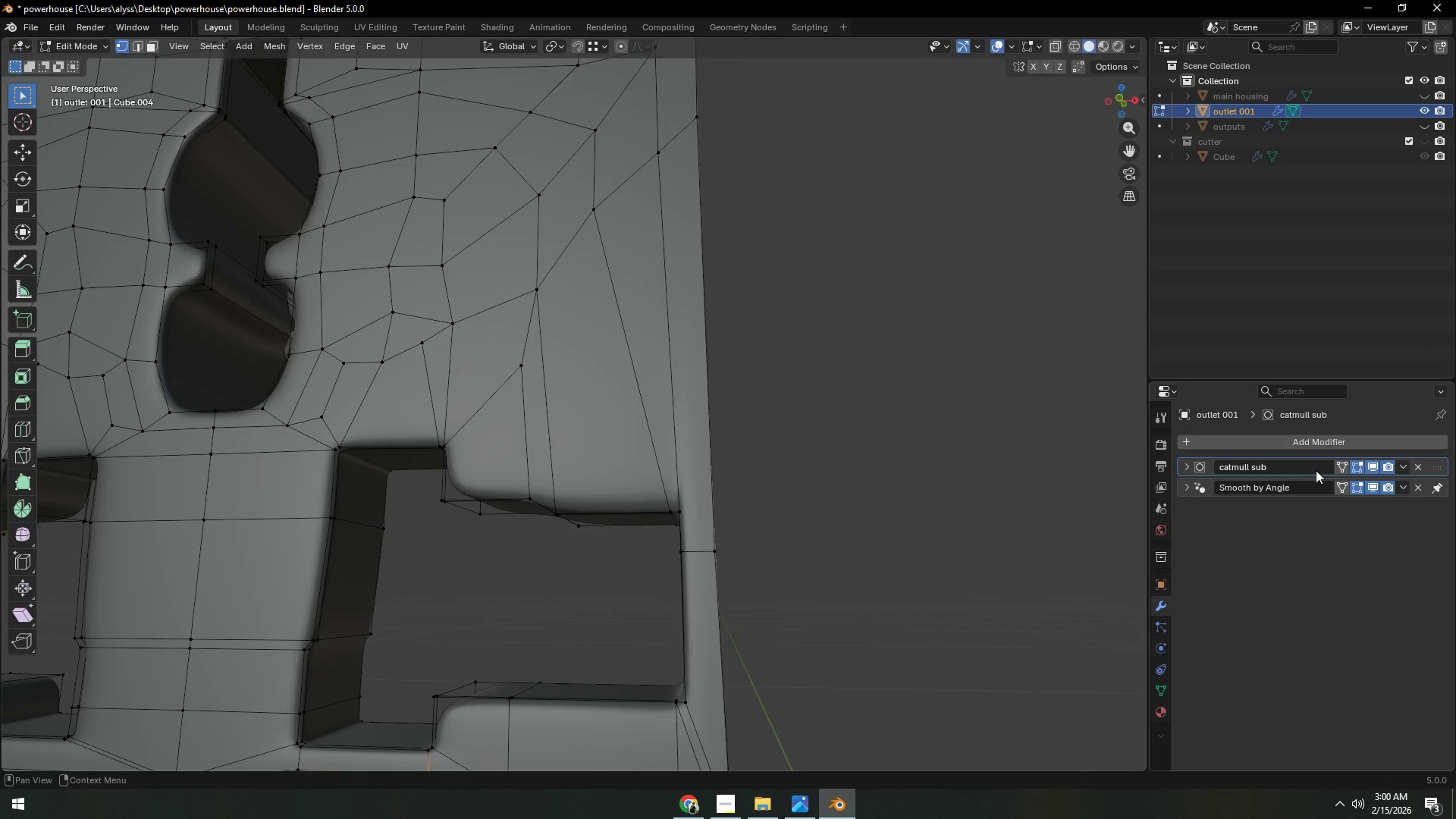 
left_click([1370, 466])
 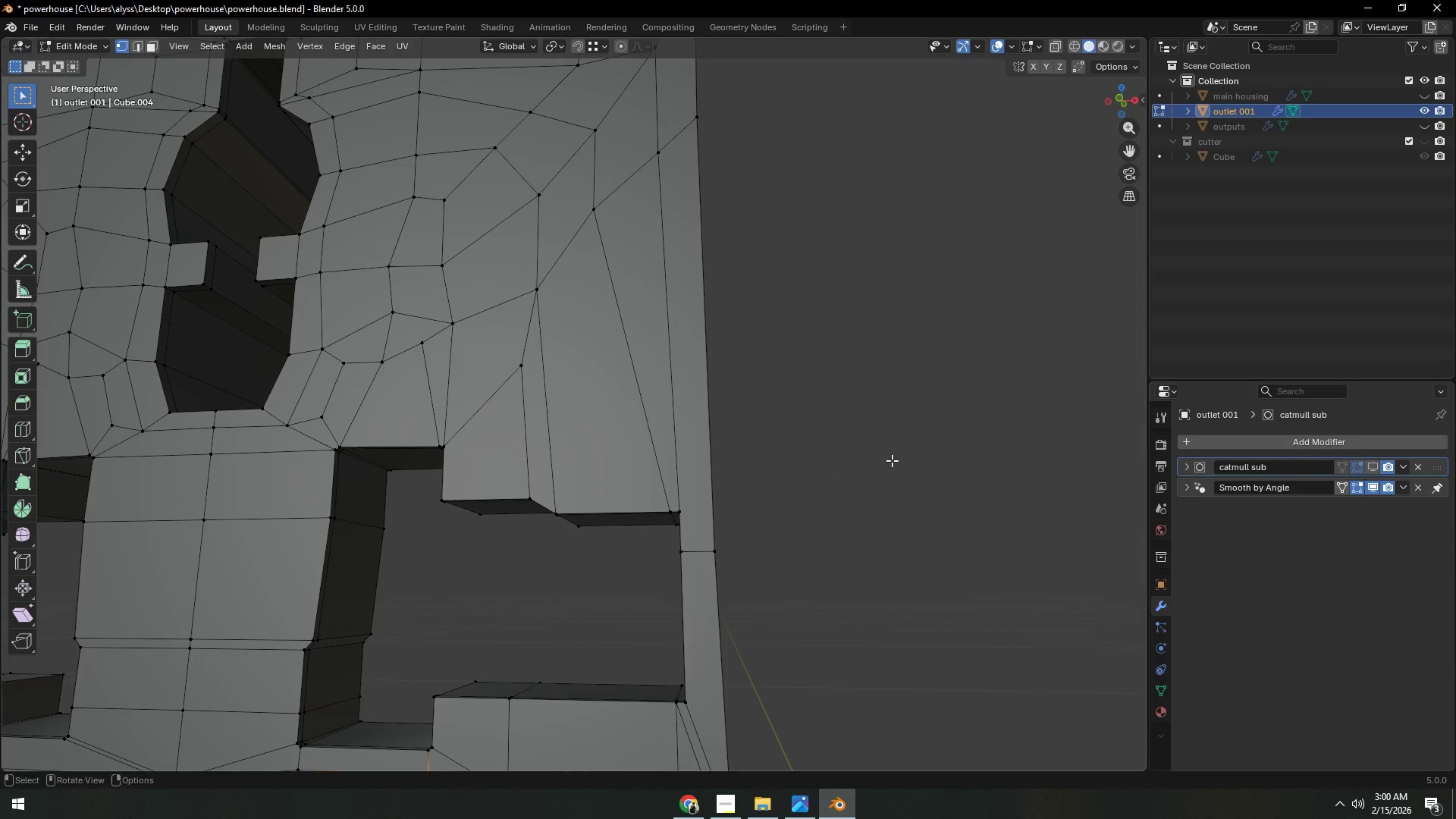 
key(Shift+ShiftLeft)
 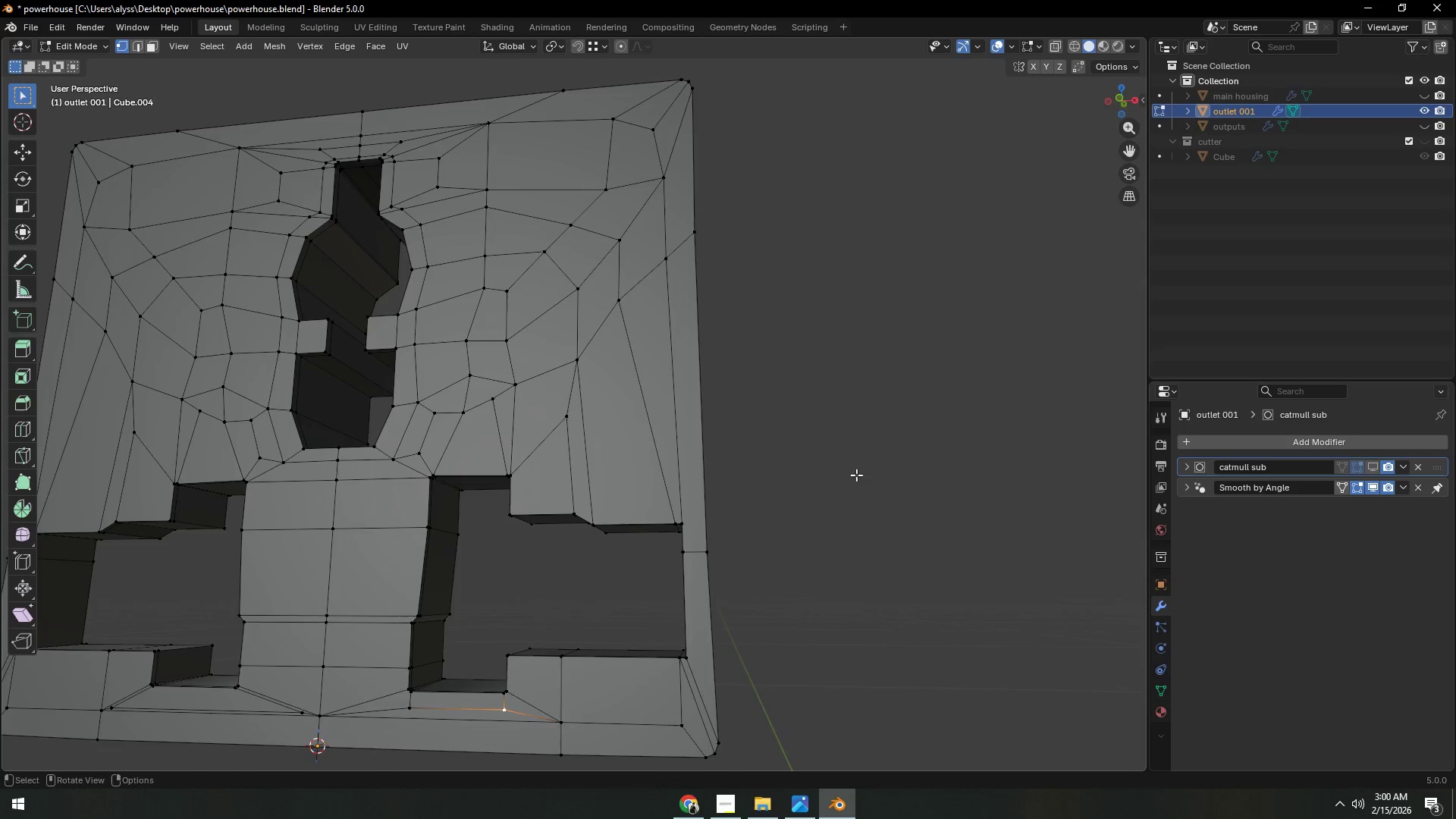 
scroll: coordinate [817, 432], scroll_direction: down, amount: 2.0
 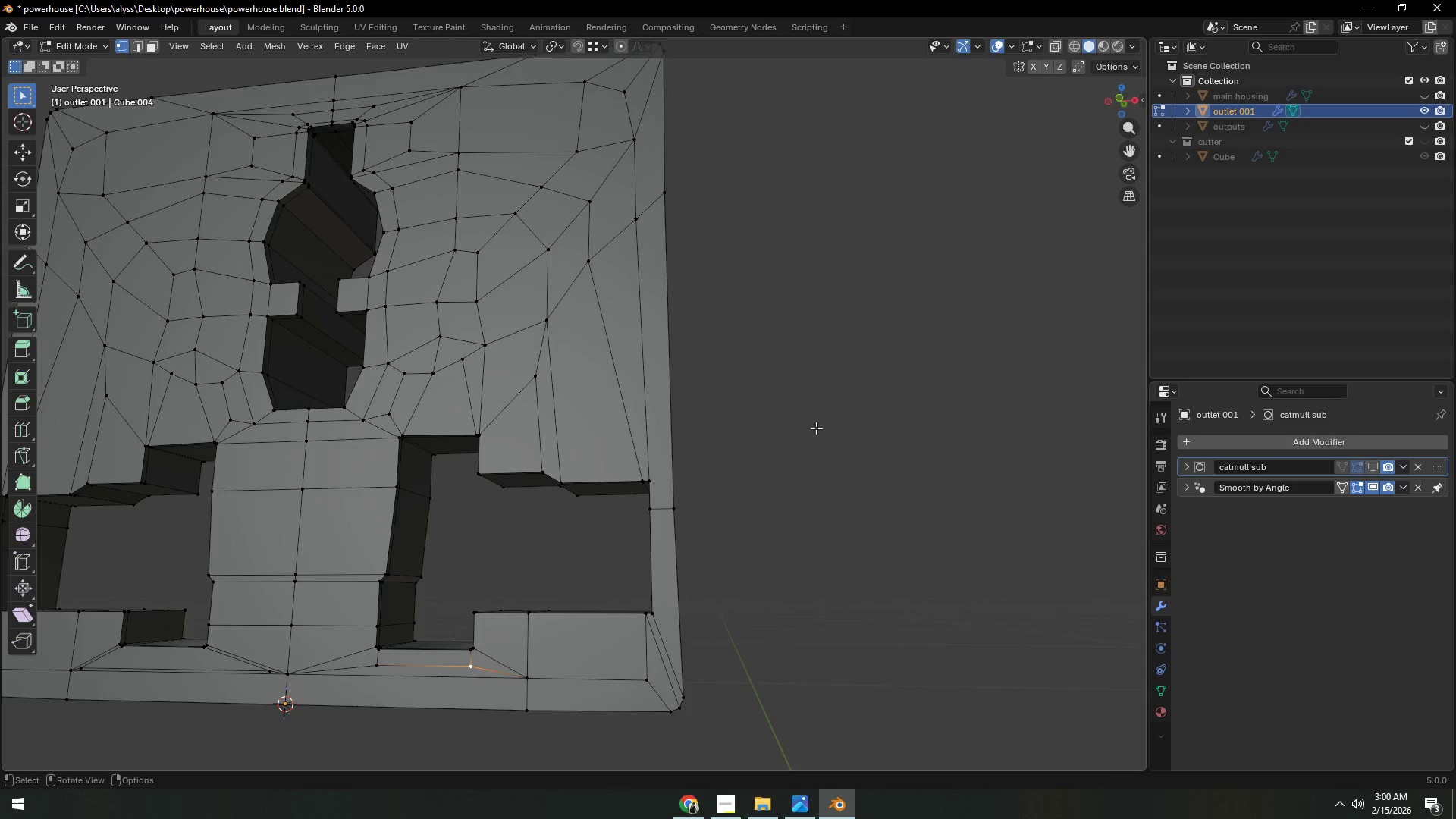 
scroll: coordinate [852, 478], scroll_direction: up, amount: 1.0
 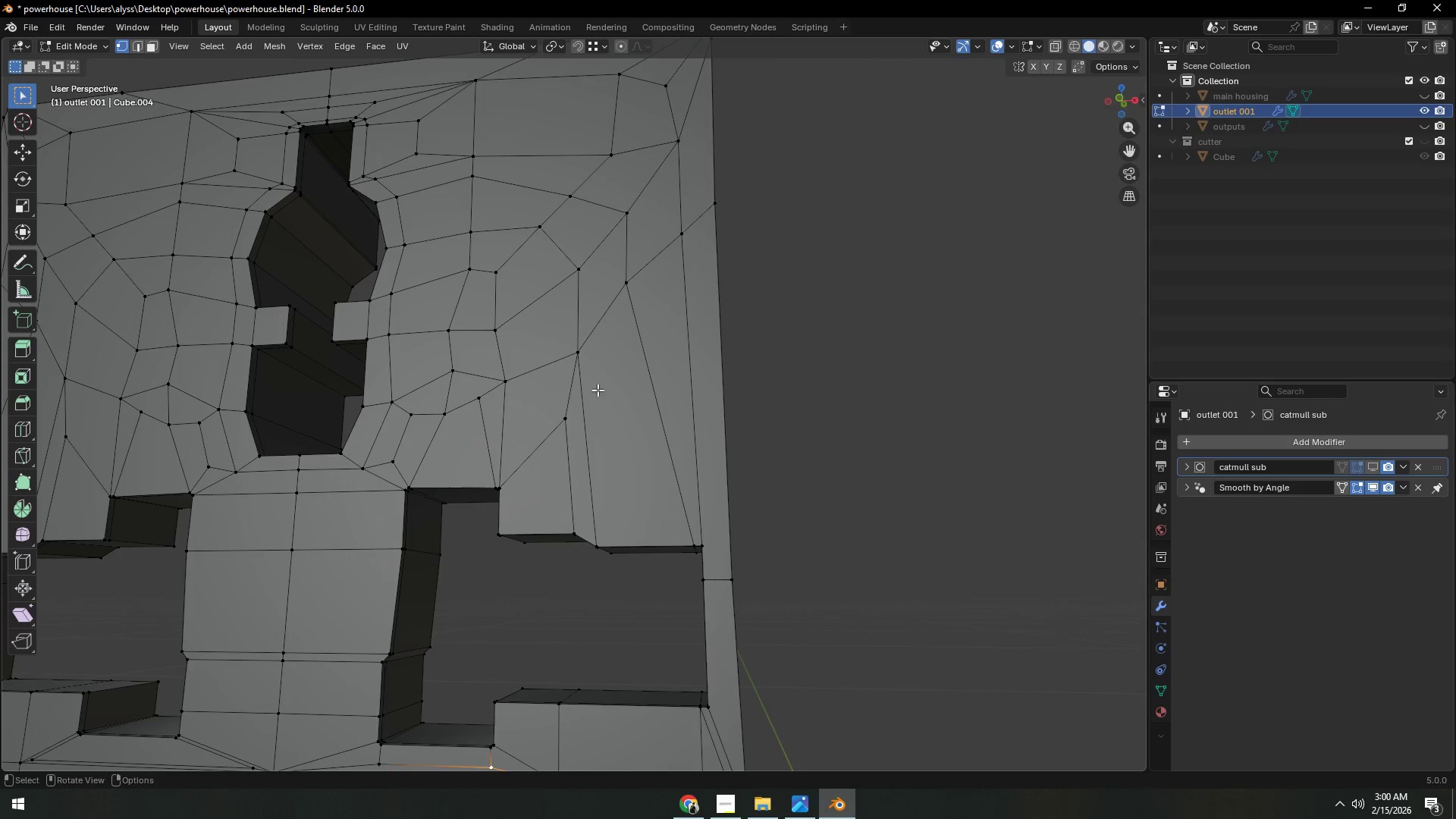 
left_click([580, 363])
 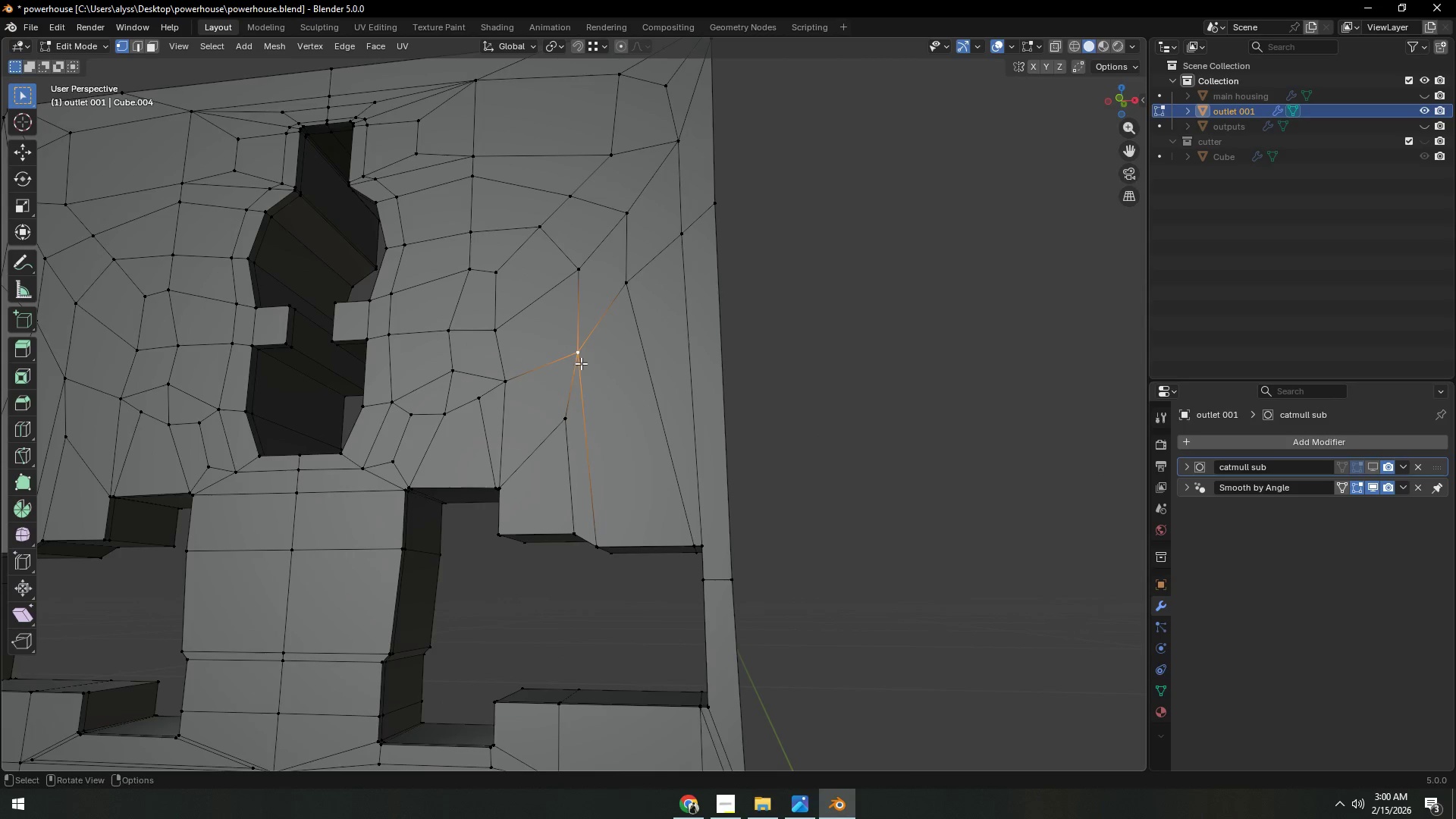 
type(gg)
 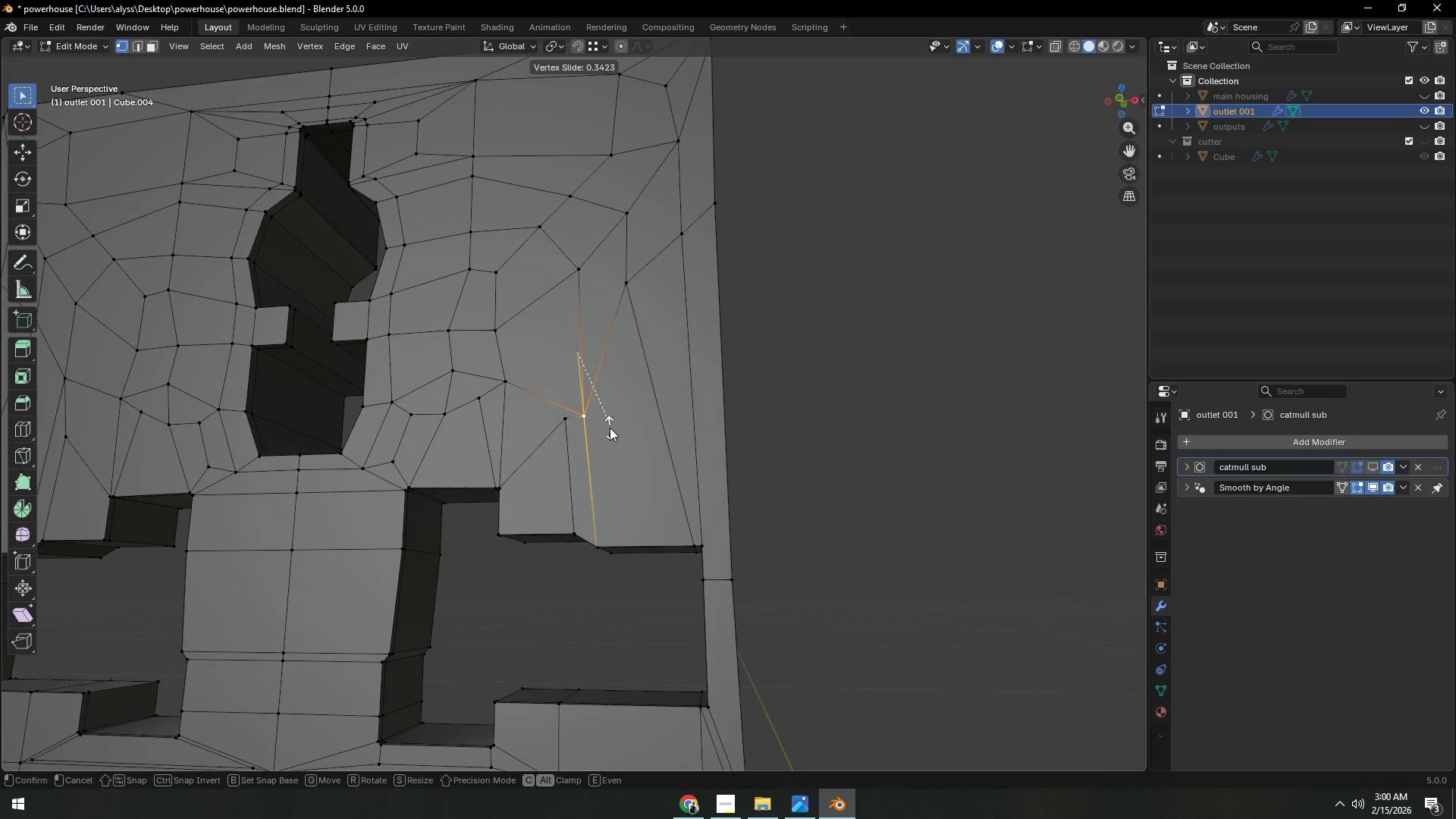 
left_click([610, 428])
 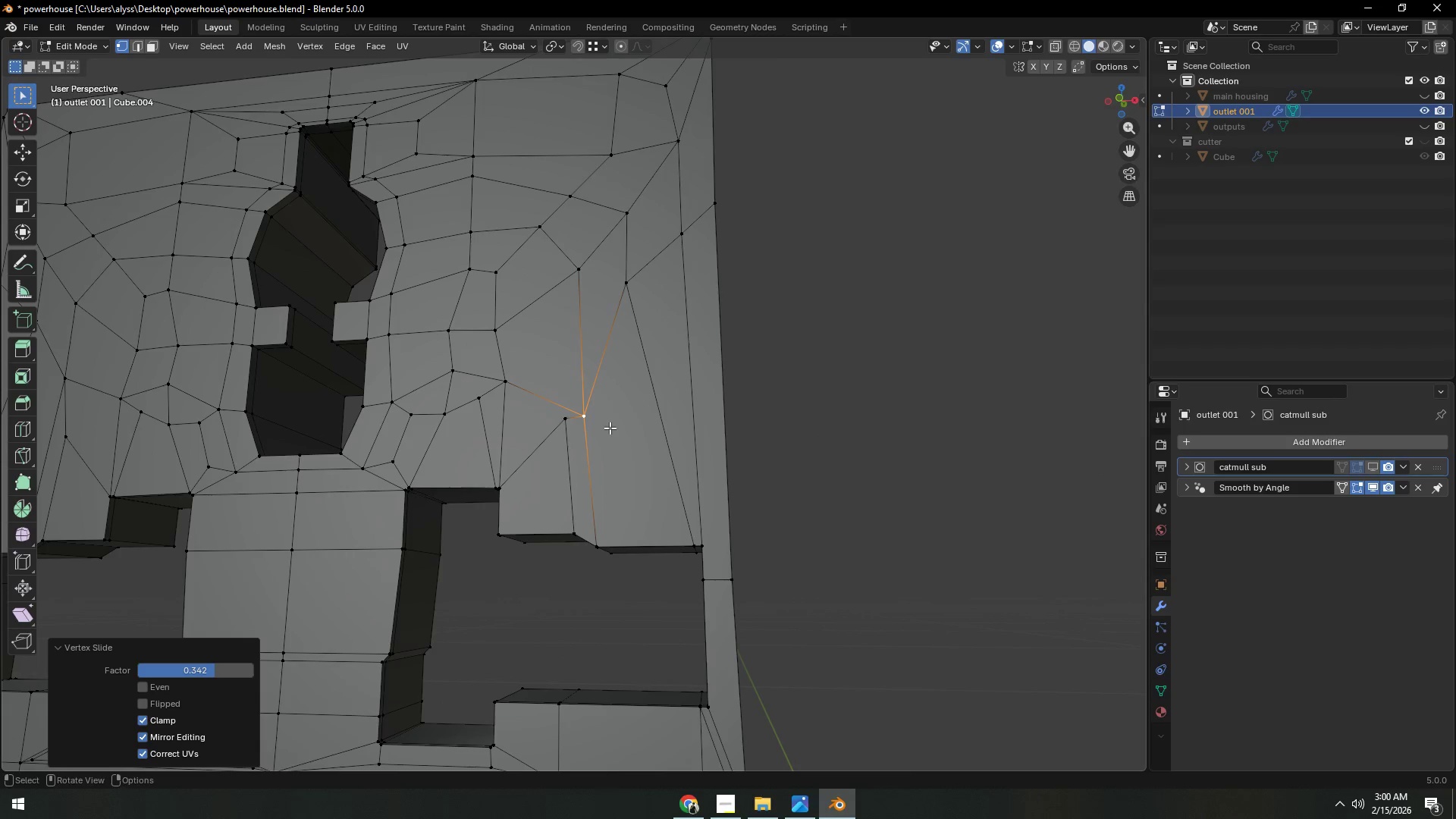 
type(gg)
 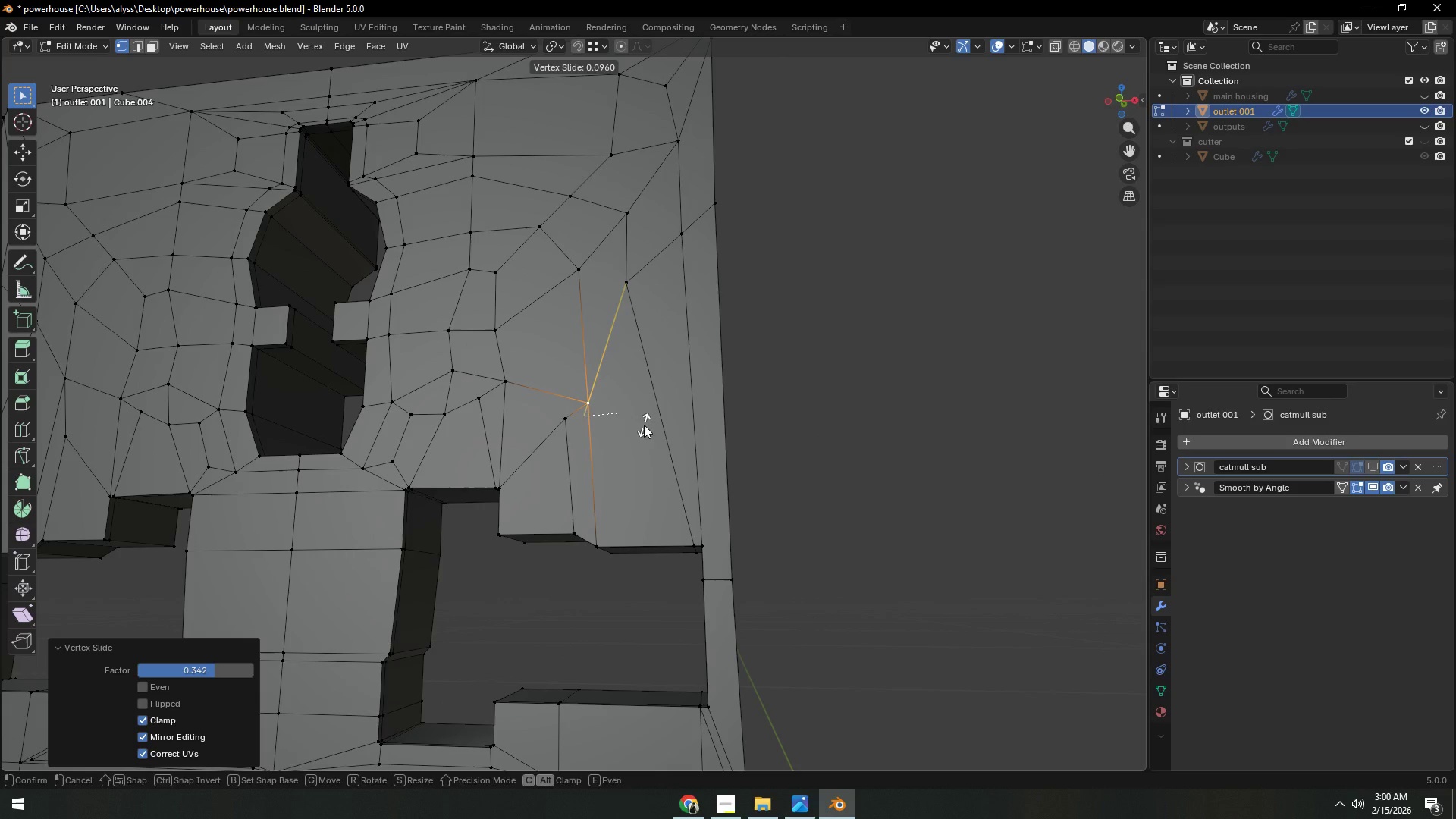 
left_click([644, 425])
 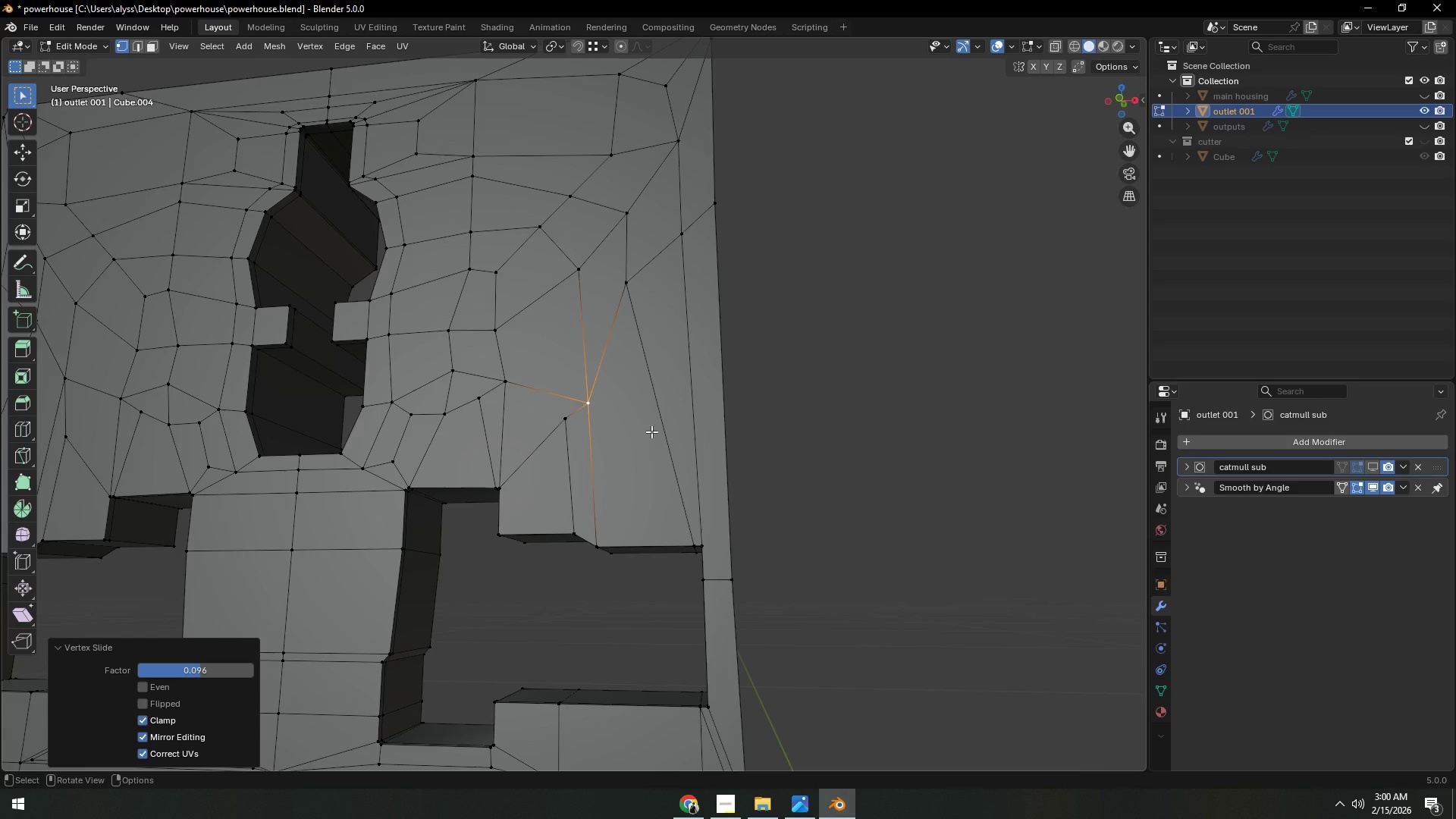 
key(Backquote)
 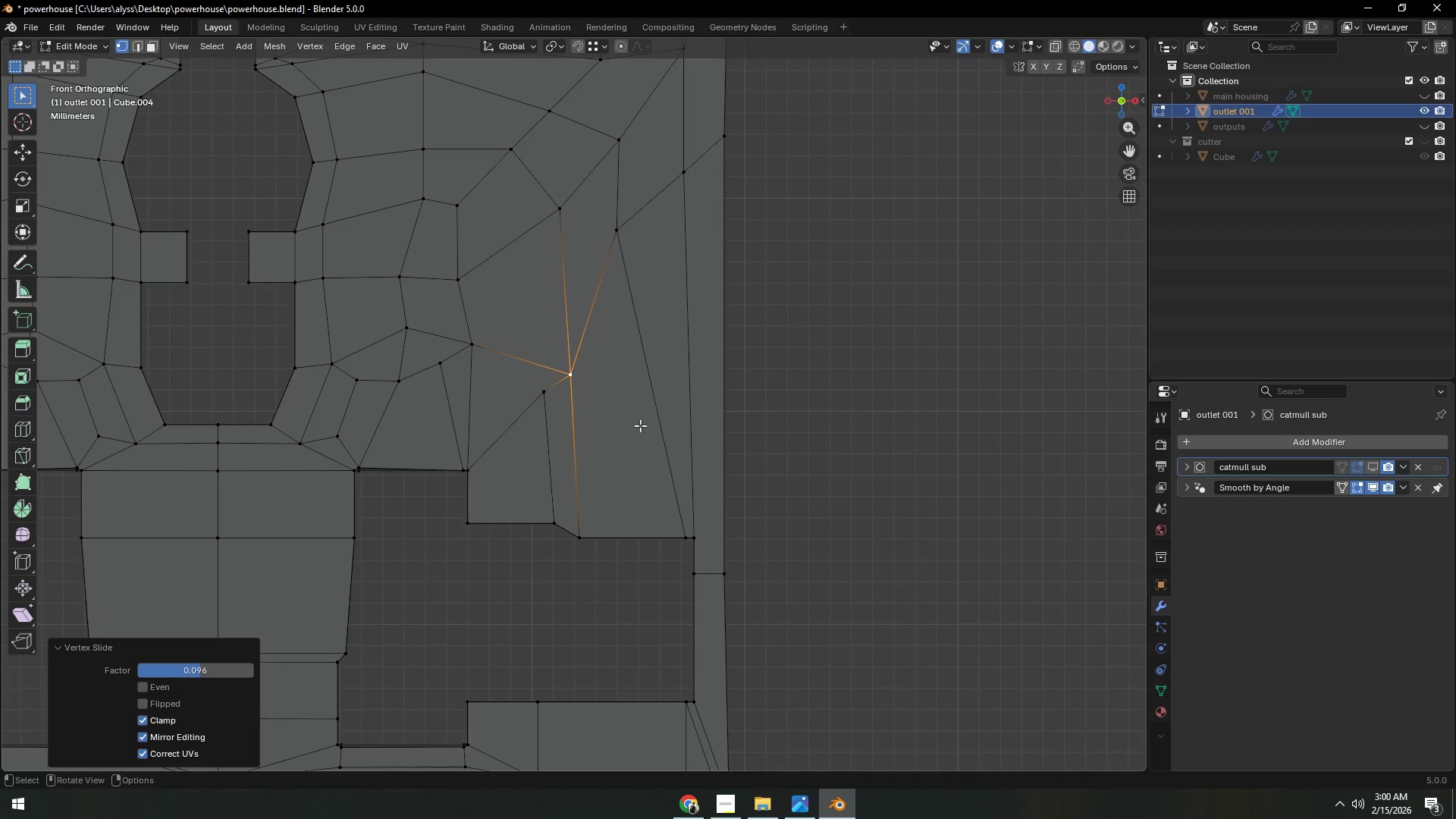 
key(Shift+ShiftLeft)
 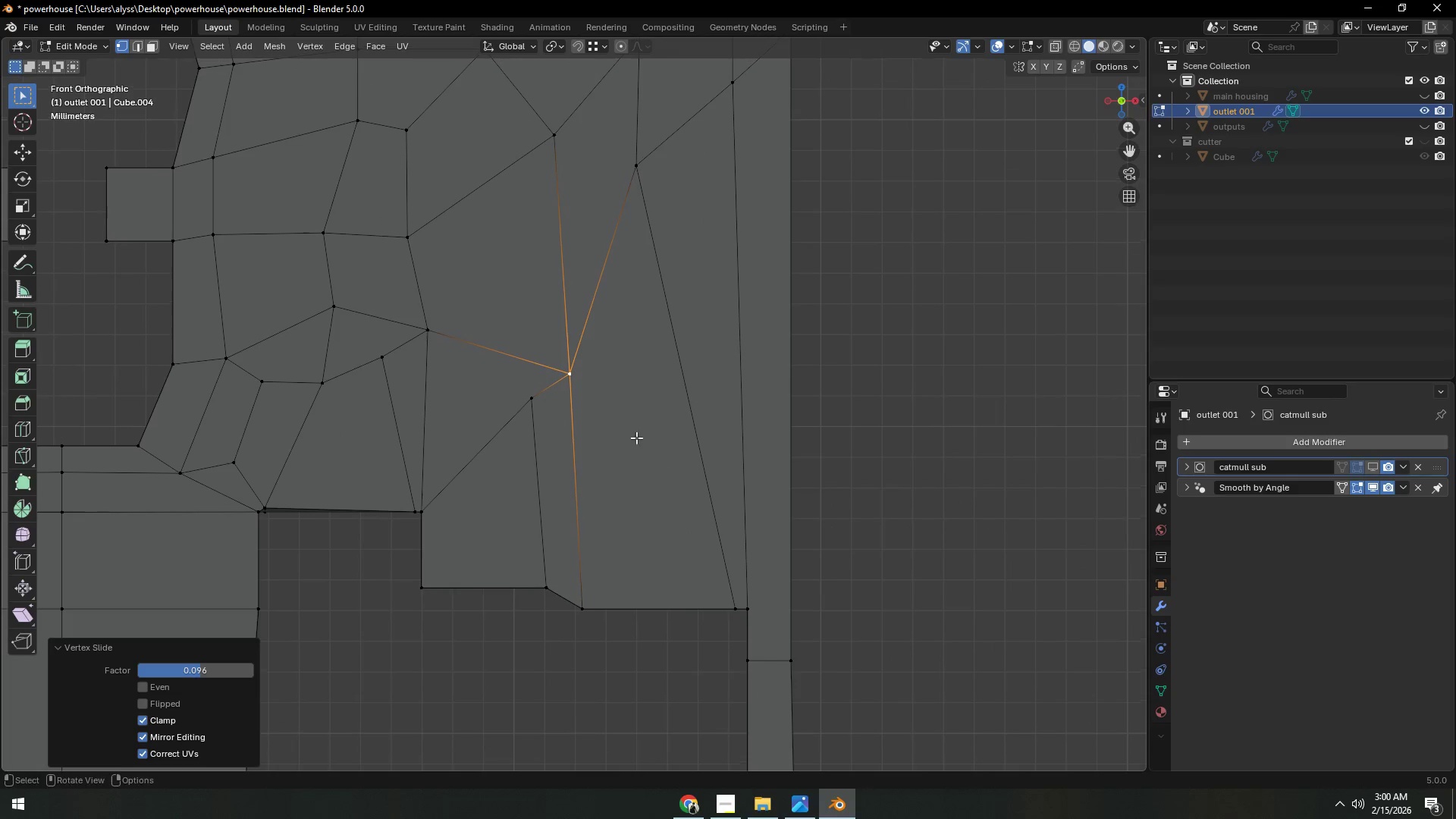 
scroll: coordinate [638, 425], scroll_direction: up, amount: 2.0
 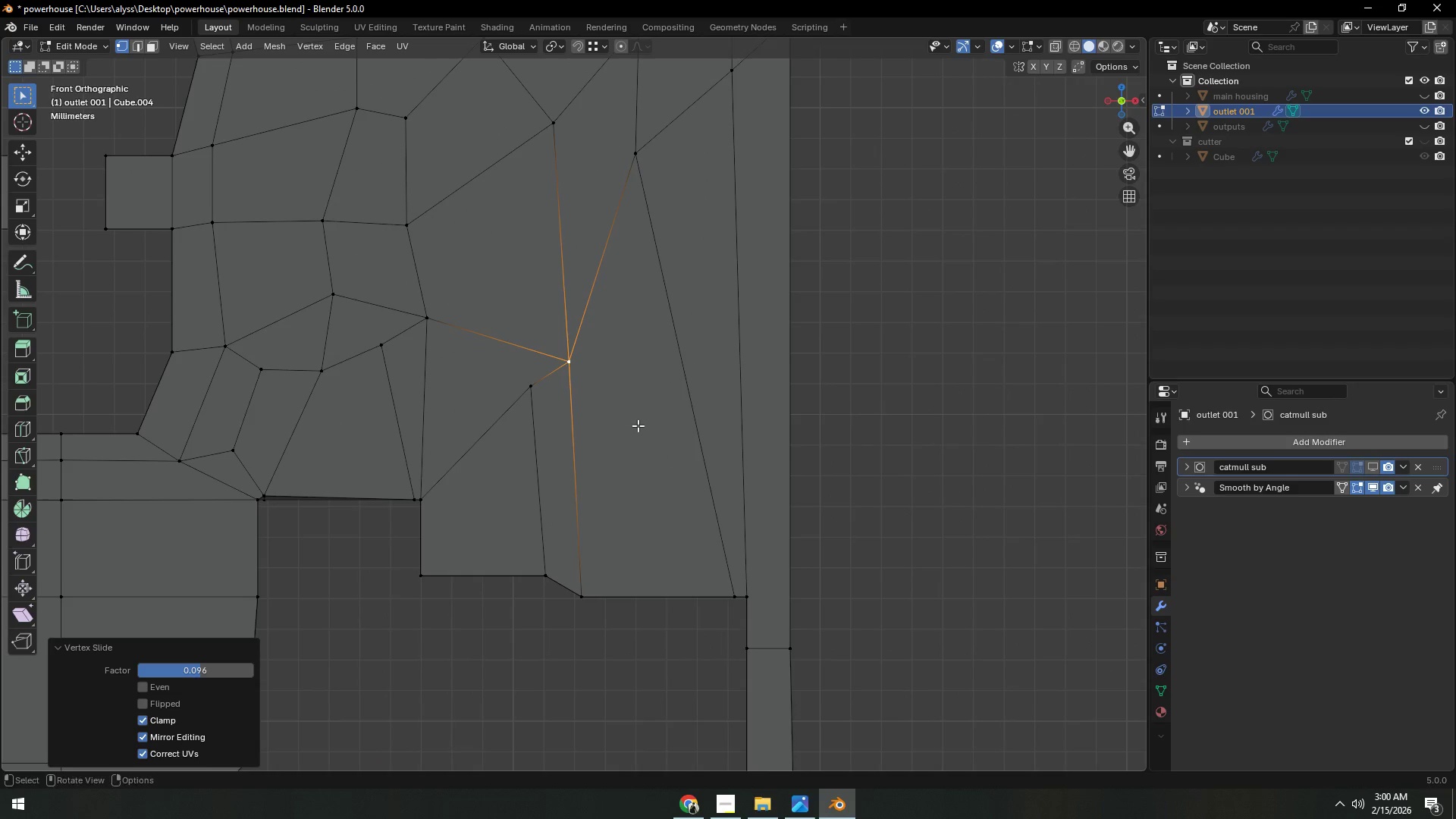 
key(G)
 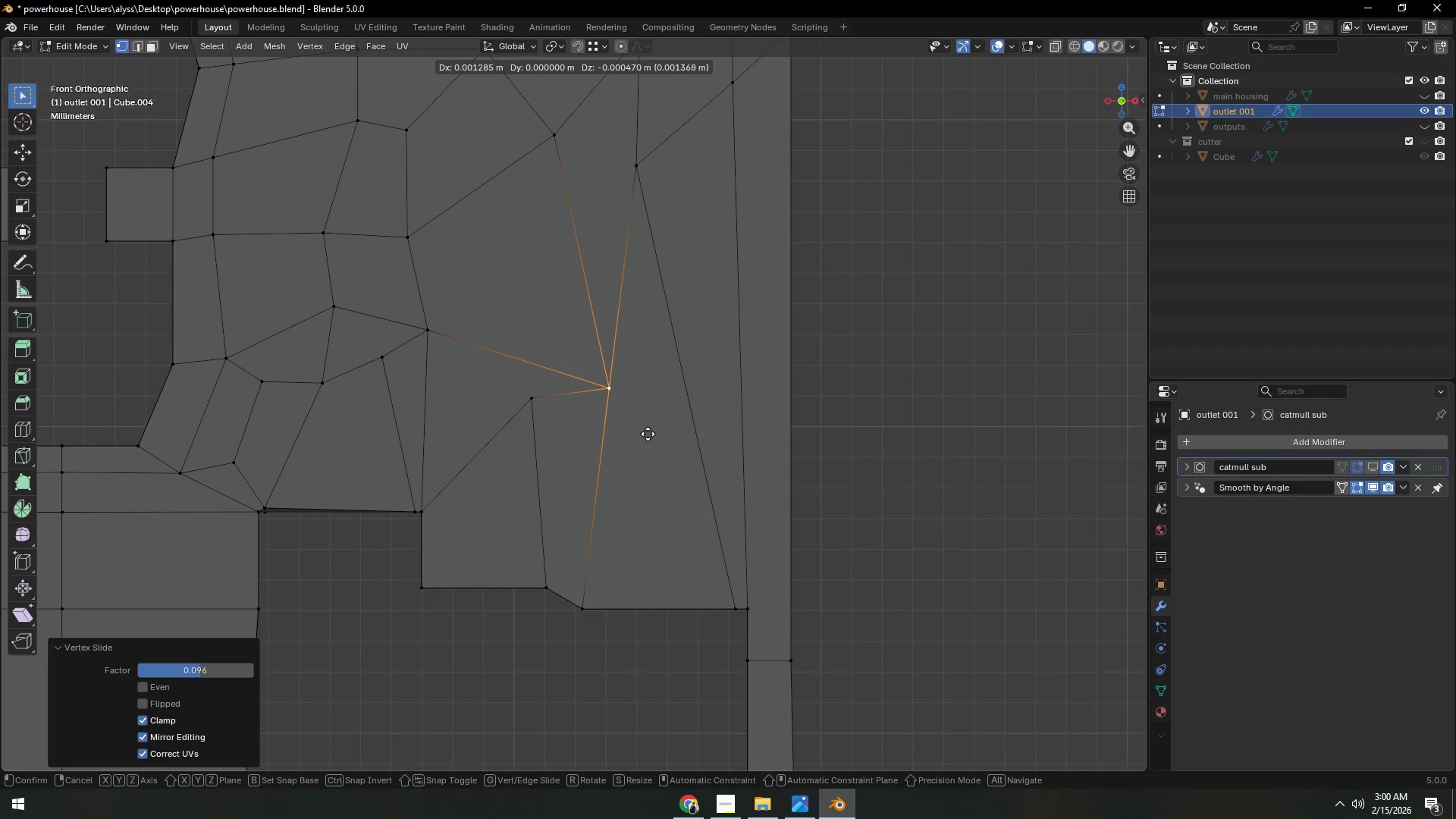 
left_click([648, 434])
 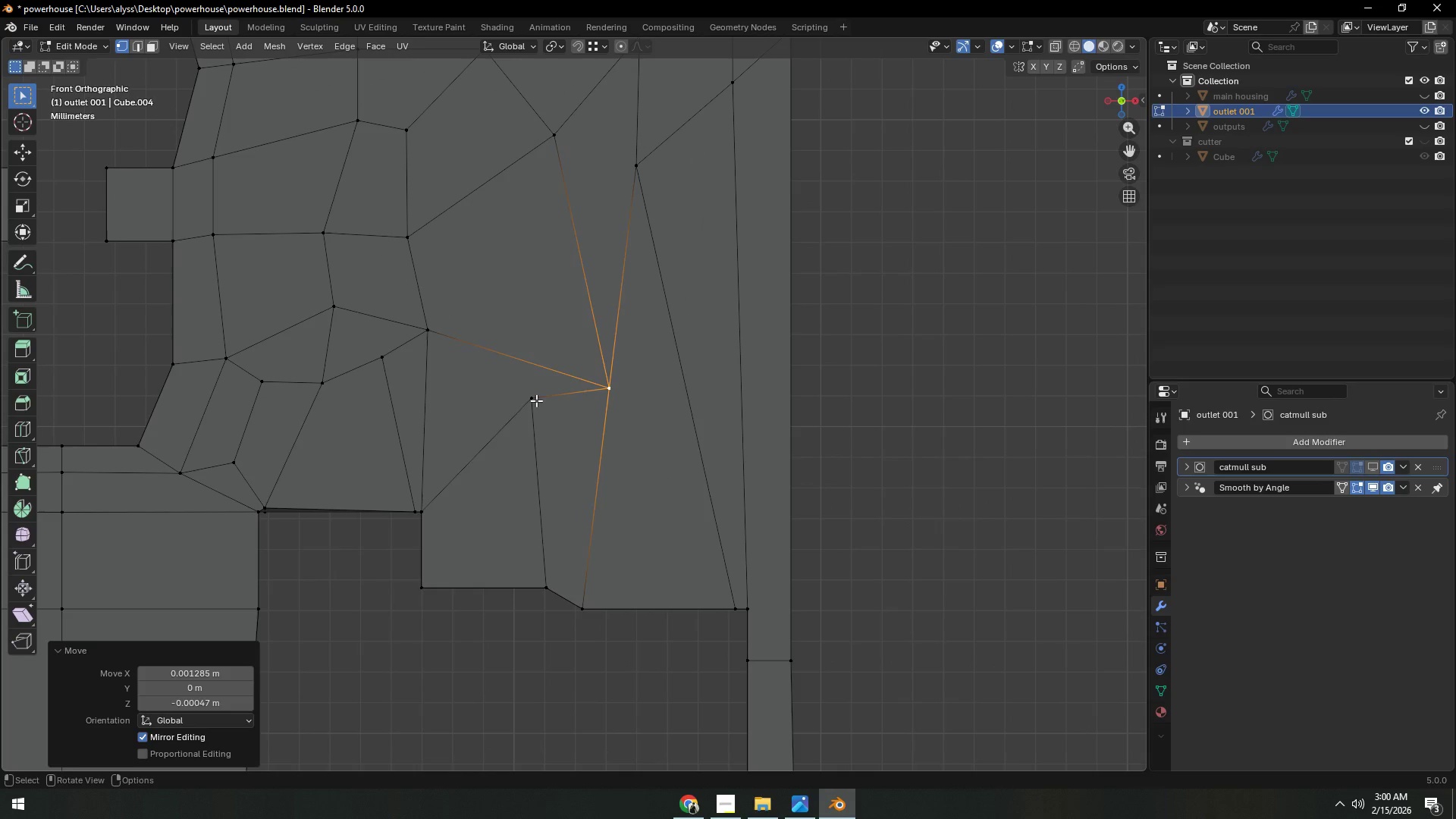 
left_click([536, 400])
 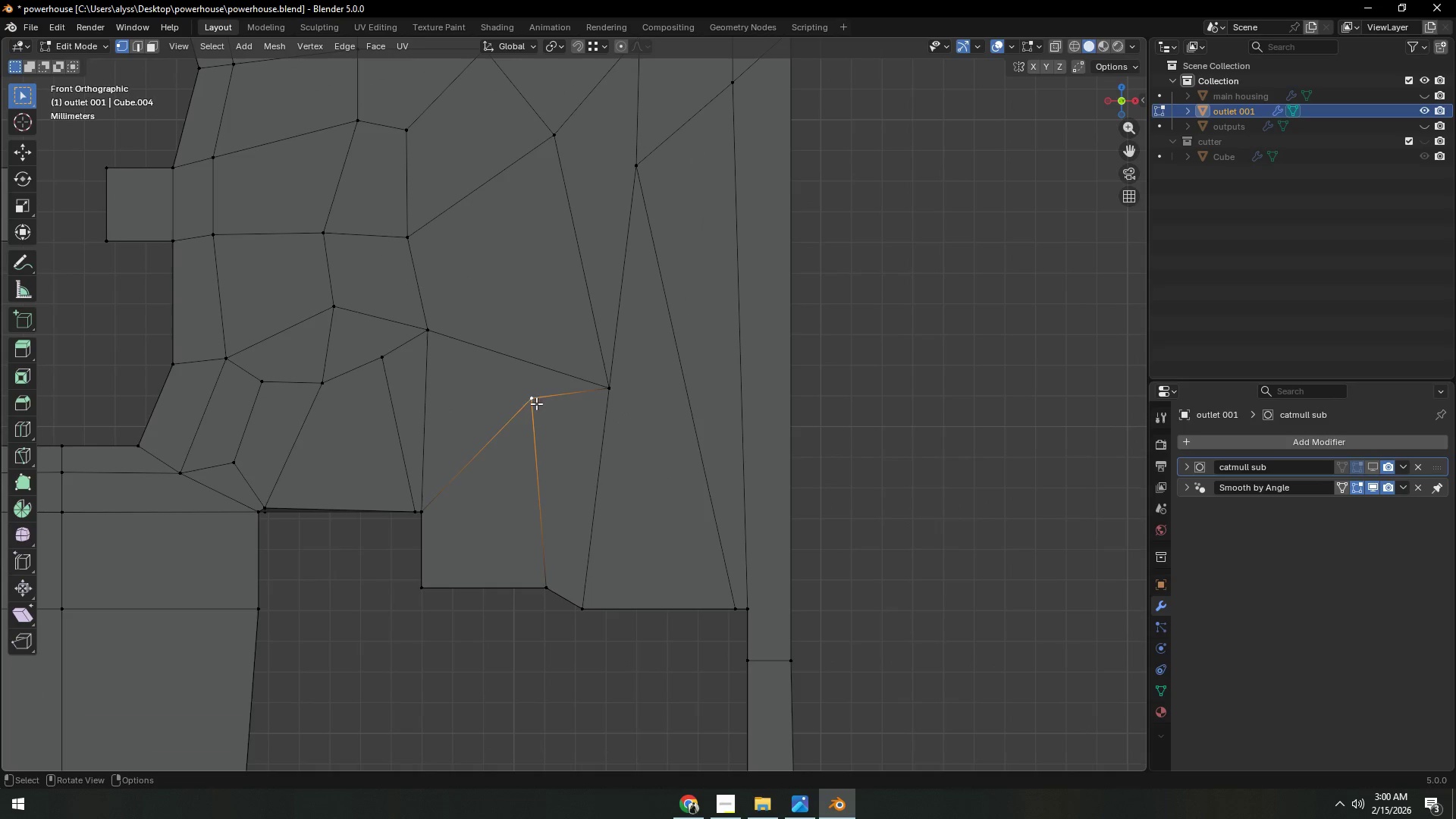 
key(G)
 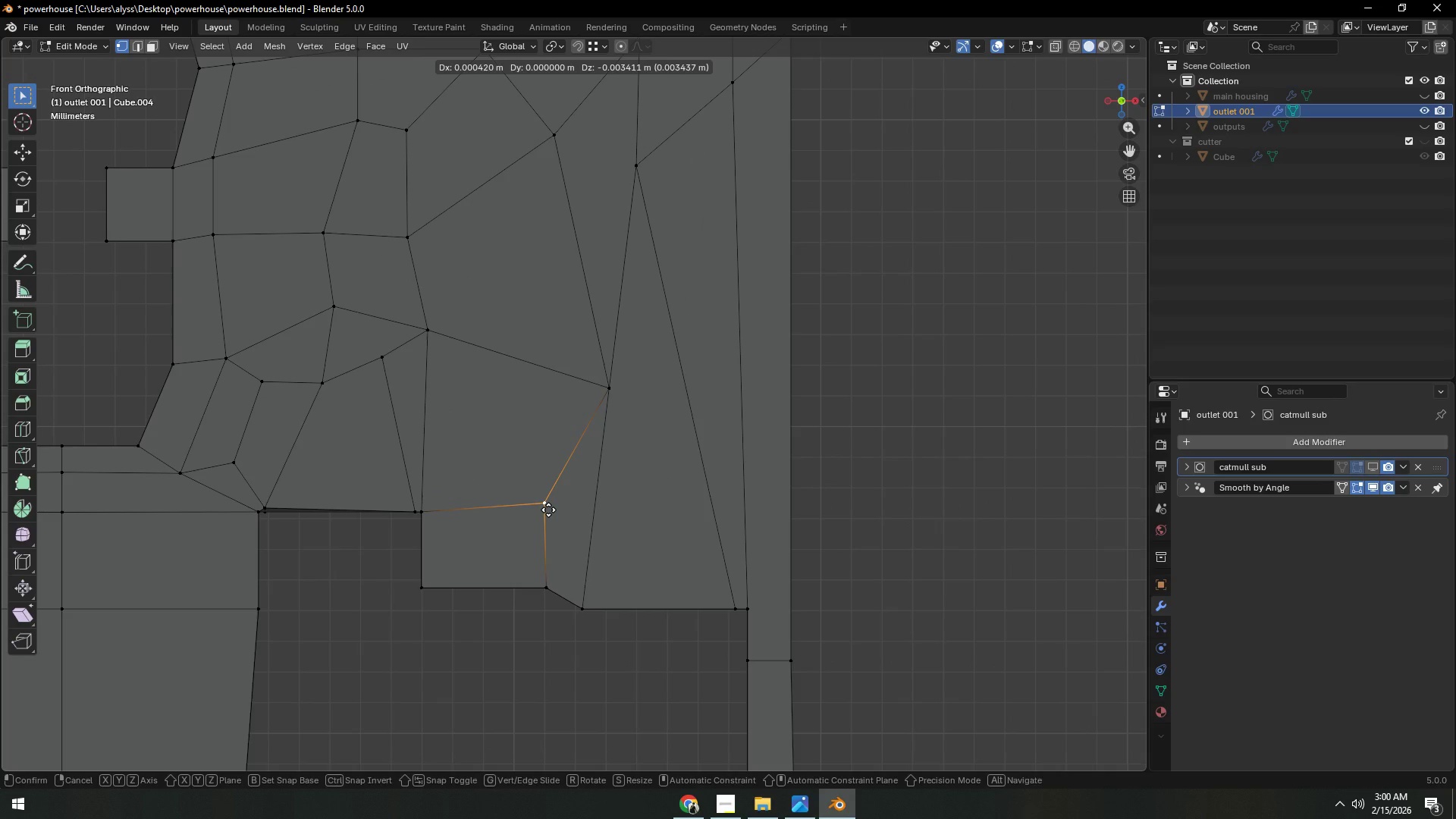 
left_click([548, 510])
 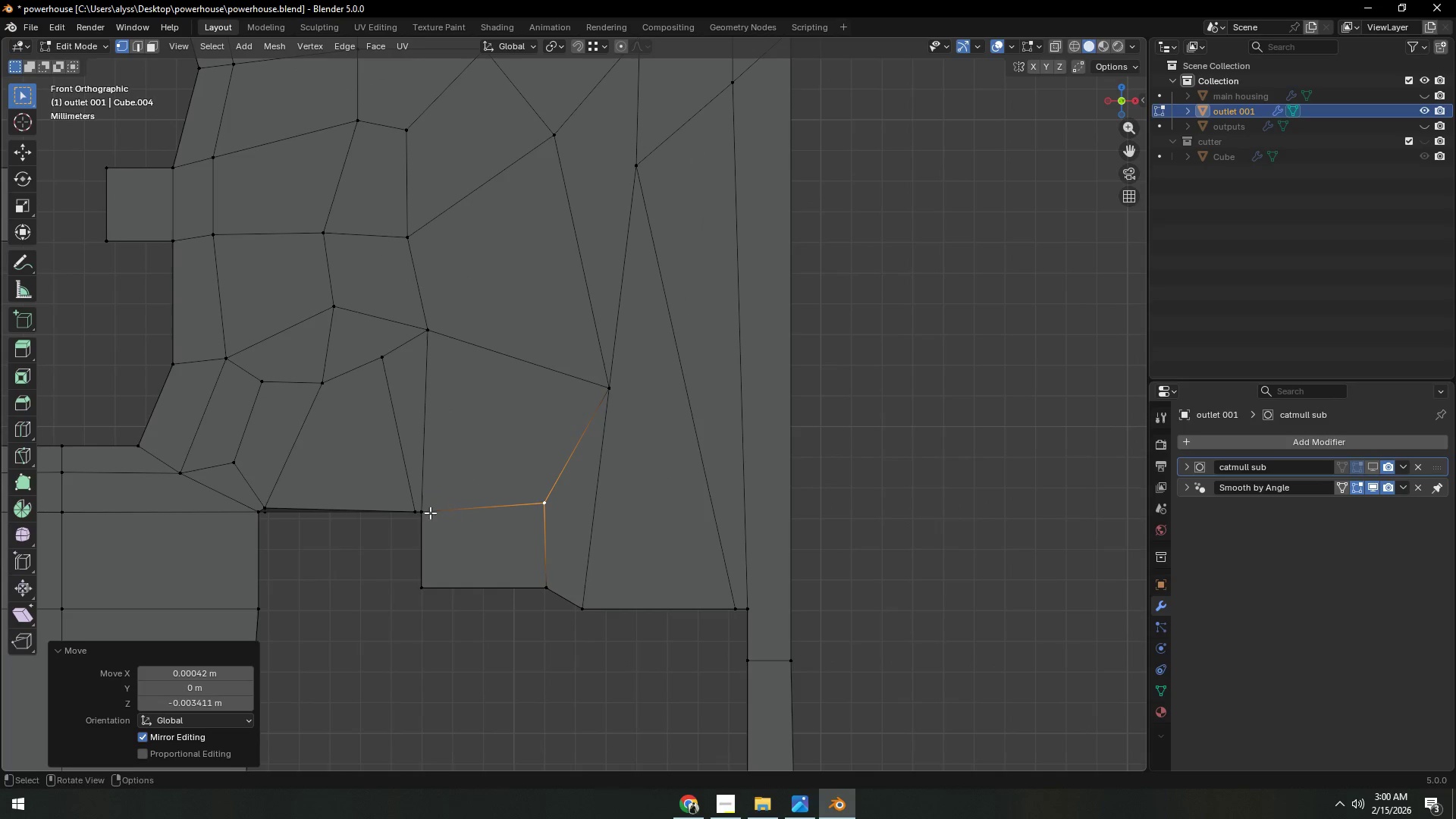 
type(gz)
 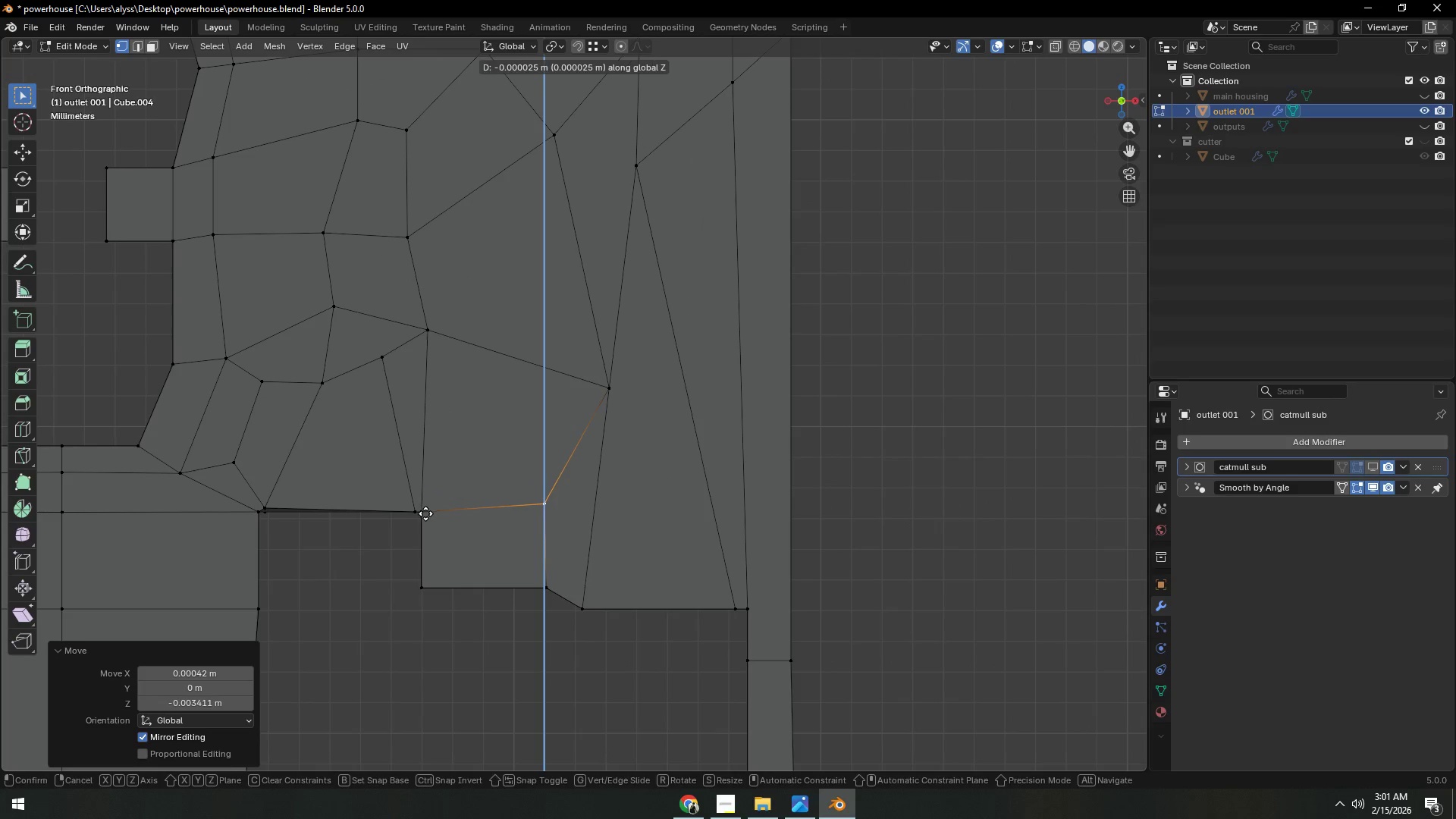 
hold_key(key=ControlLeft, duration=0.41)
left_click([425, 513])
 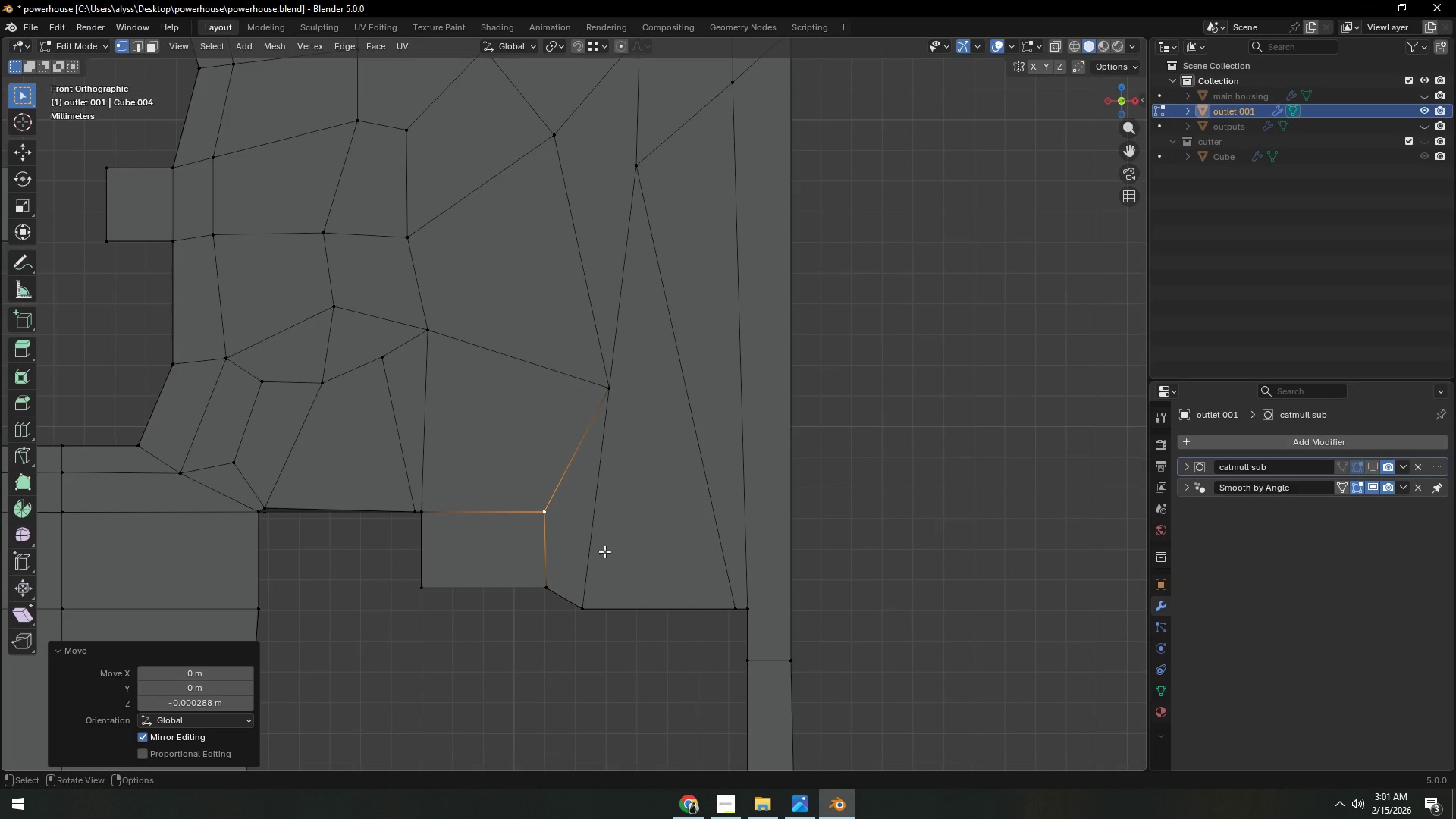 
left_click([616, 396])
 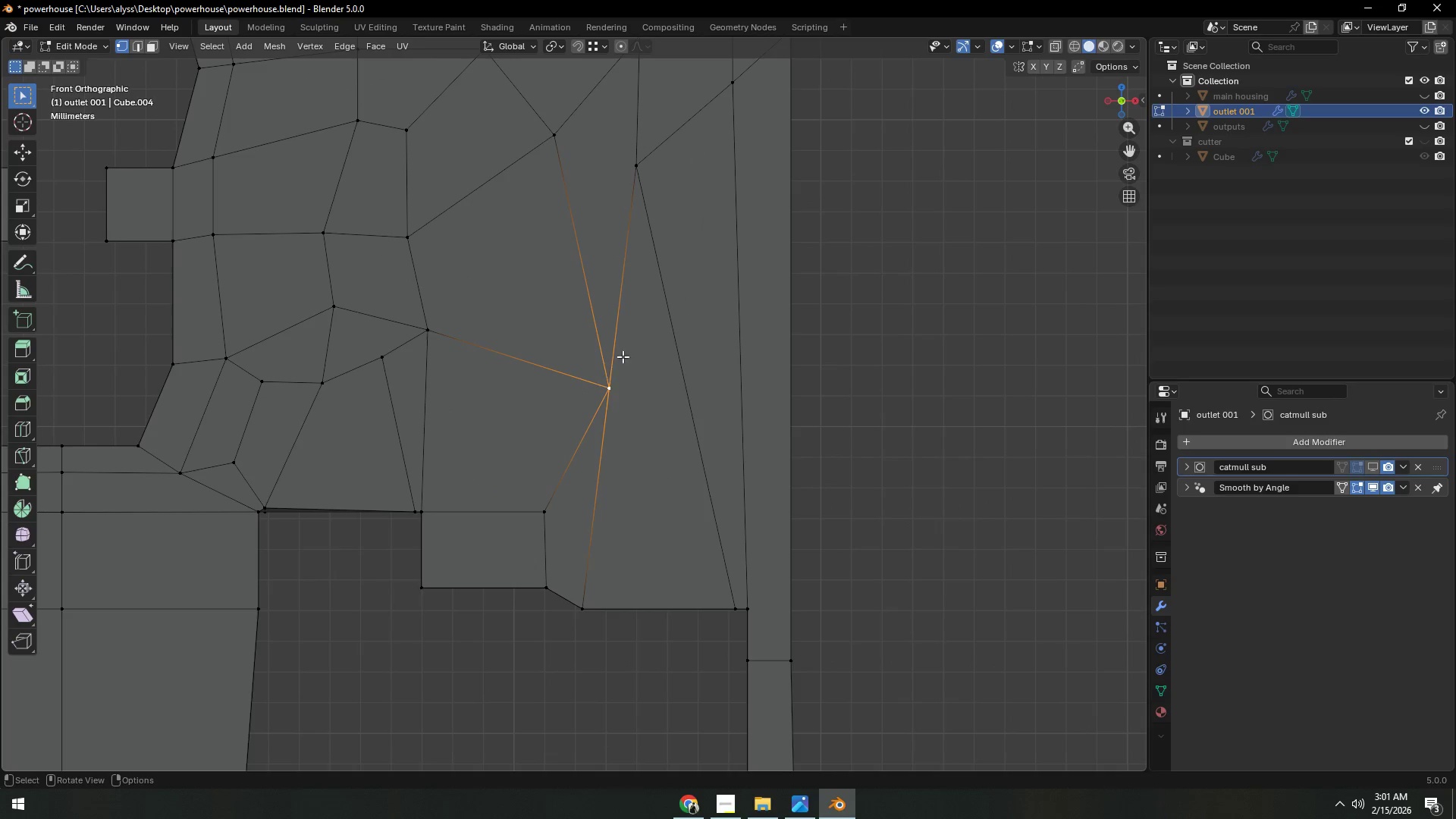 
left_click([646, 198])
 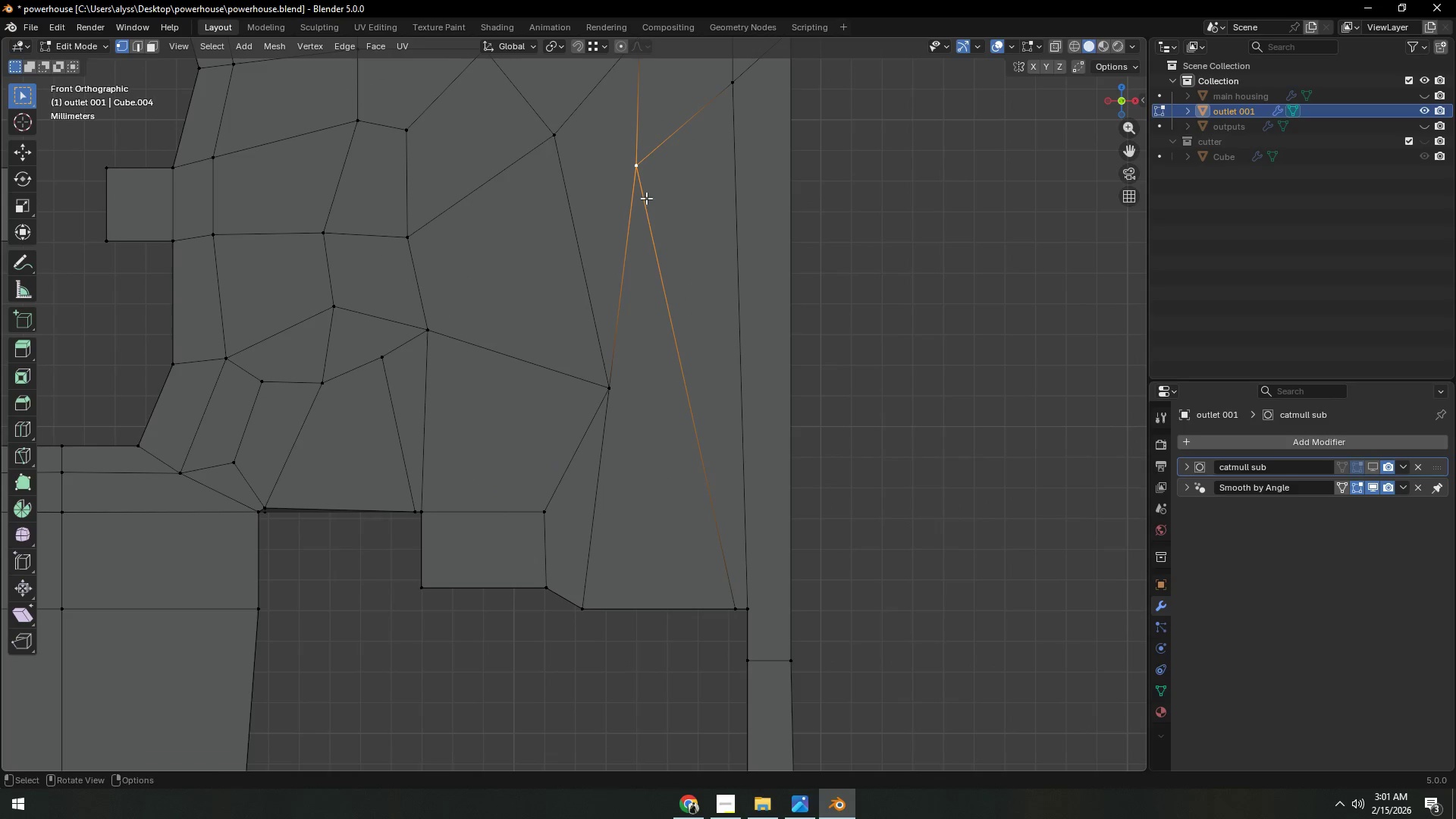 
key(G)
 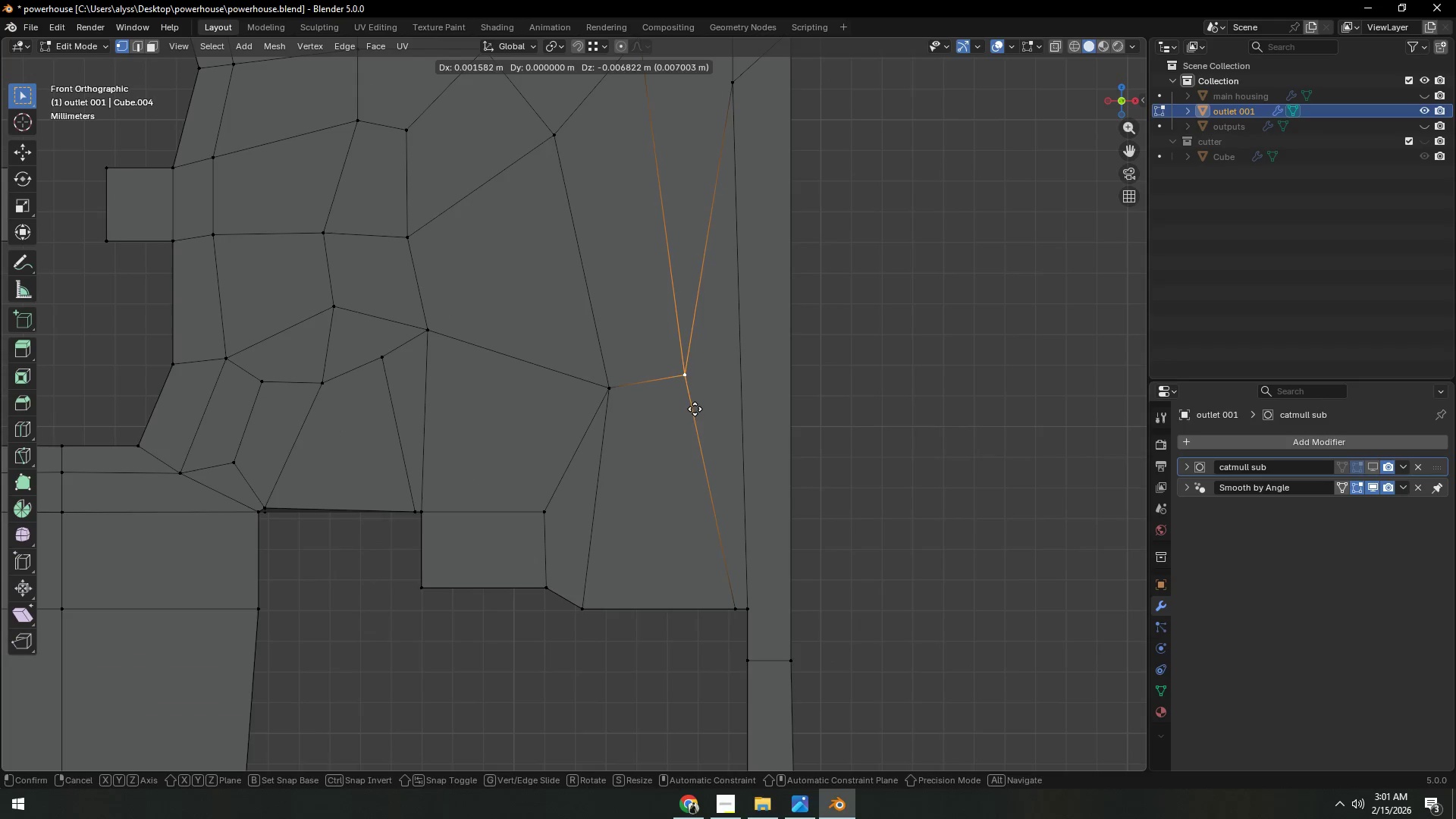 
left_click([695, 409])
 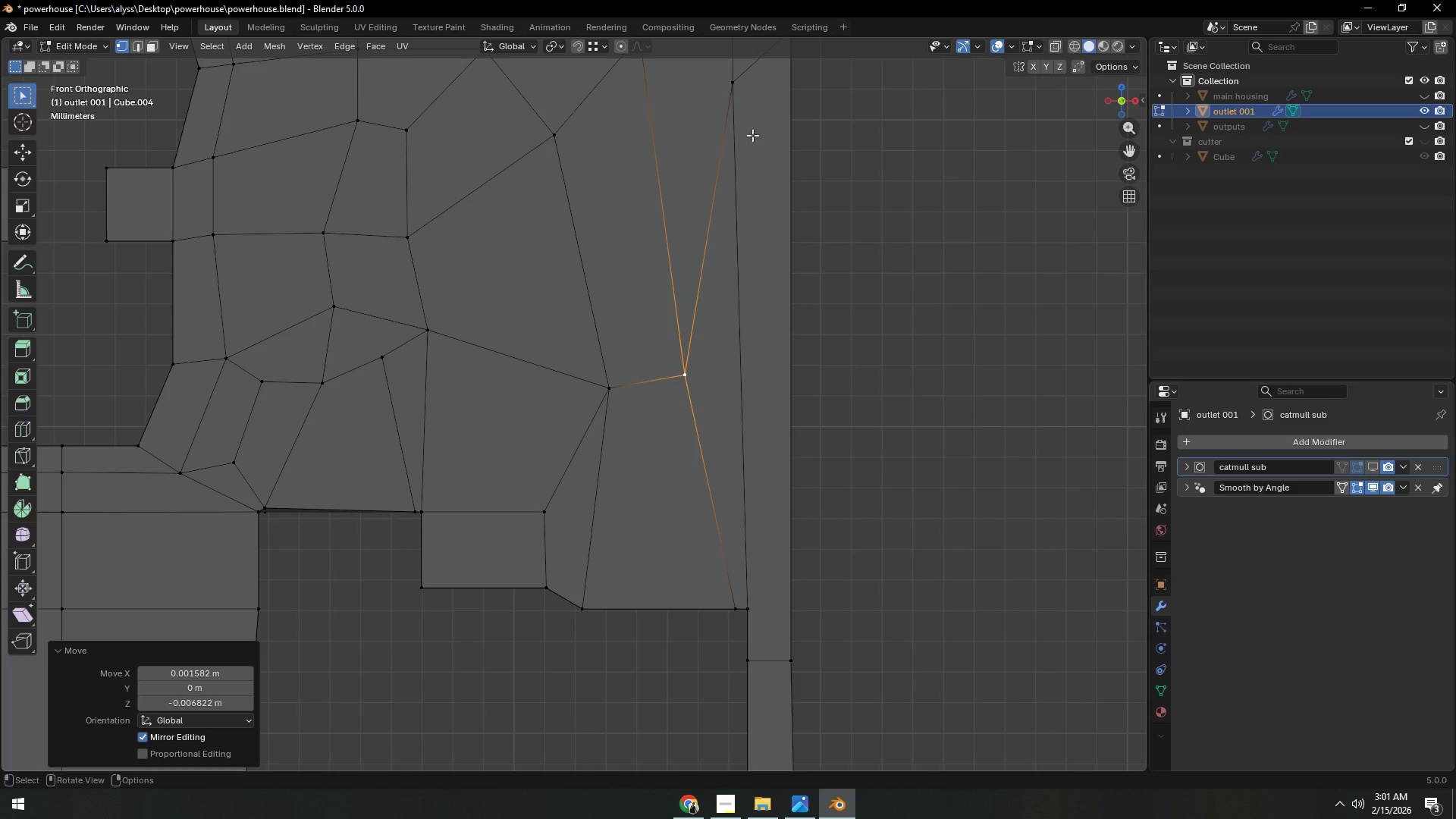 
left_click([732, 98])
 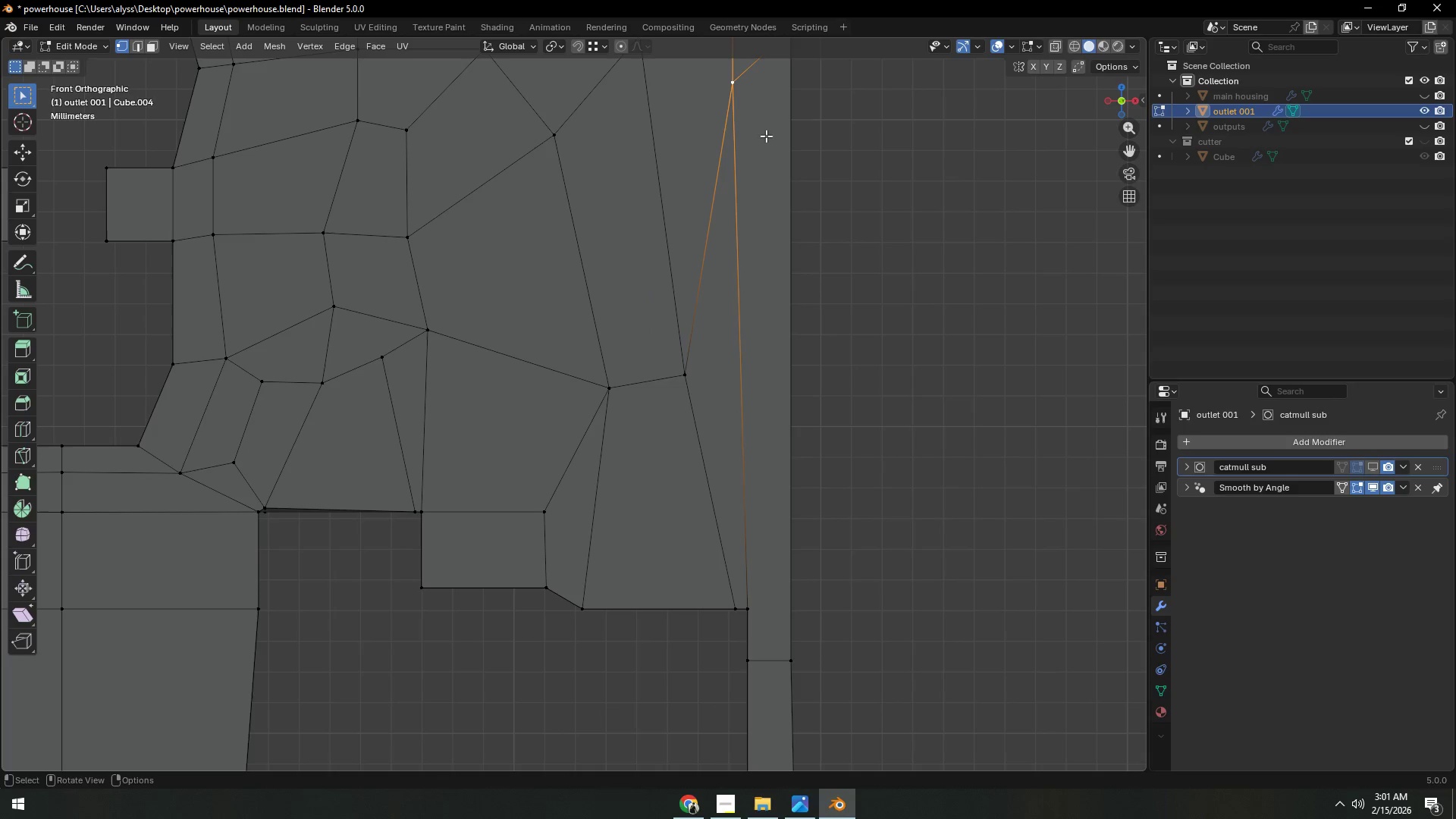 
key(Shift+ShiftLeft)
 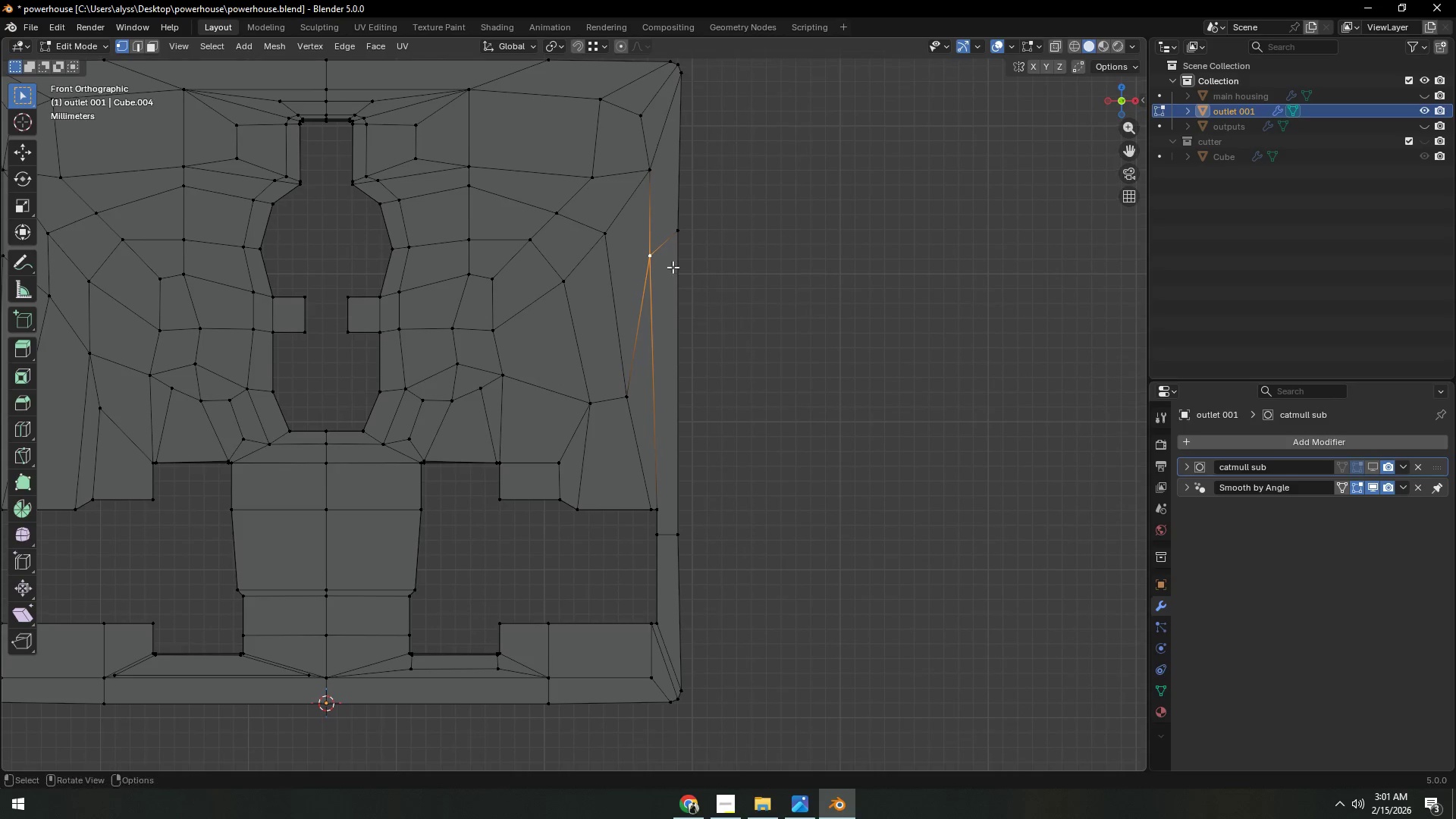 
scroll: coordinate [798, 174], scroll_direction: down, amount: 4.0
 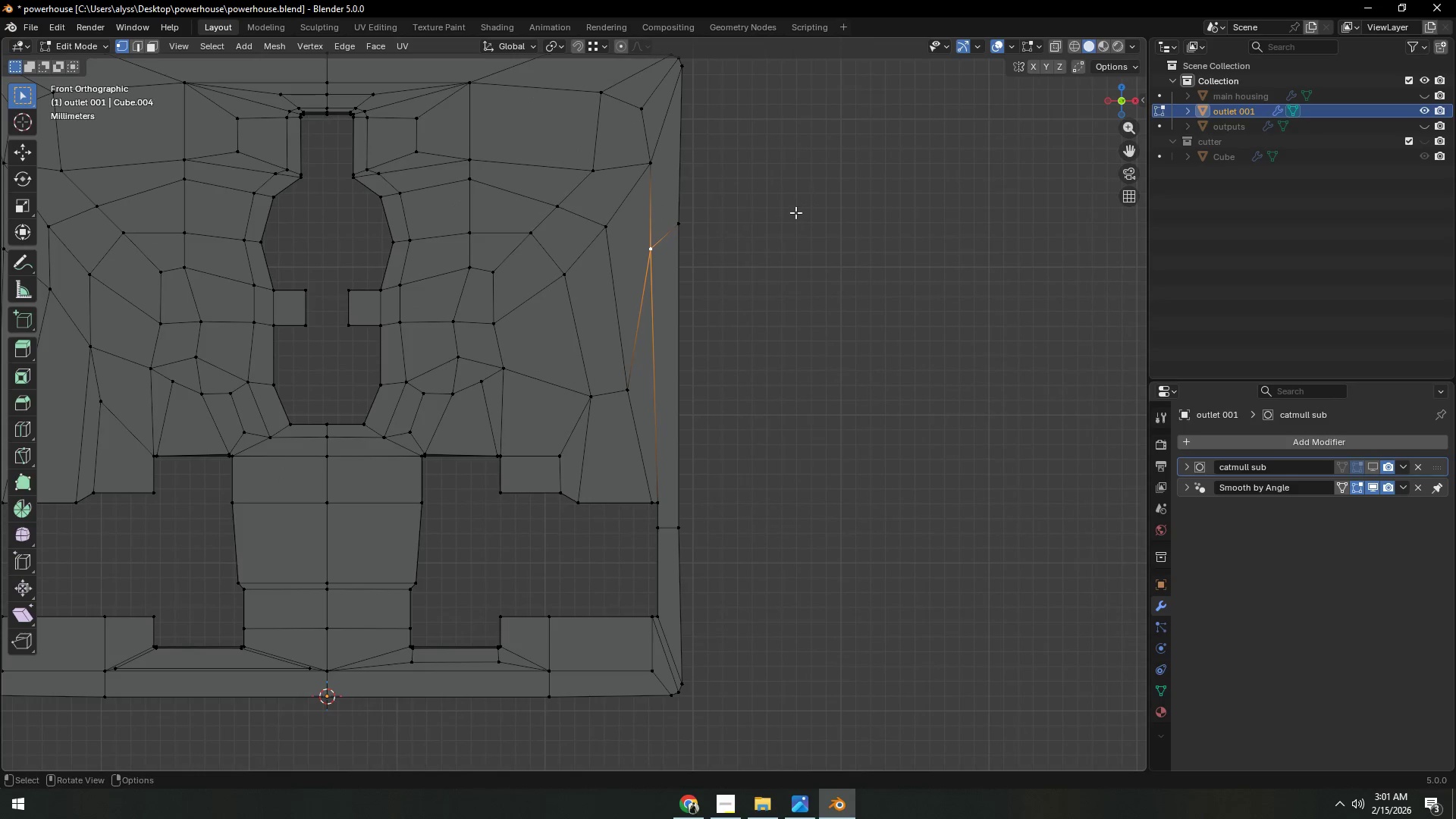 
key(G)
 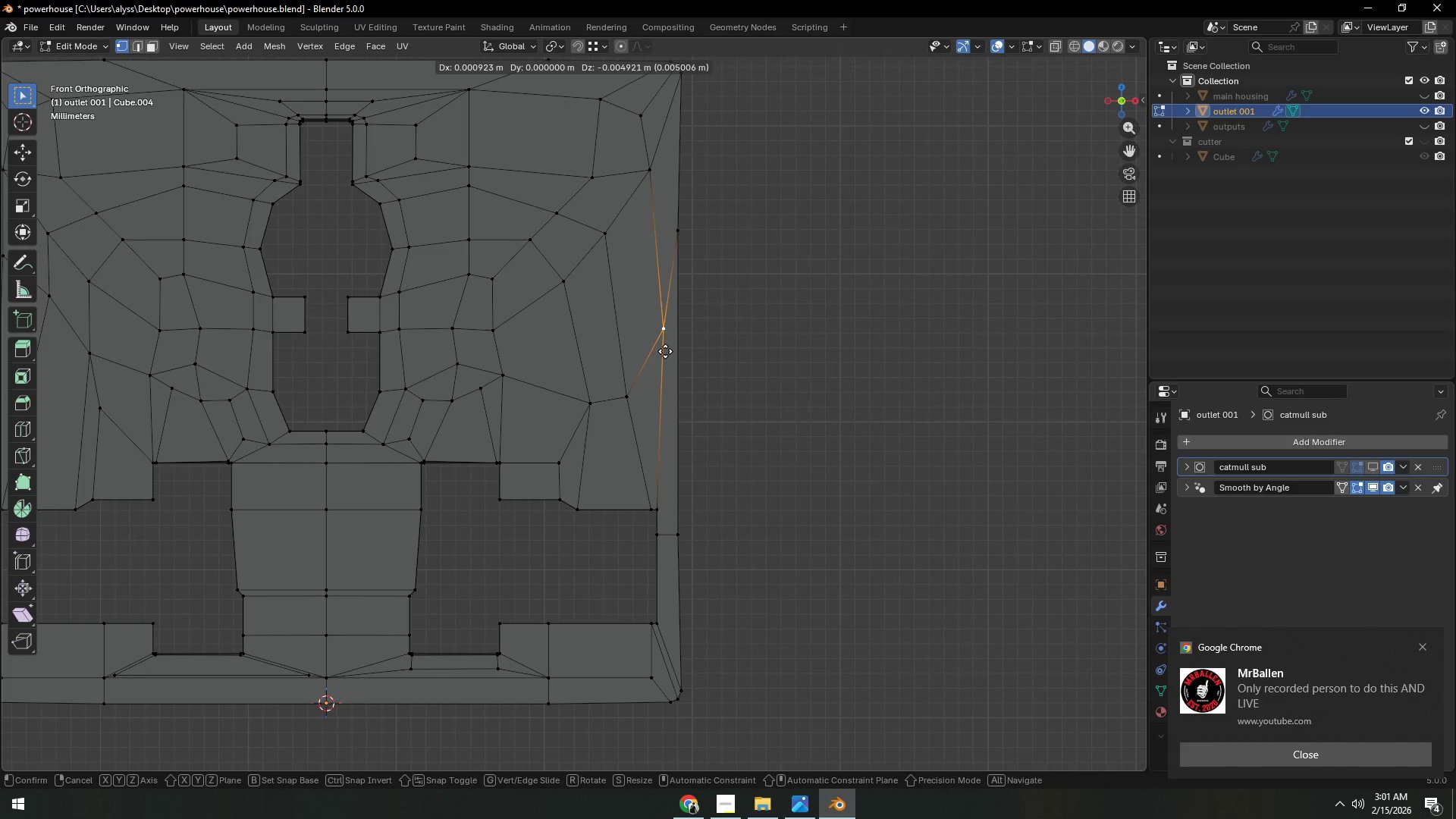 
left_click([665, 351])
 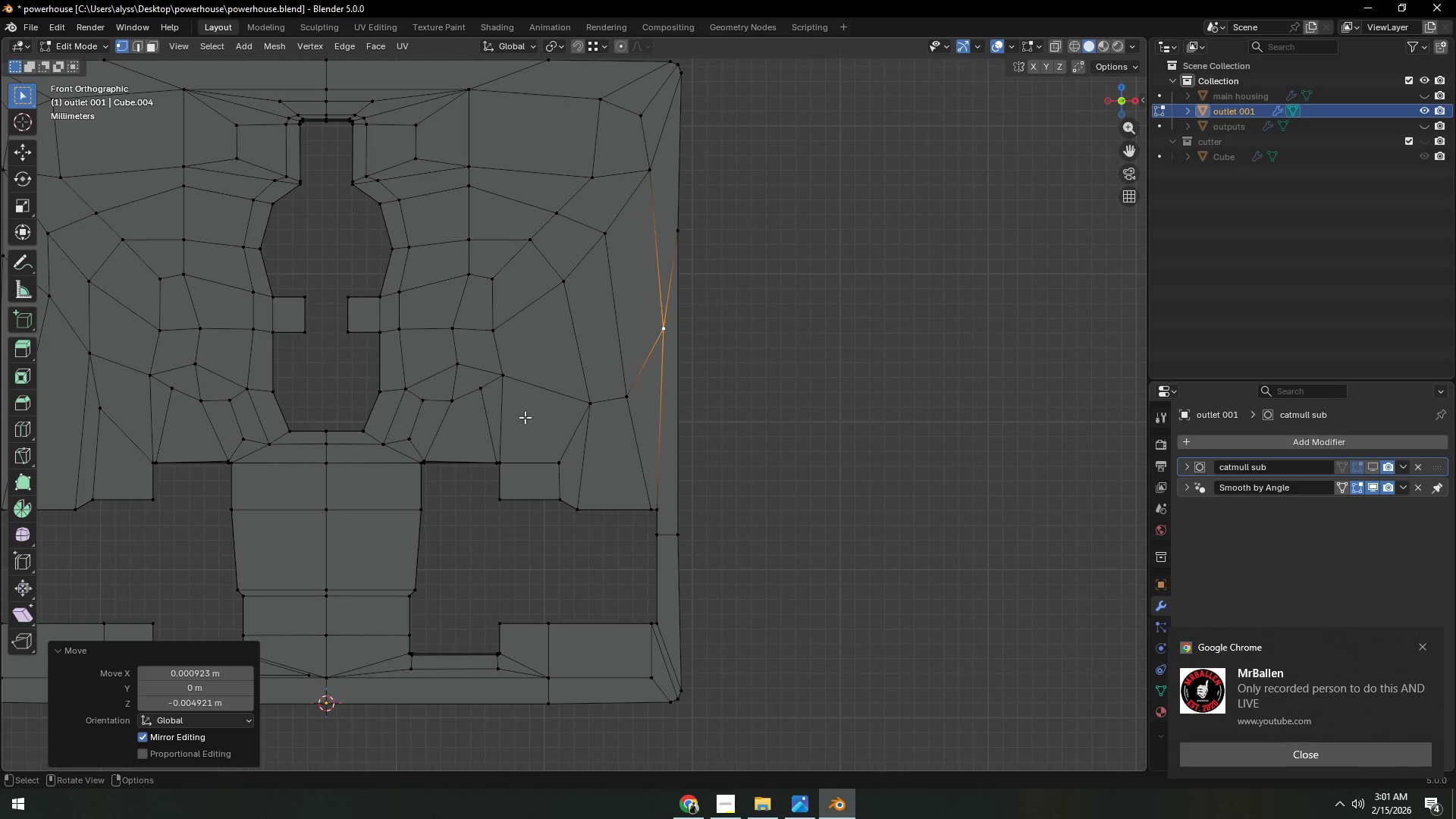 
key(Shift+ShiftLeft)
 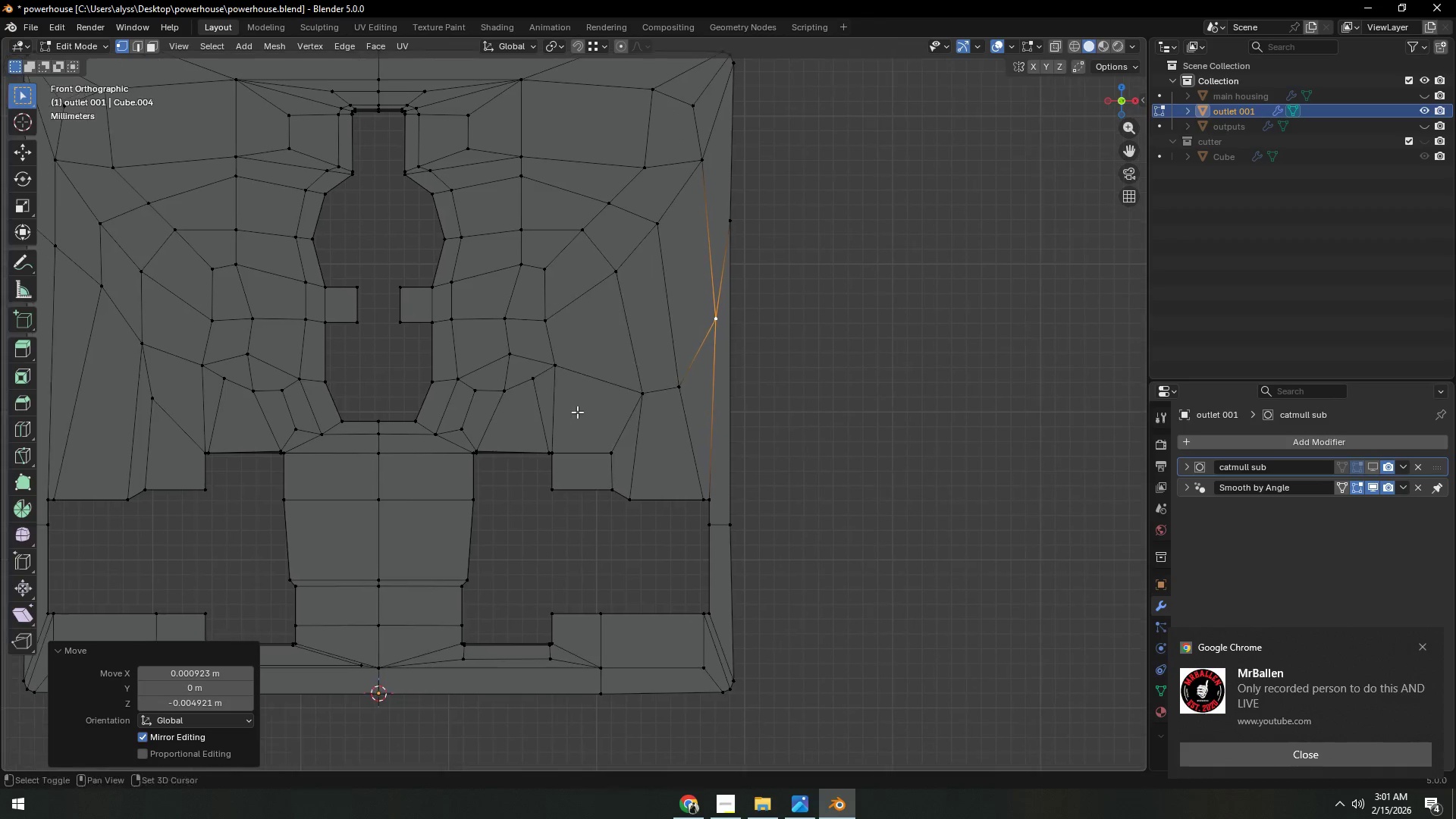 
left_click([472, 396])
 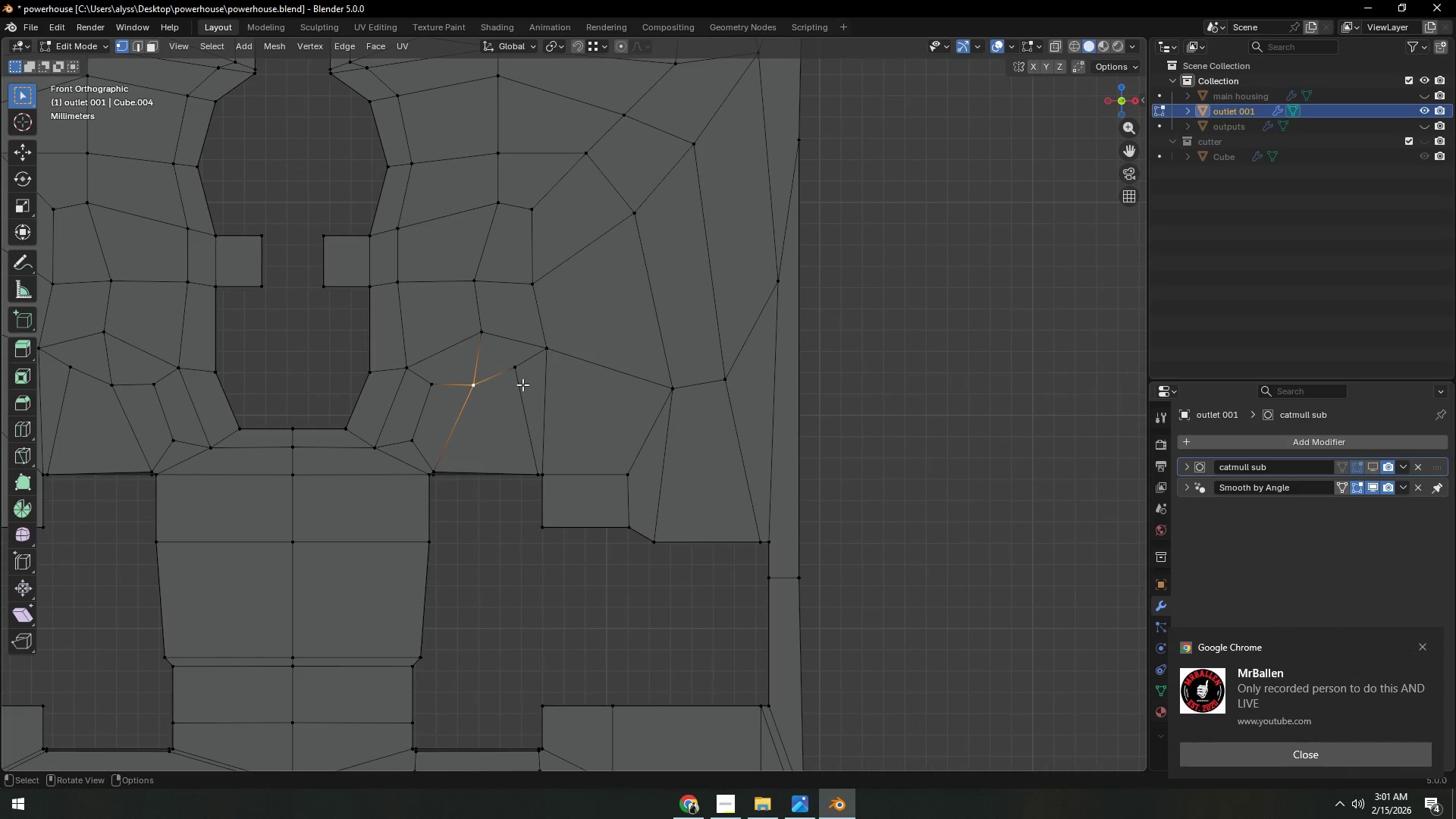 
scroll: coordinate [577, 413], scroll_direction: up, amount: 2.0
 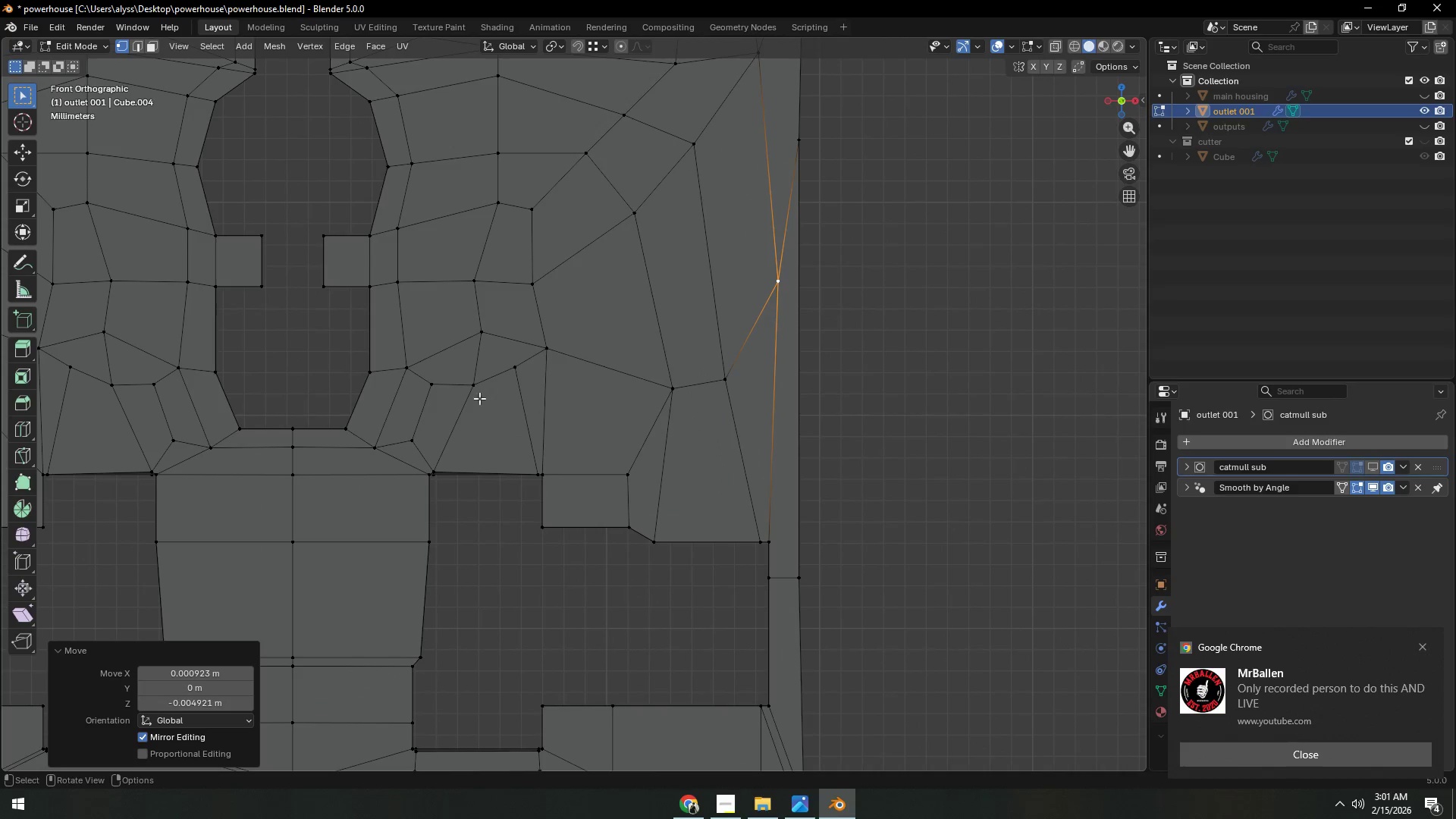 
left_click([522, 378])
 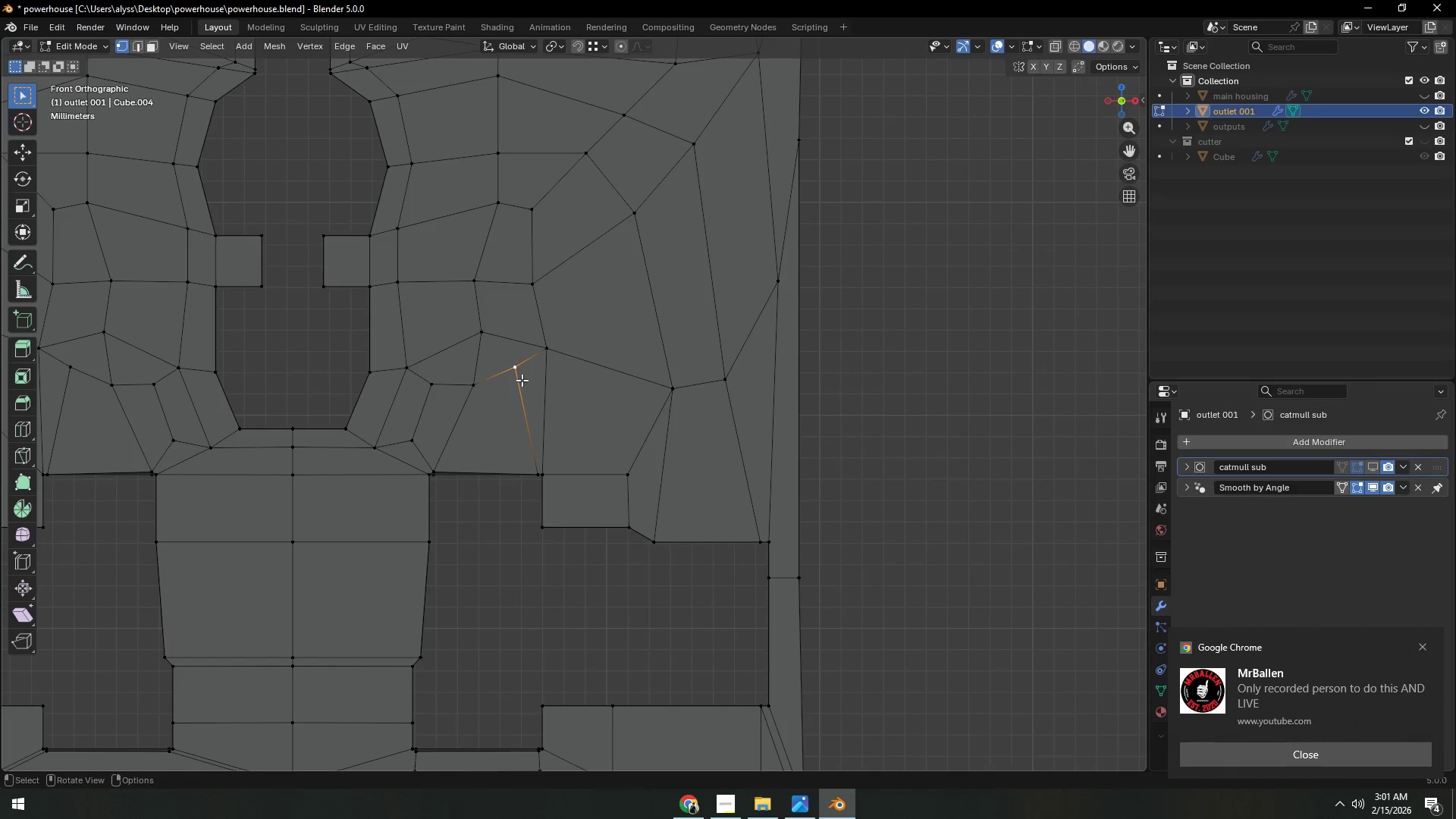 
key(G)
 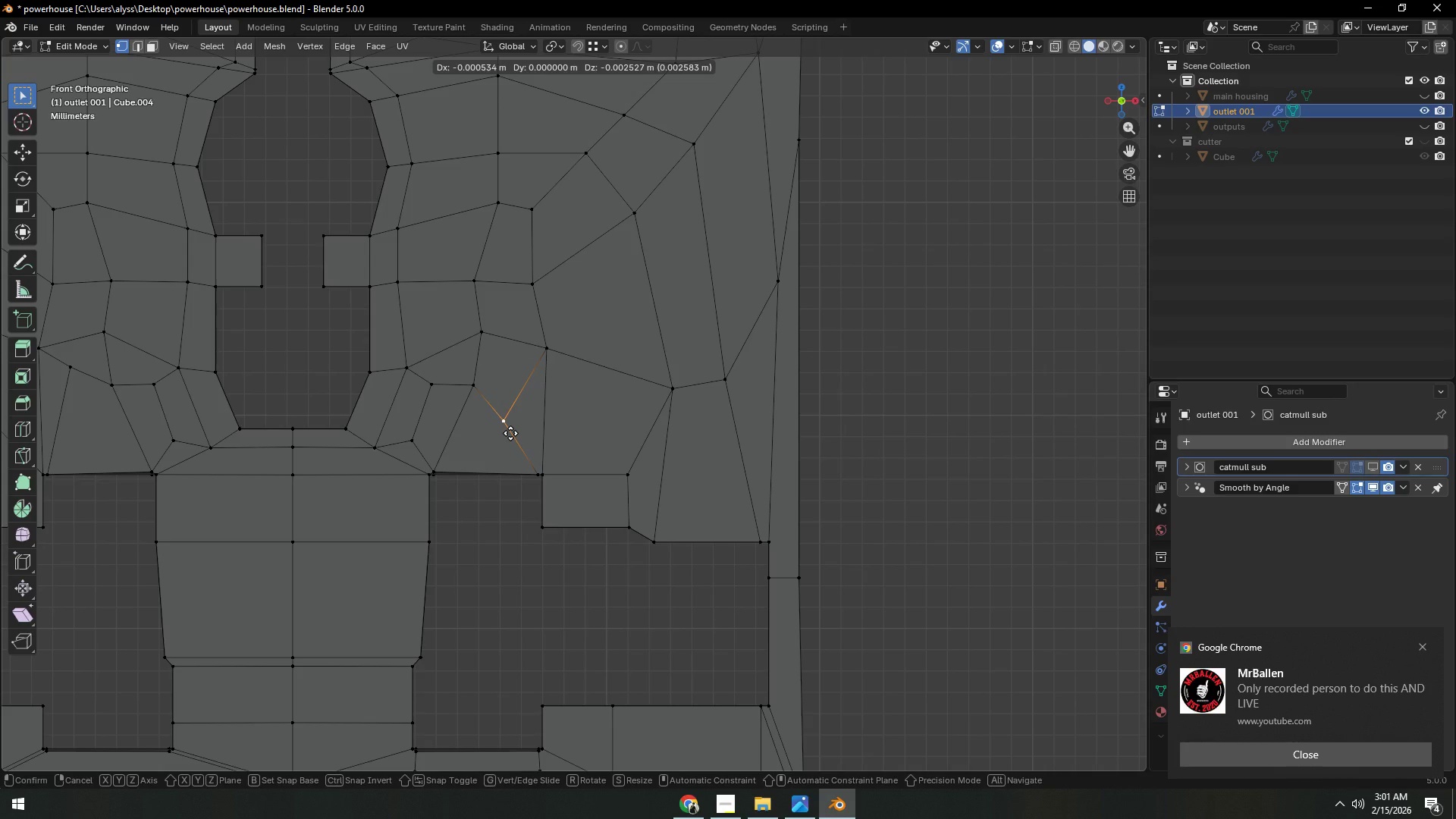 
left_click([510, 433])
 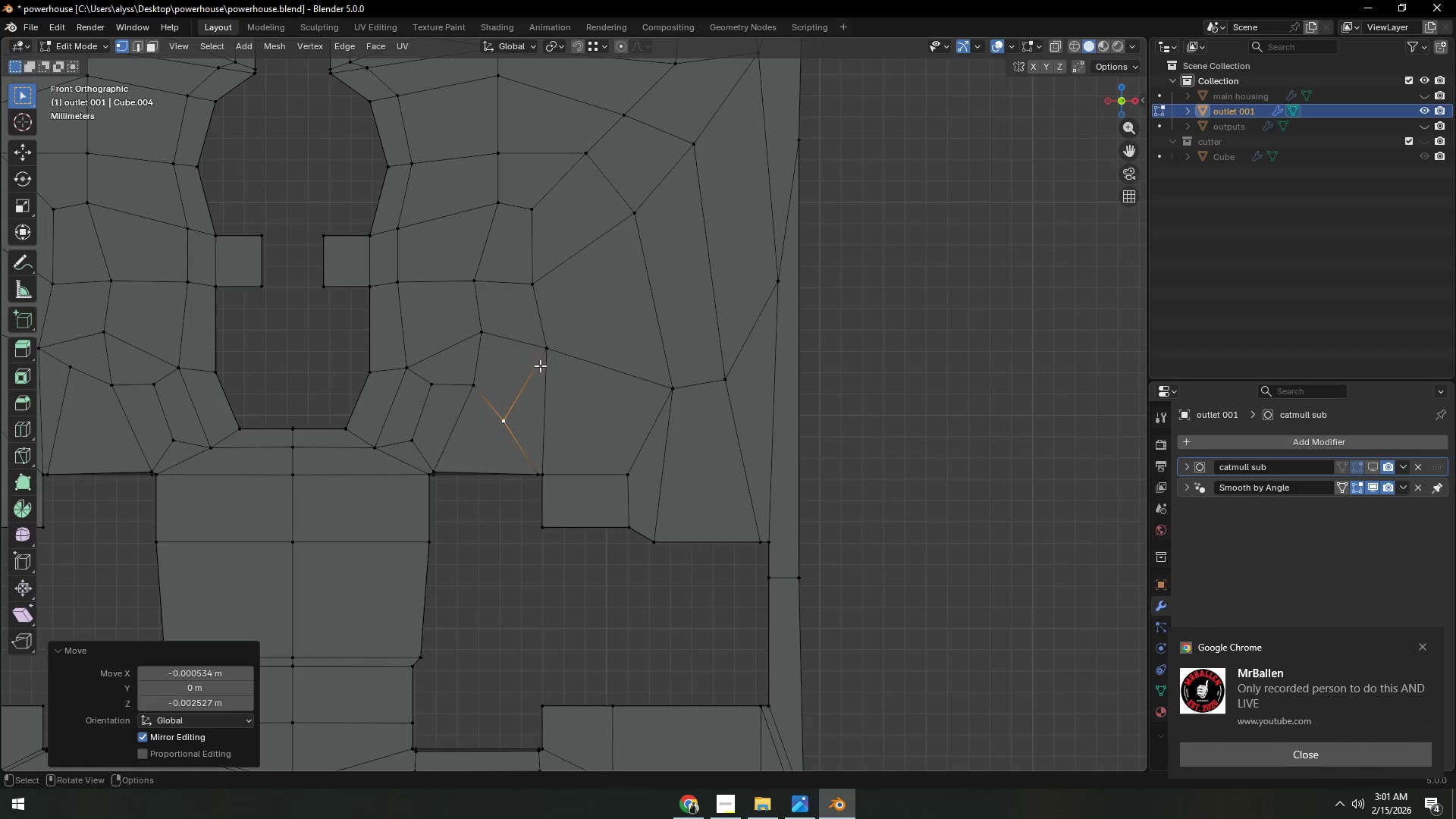 
double_click([541, 359])
 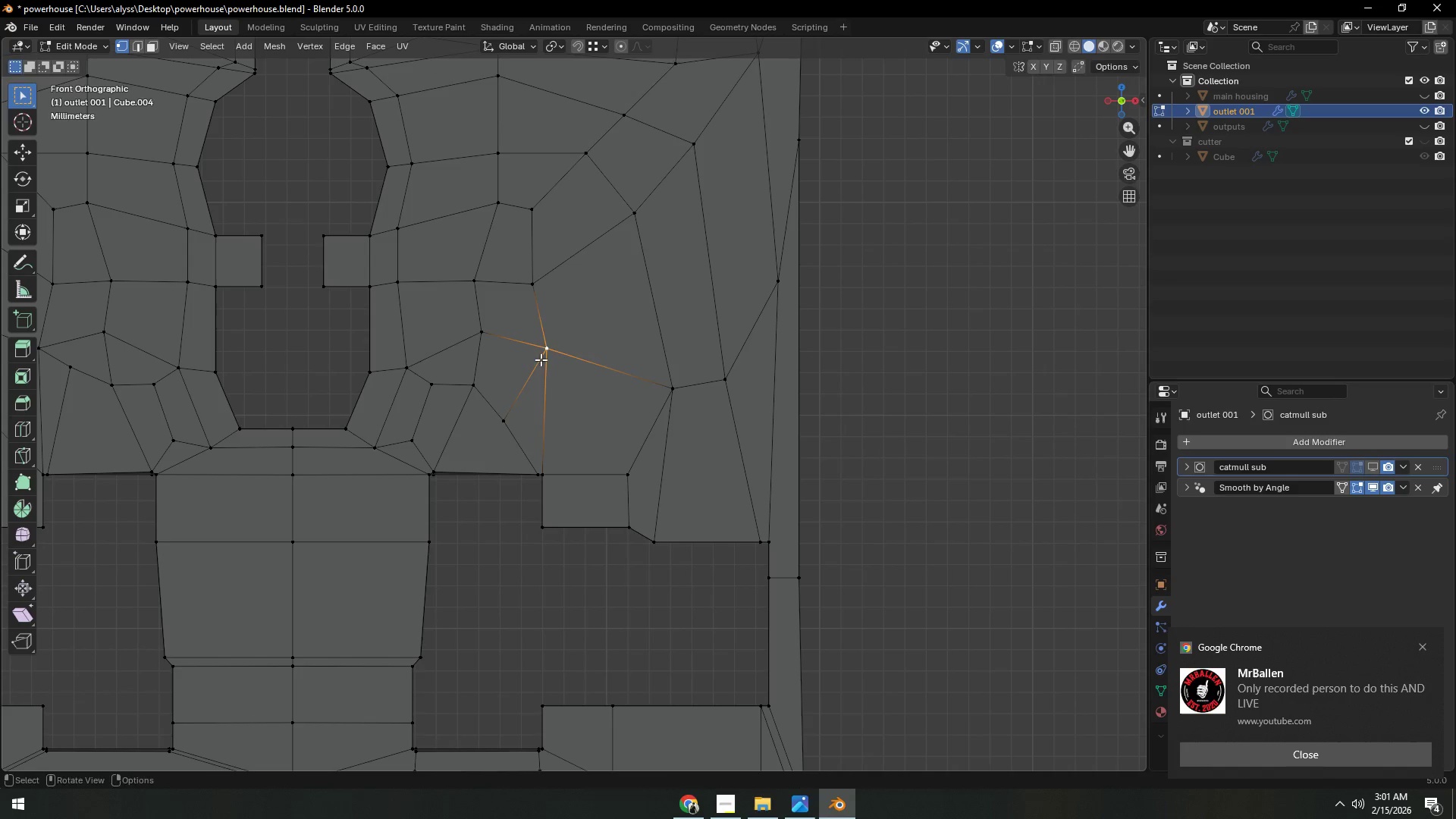 
key(G)
 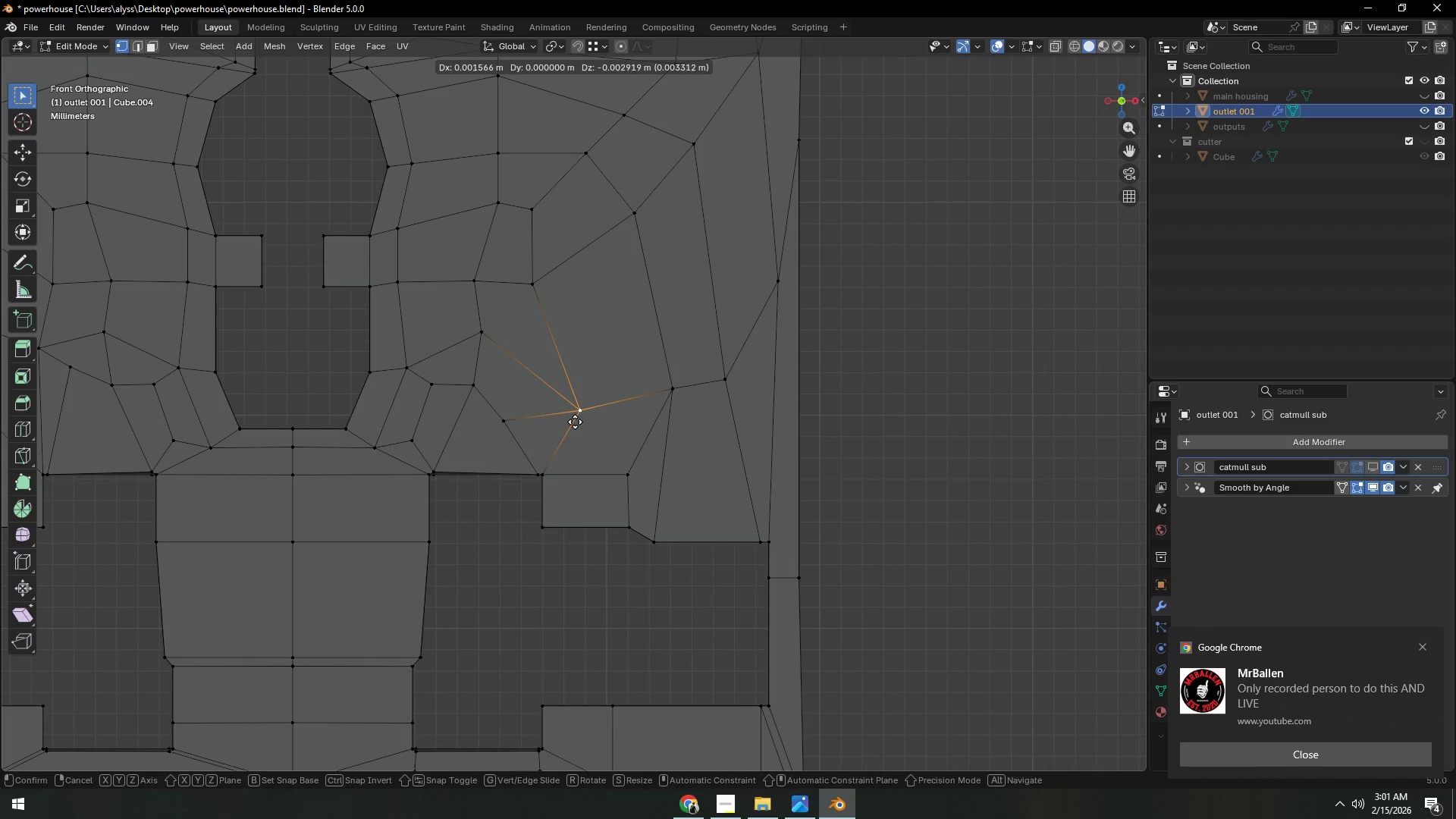 
double_click([476, 394])
 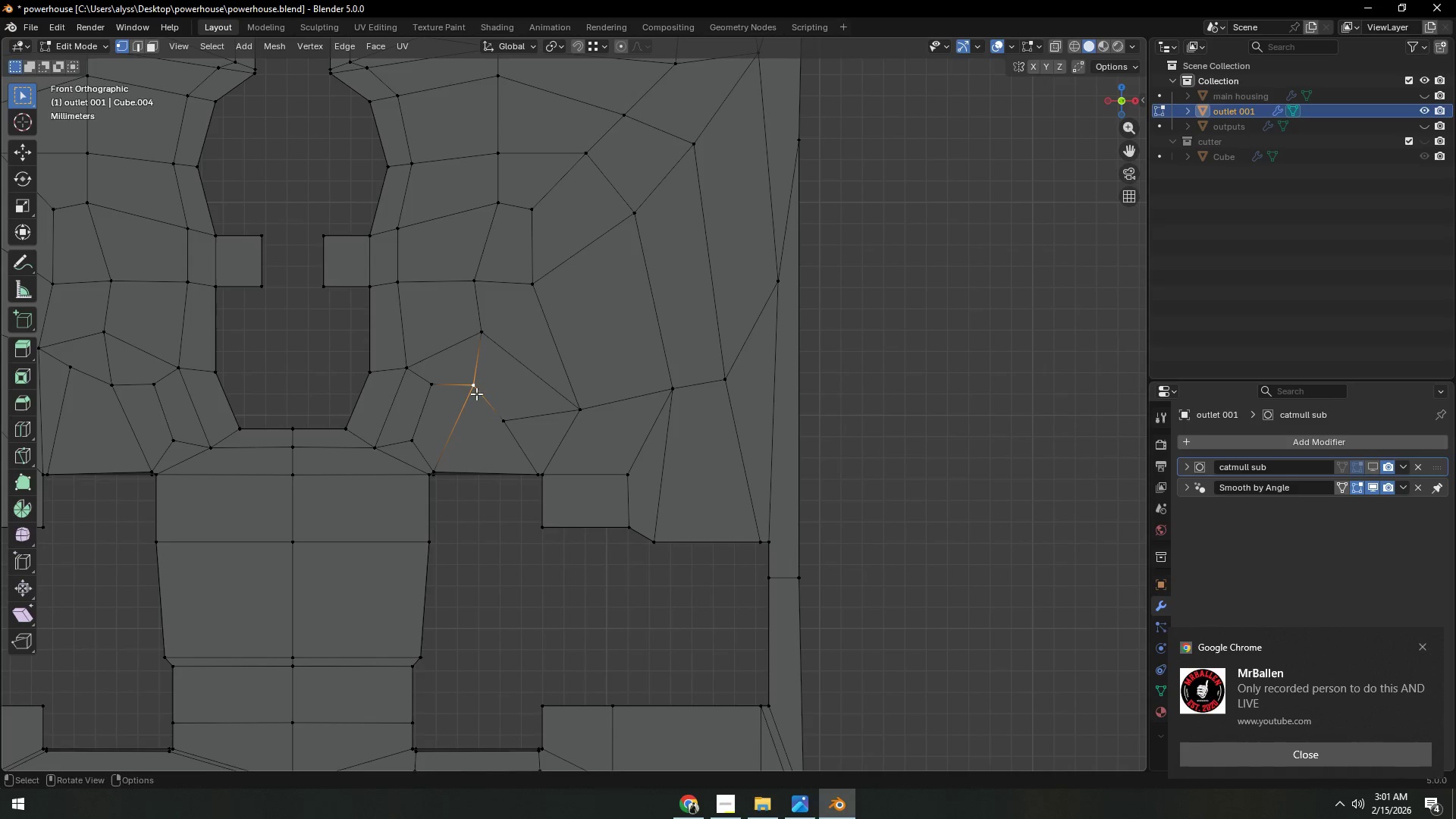 
key(G)
 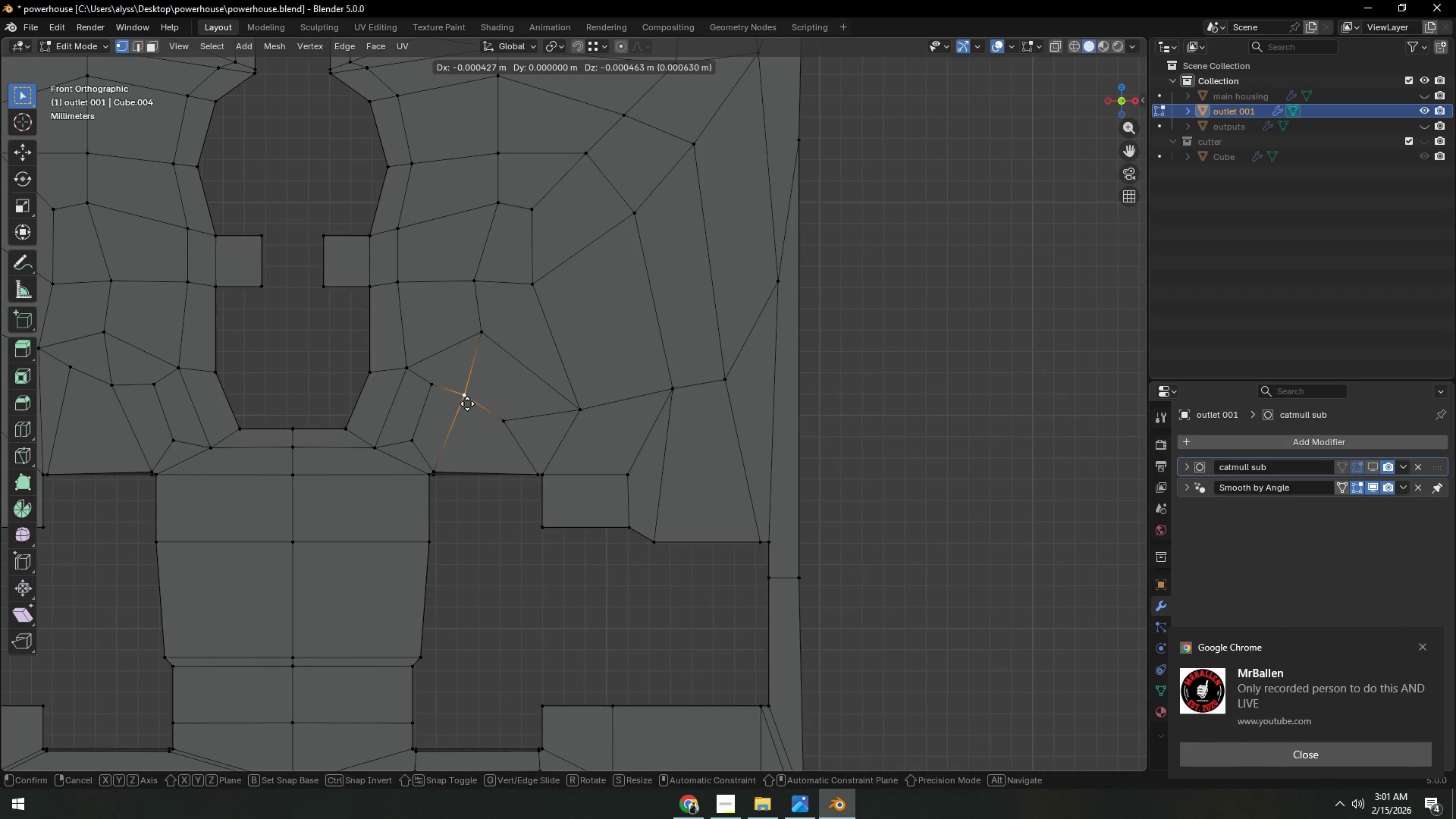 
left_click([467, 403])
 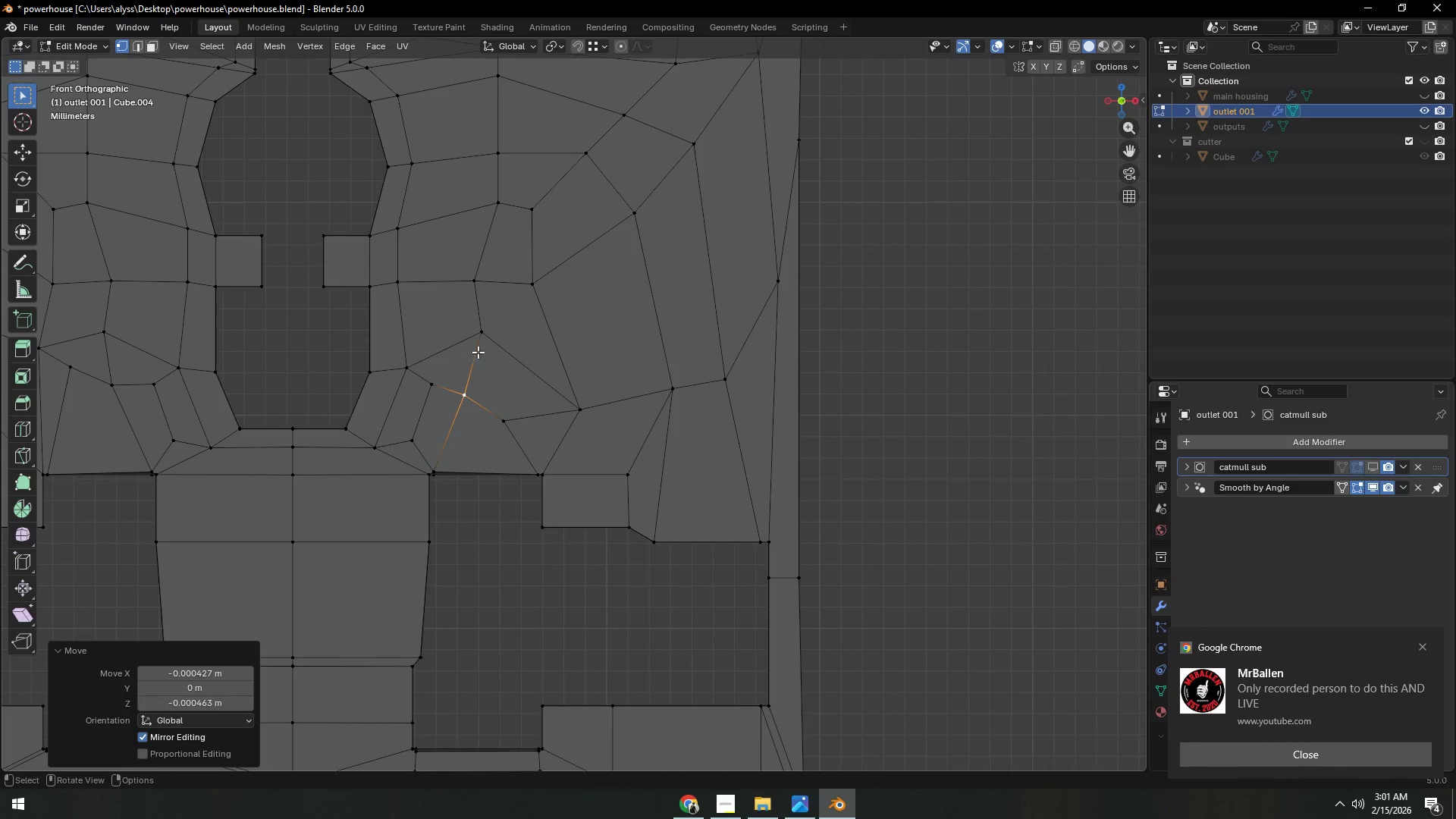 
left_click([484, 340])
 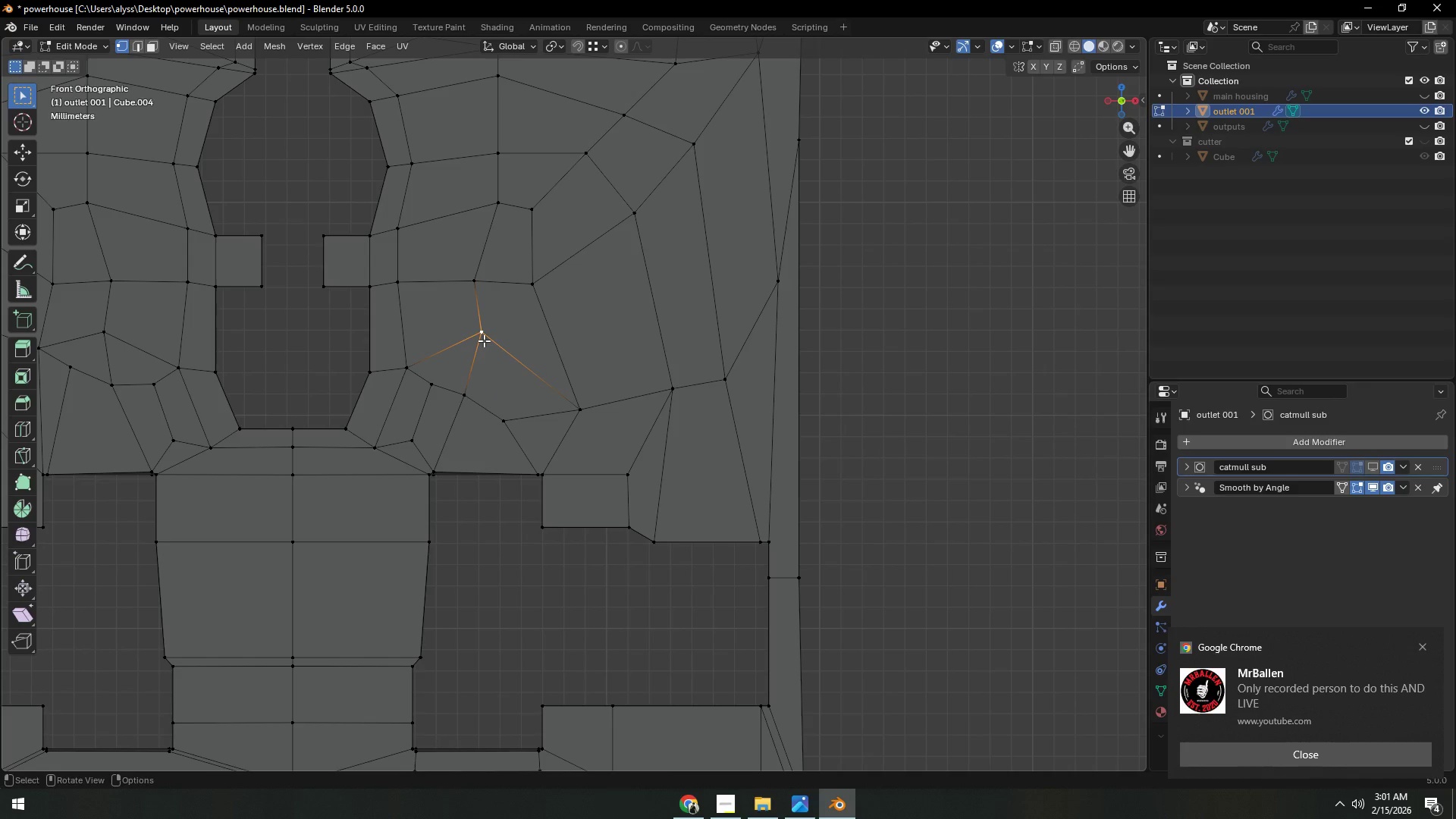 
key(G)
 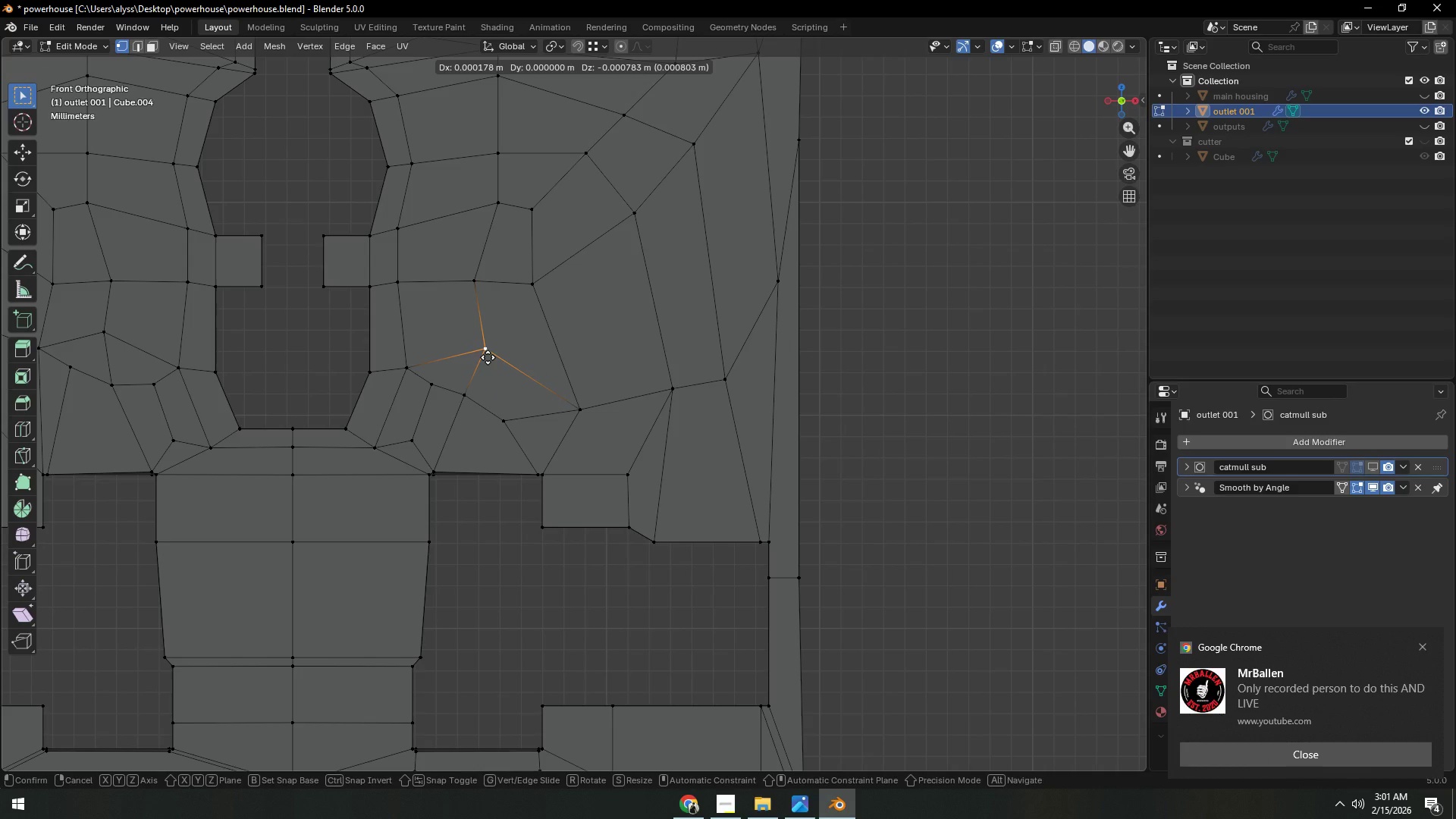 
left_click([488, 357])
 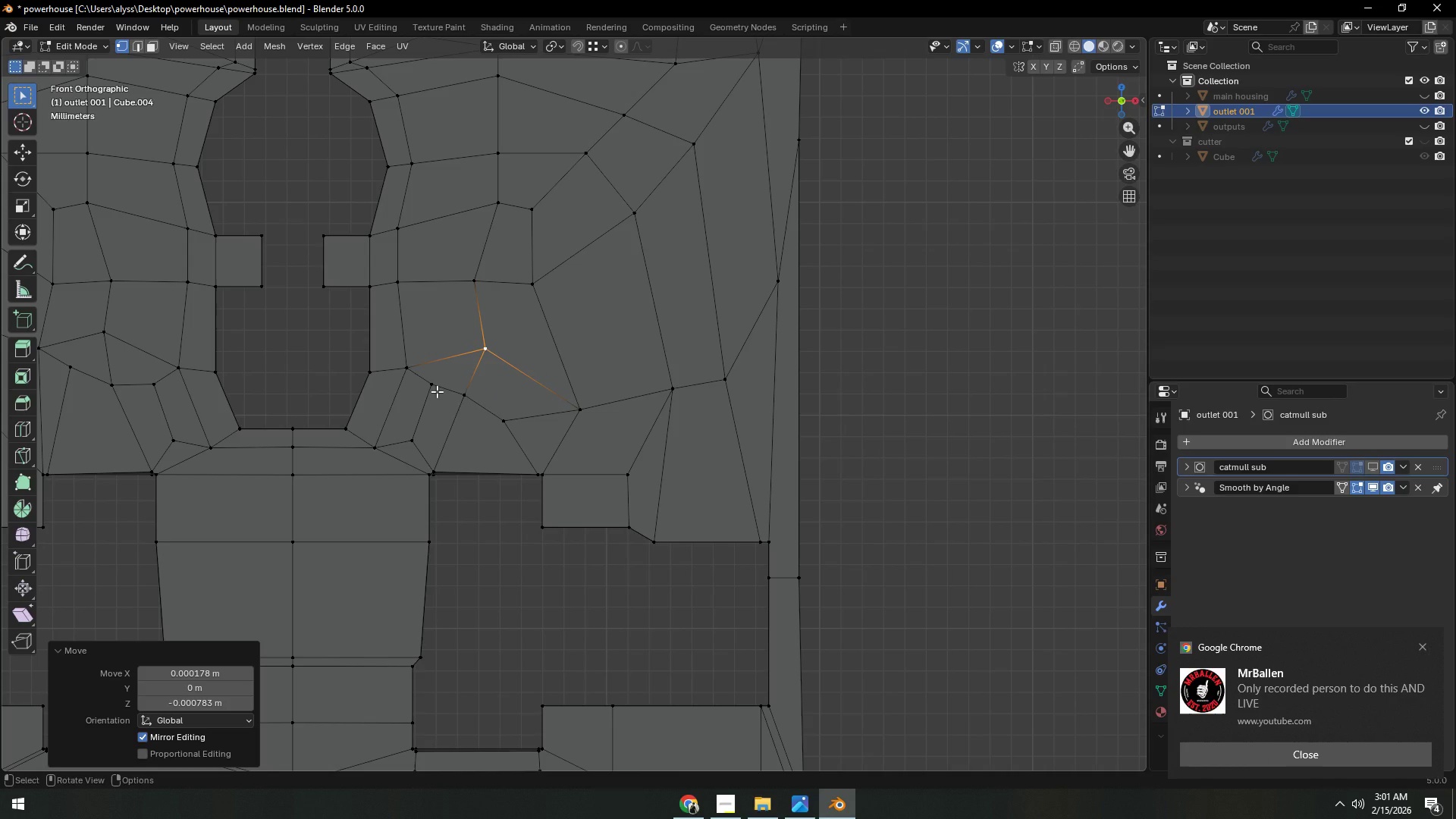 
left_click([437, 391])
 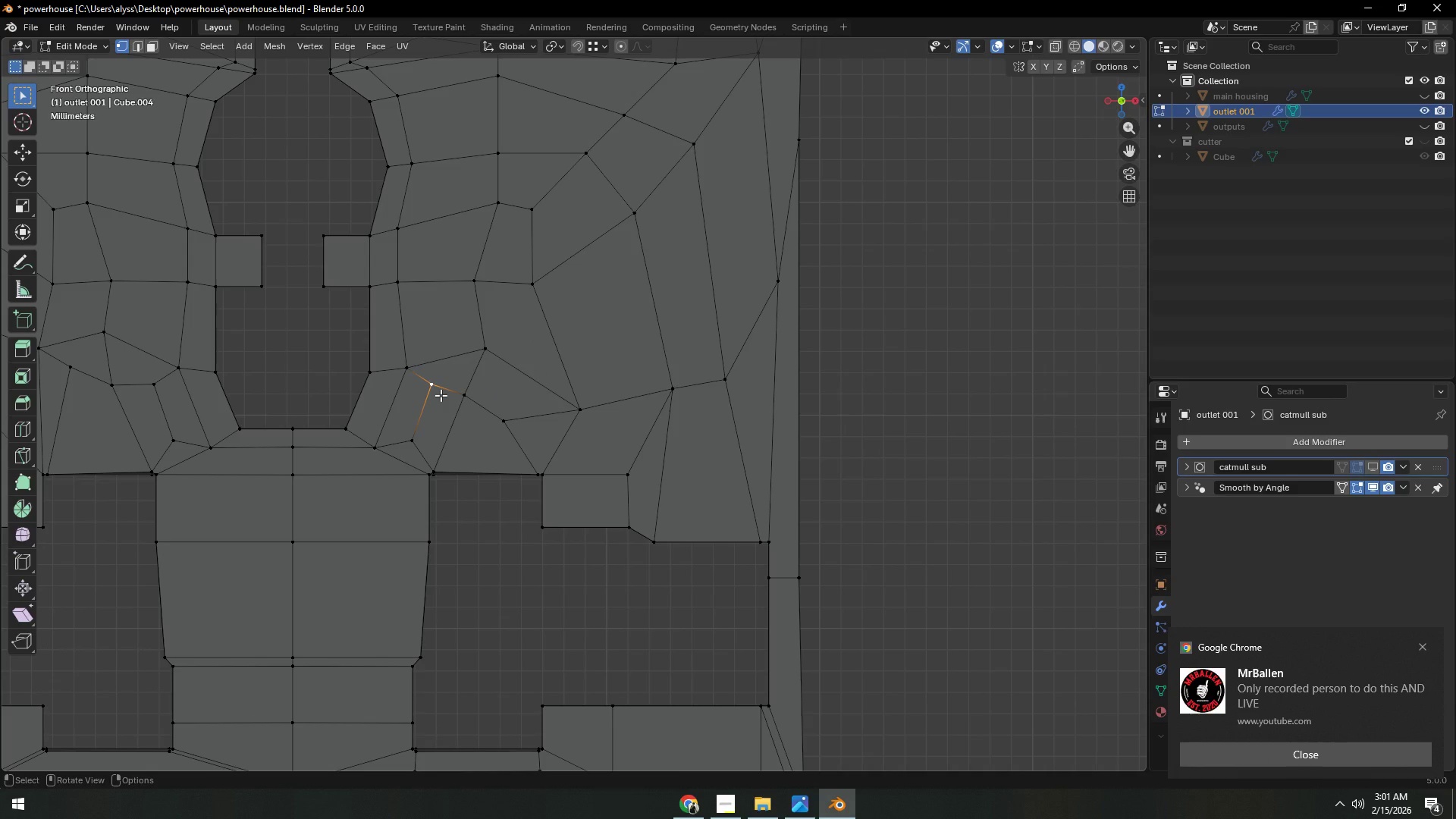 
key(G)
 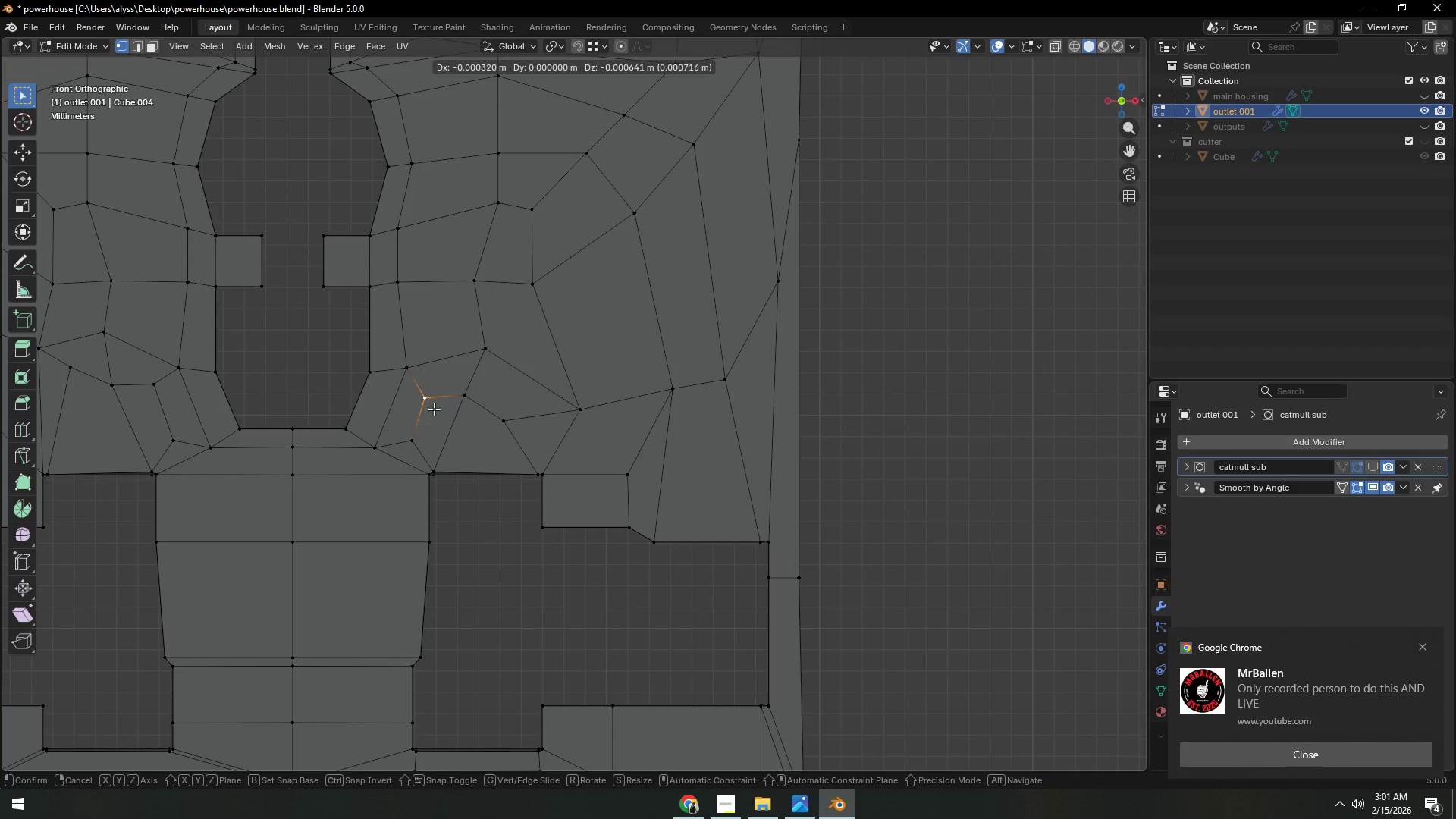 
double_click([415, 435])
 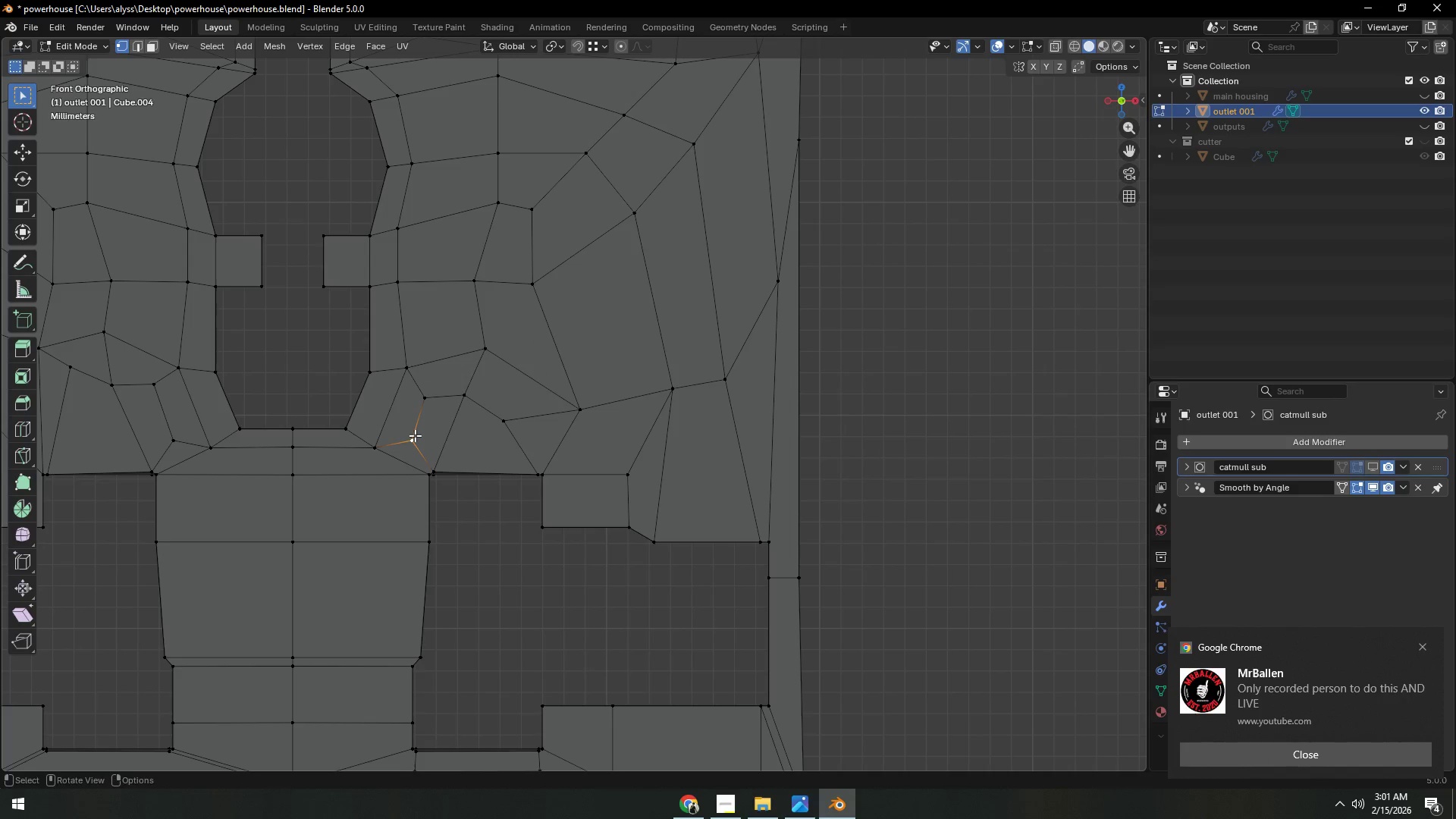 
key(G)
 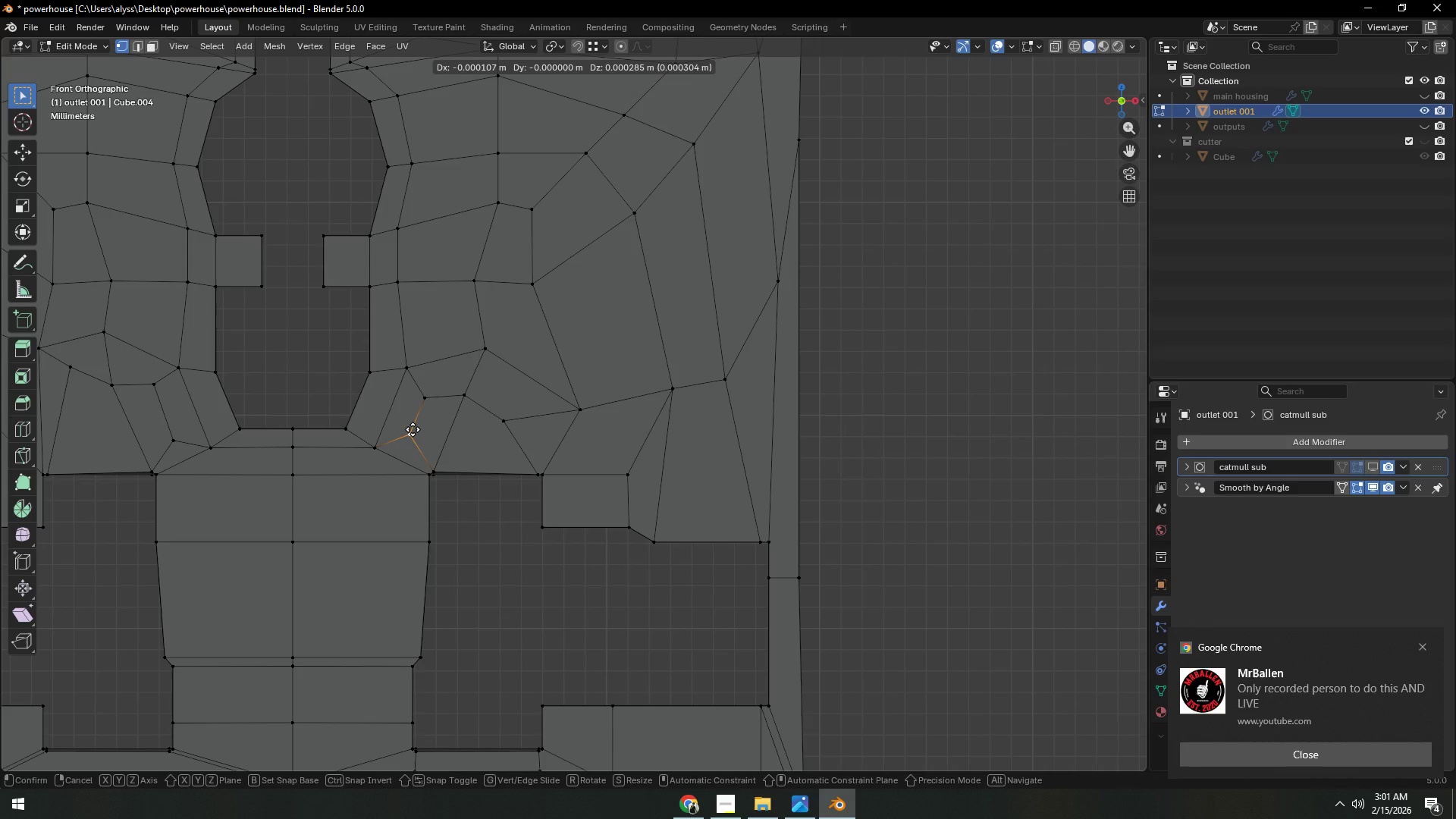 
left_click([413, 429])
 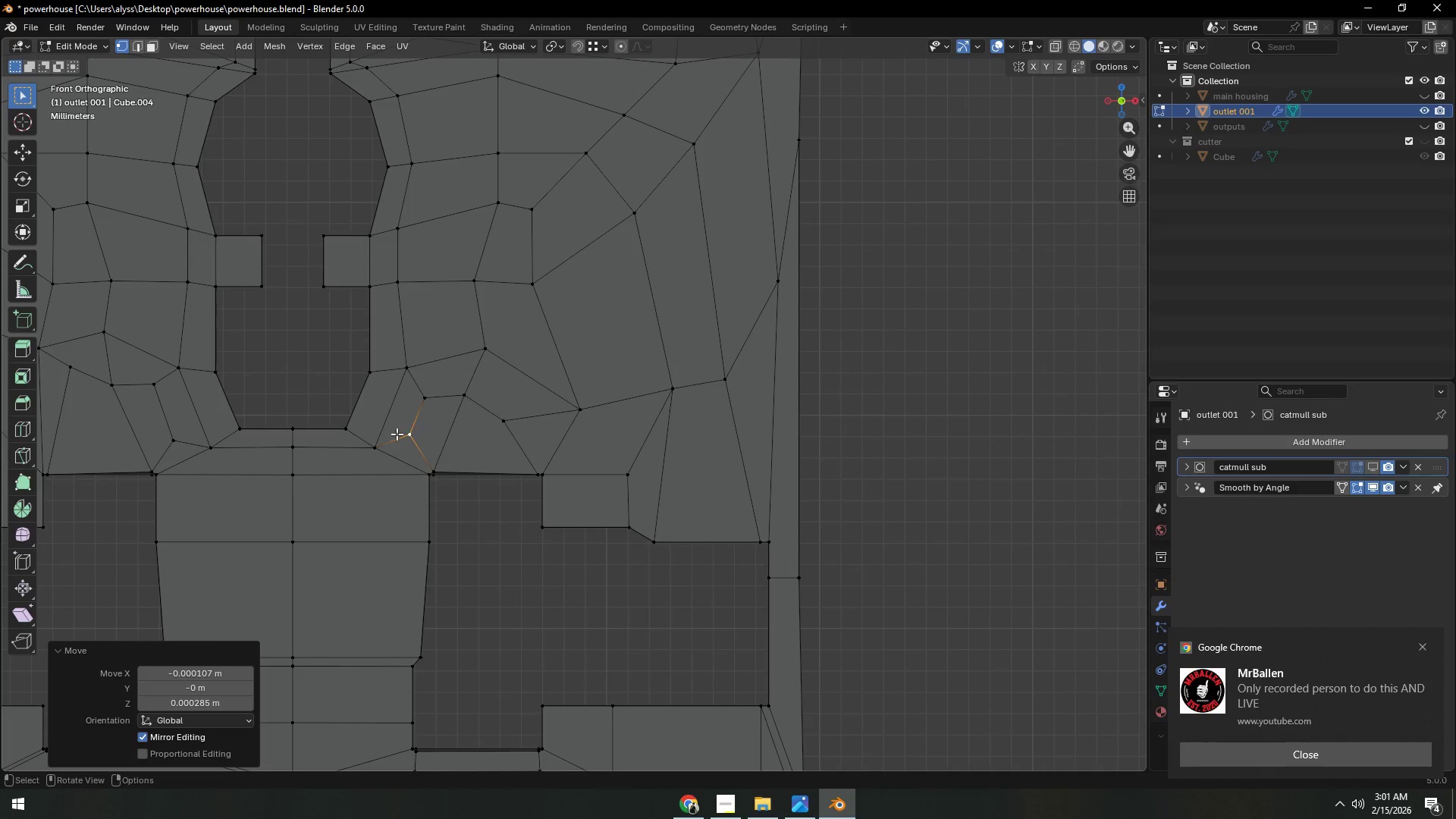 
hold_key(key=ShiftLeft, duration=0.52)
 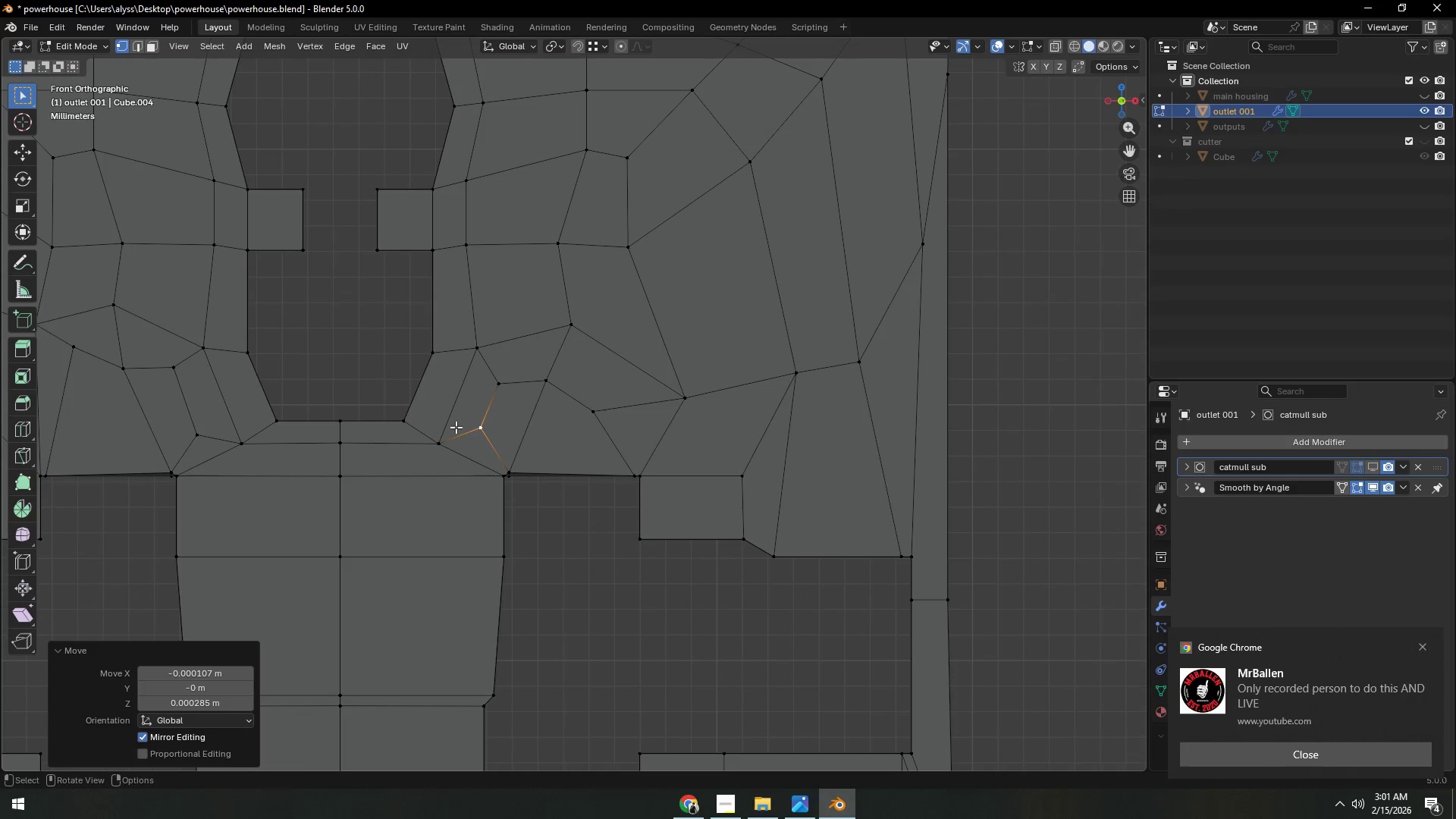 
scroll: coordinate [456, 427], scroll_direction: up, amount: 1.0
 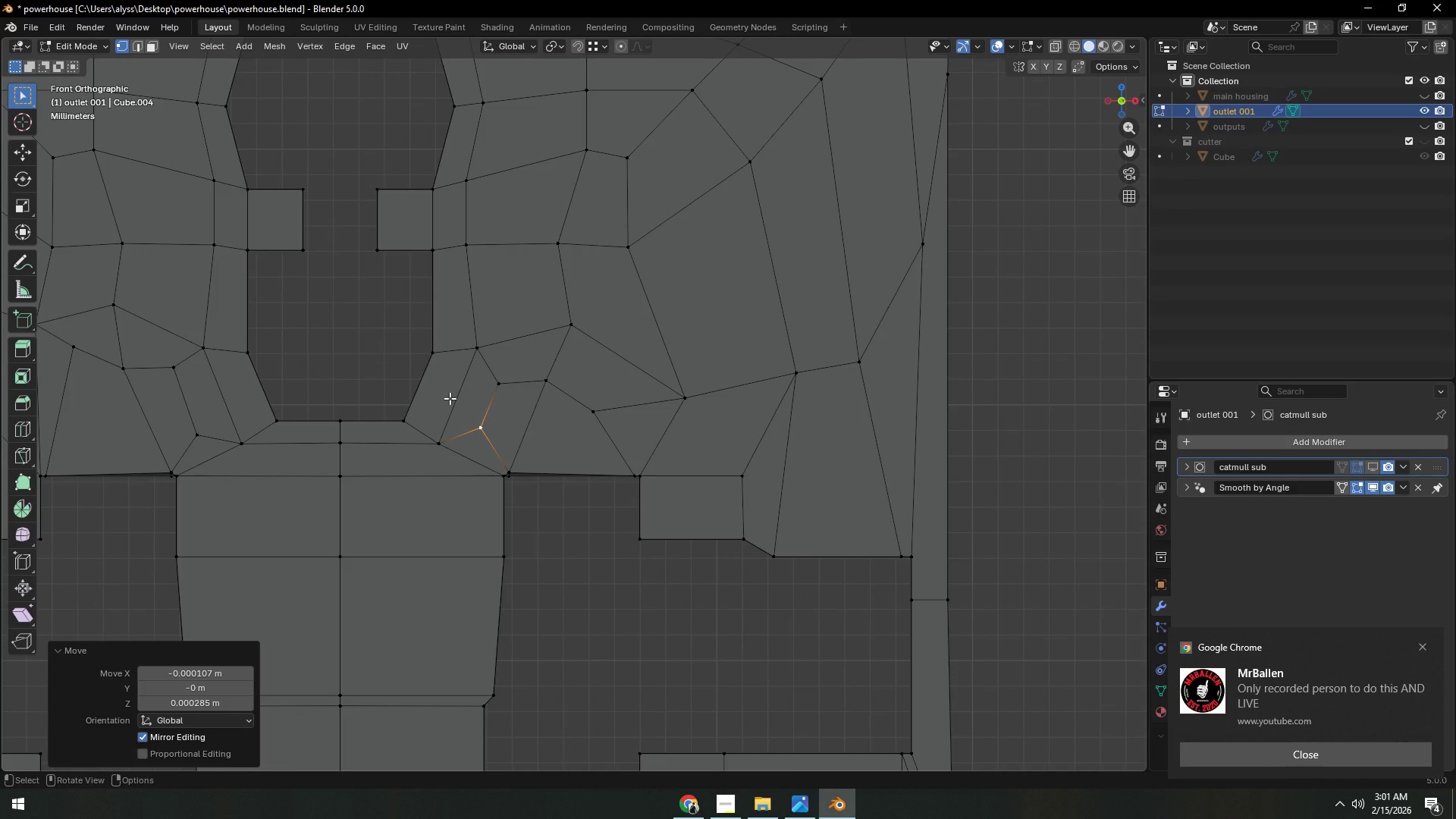 
wait(6.7)
 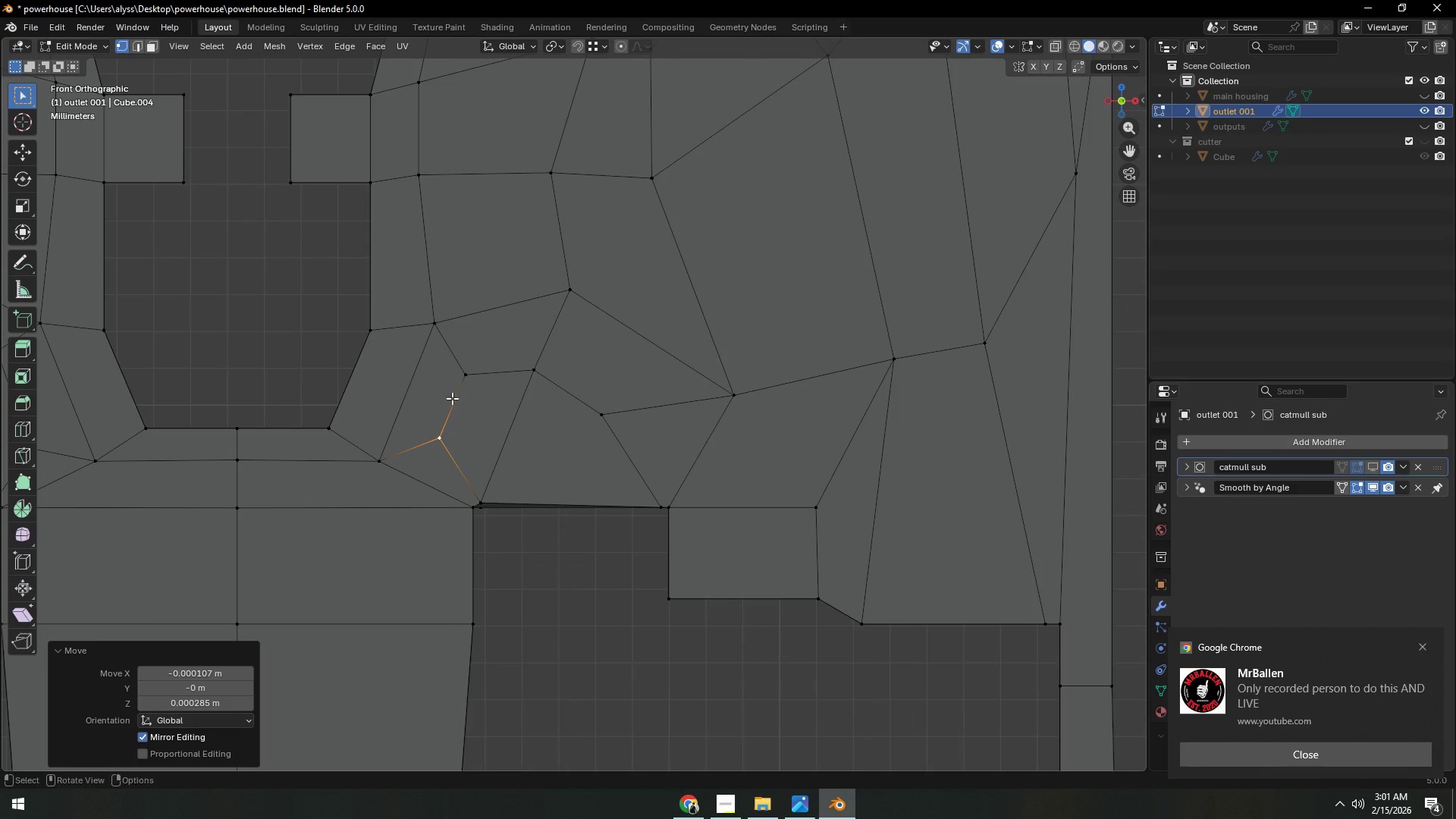 
hold_key(key=ShiftLeft, duration=0.47)
 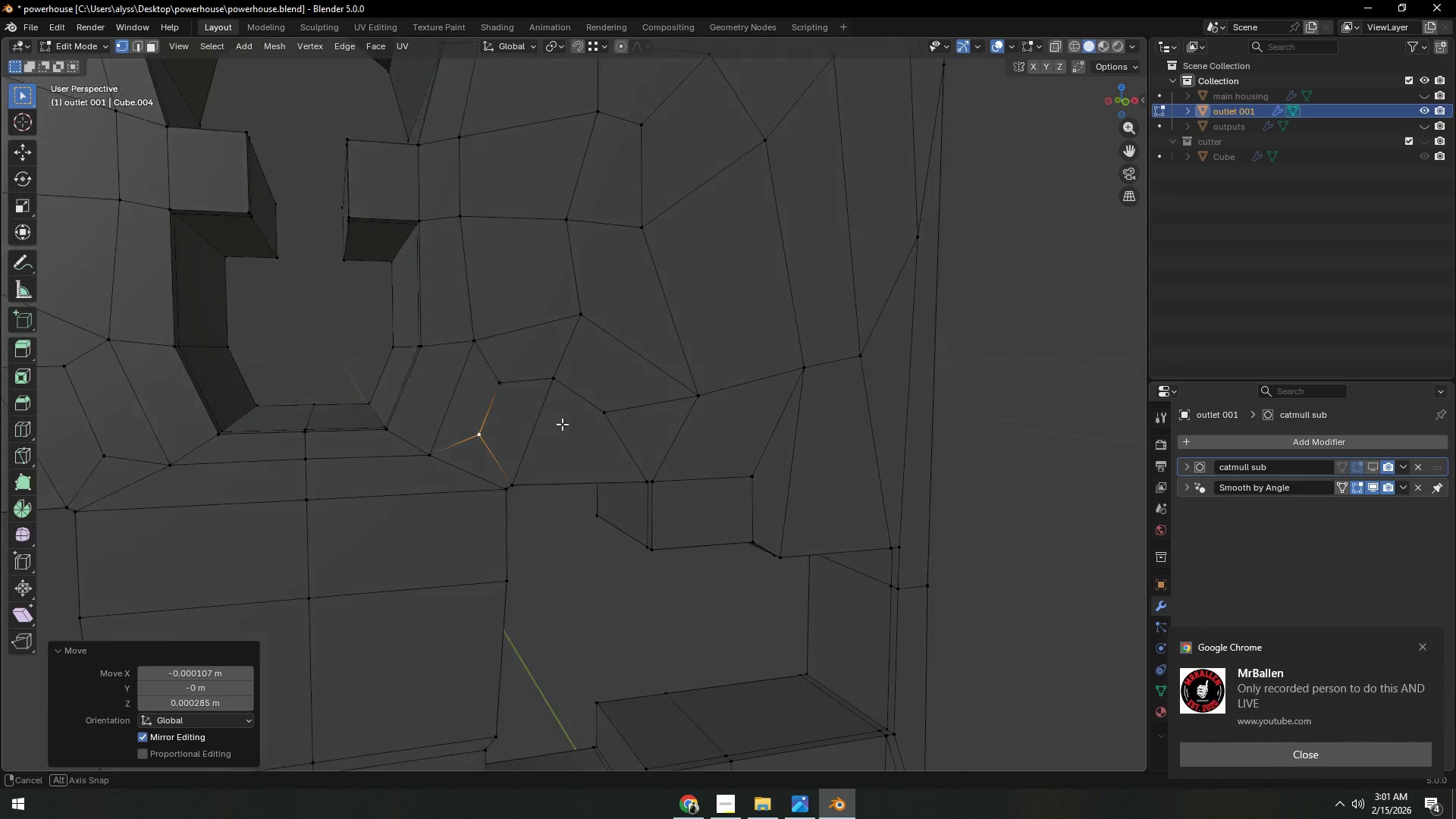 
scroll: coordinate [452, 398], scroll_direction: up, amount: 2.0
 